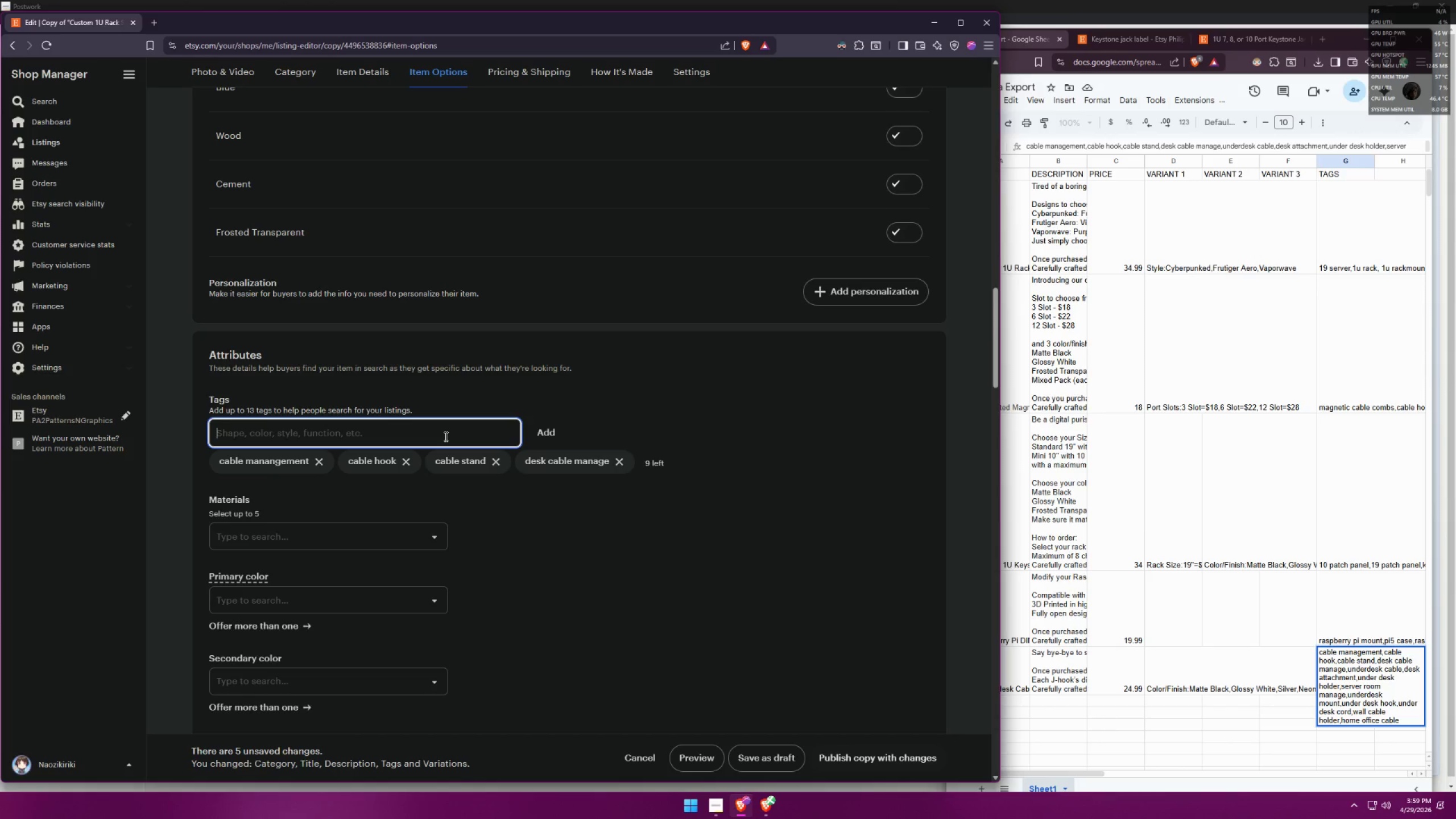 
type(underdesk cable)
 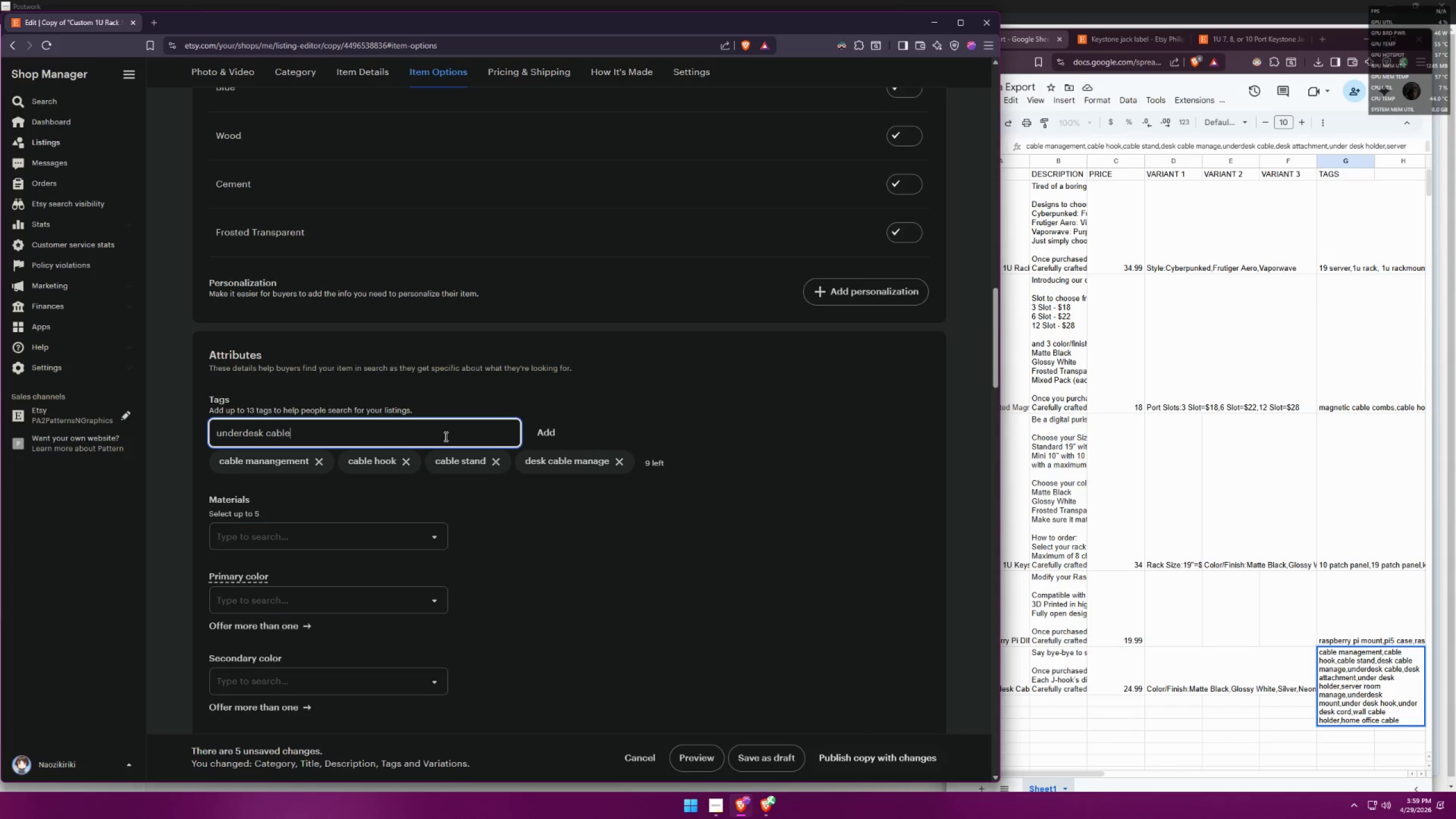 
key(Enter)
 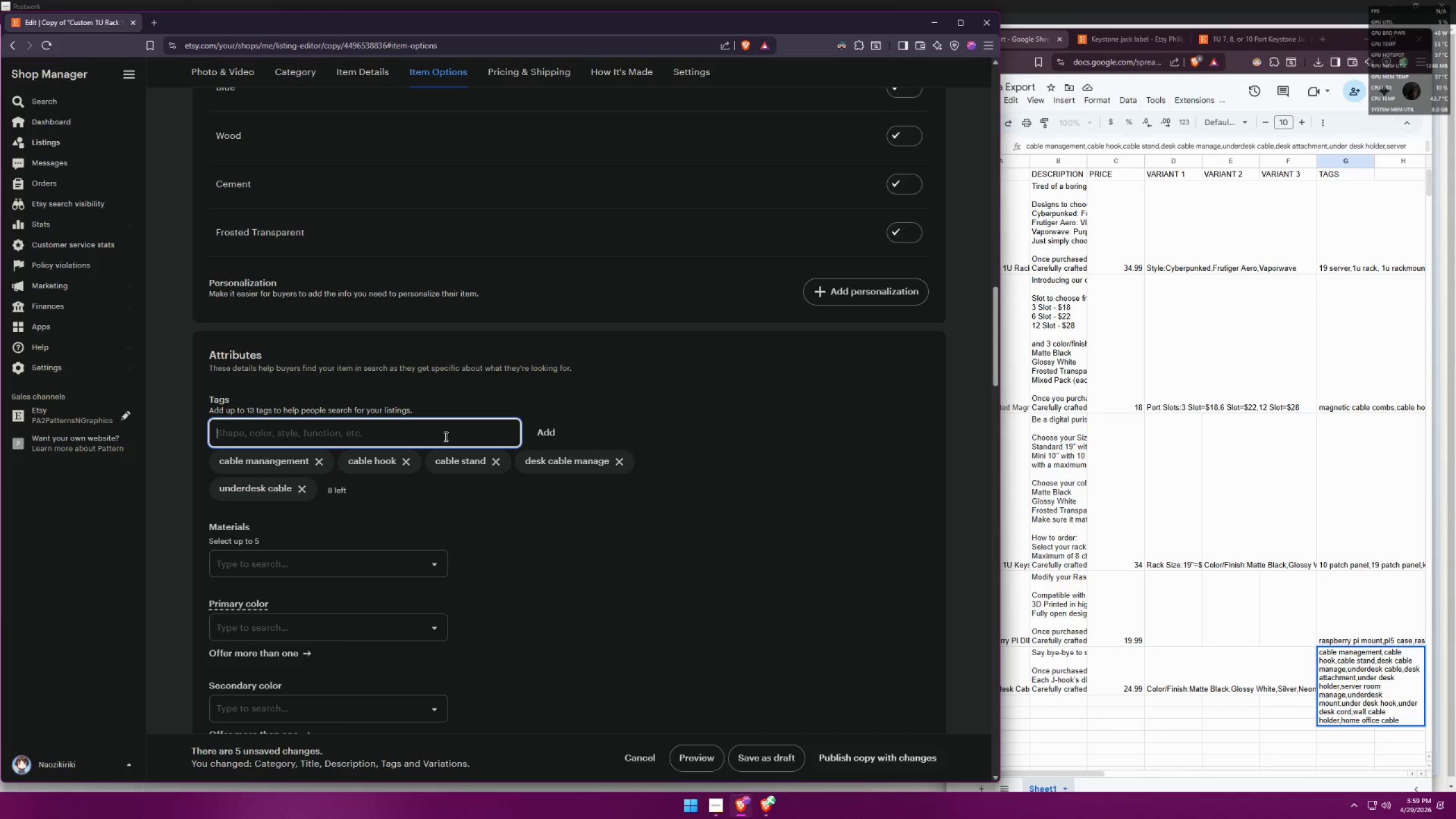 
type(desk attachment)
 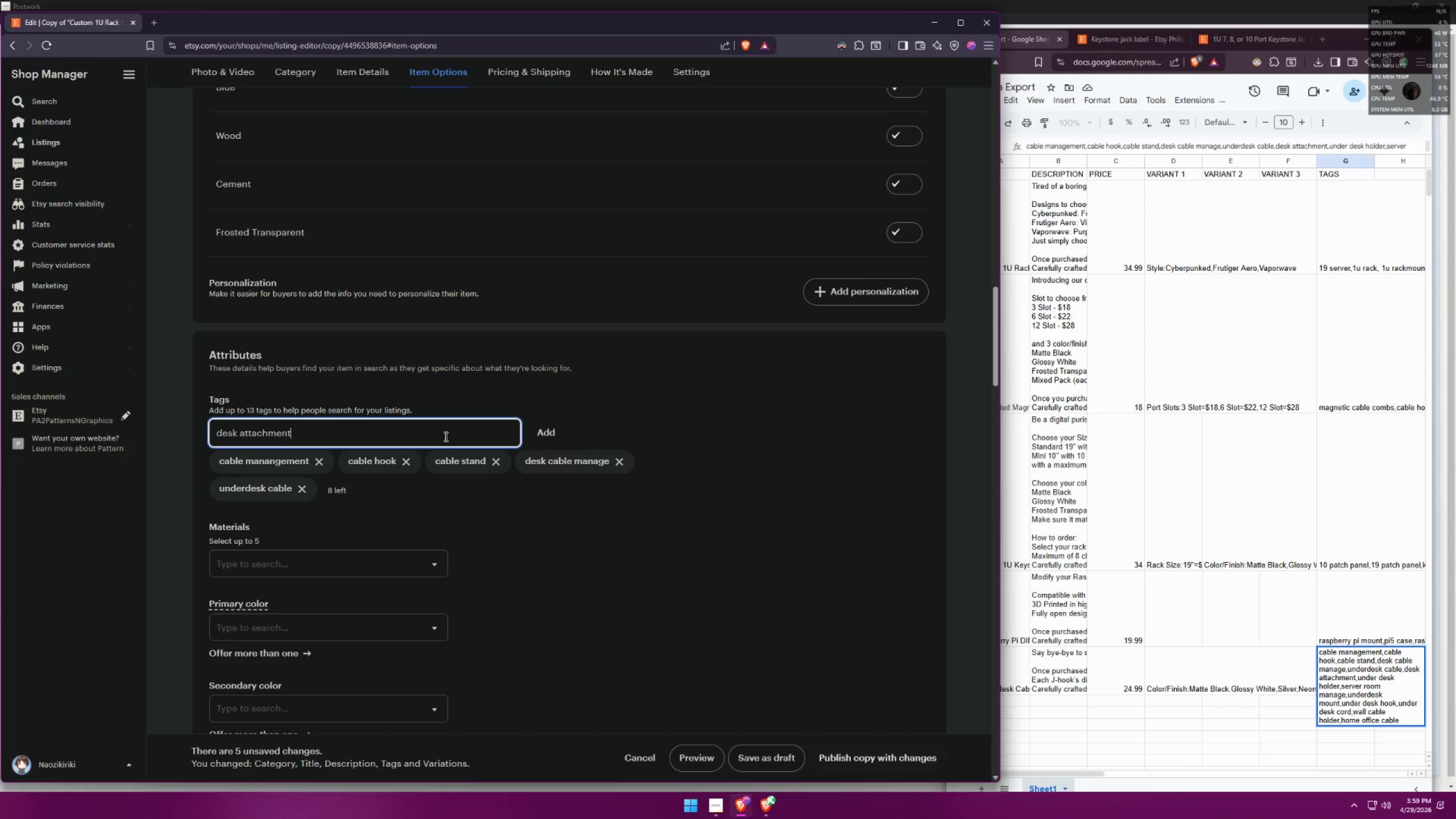 
key(Enter)
 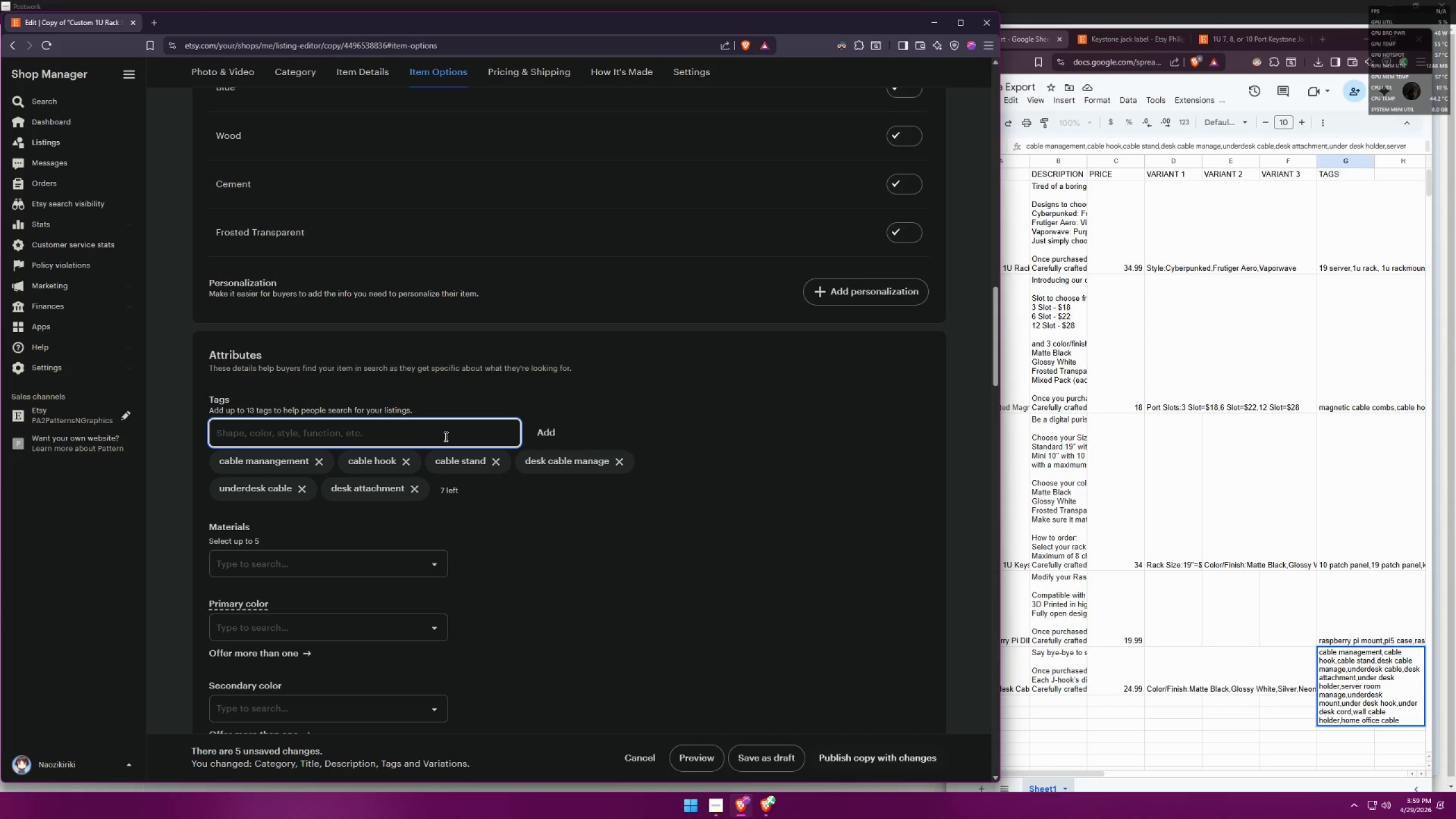 
type(under desk holder)
 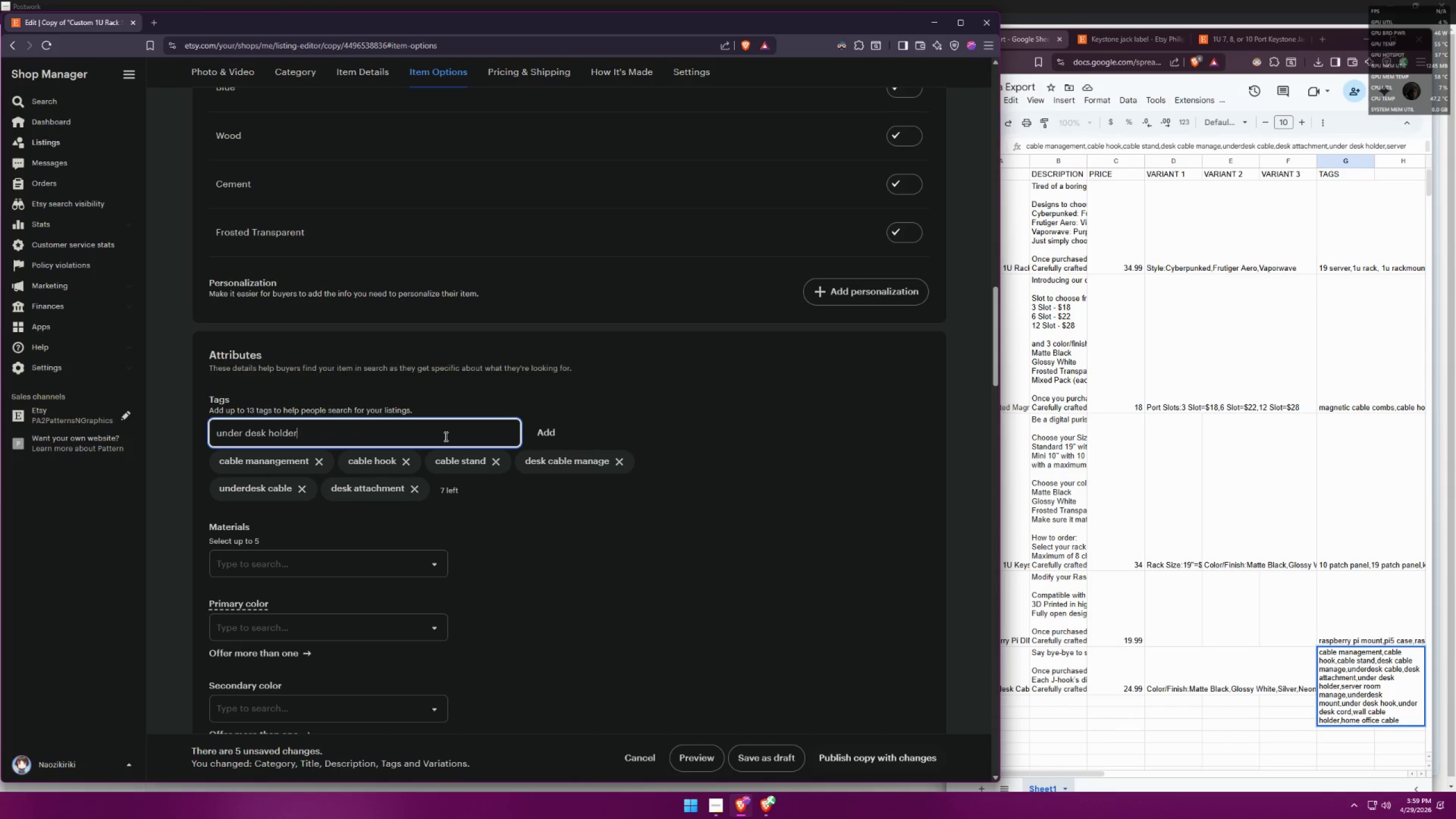 
key(Enter)
 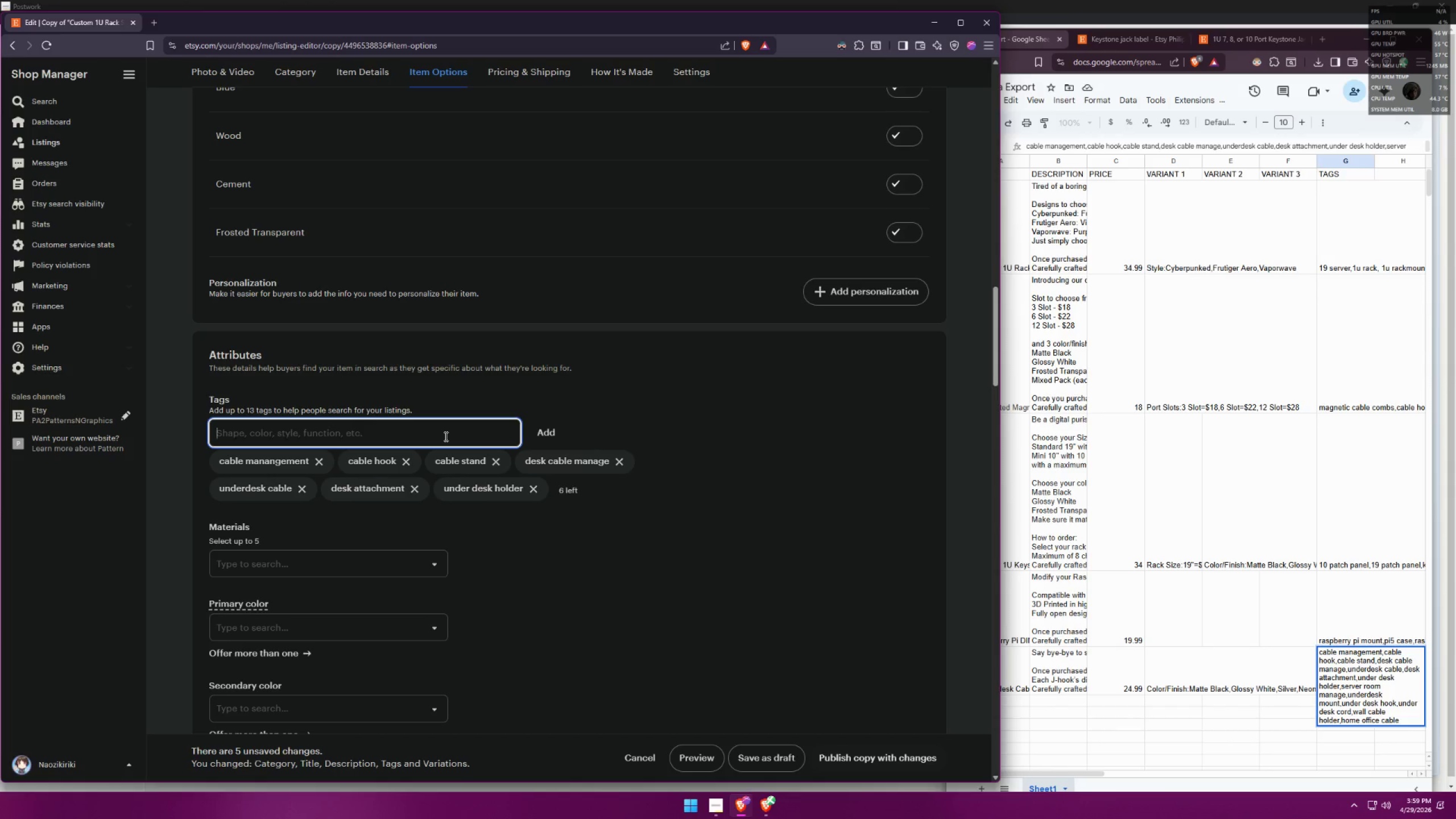 
wait(5.51)
 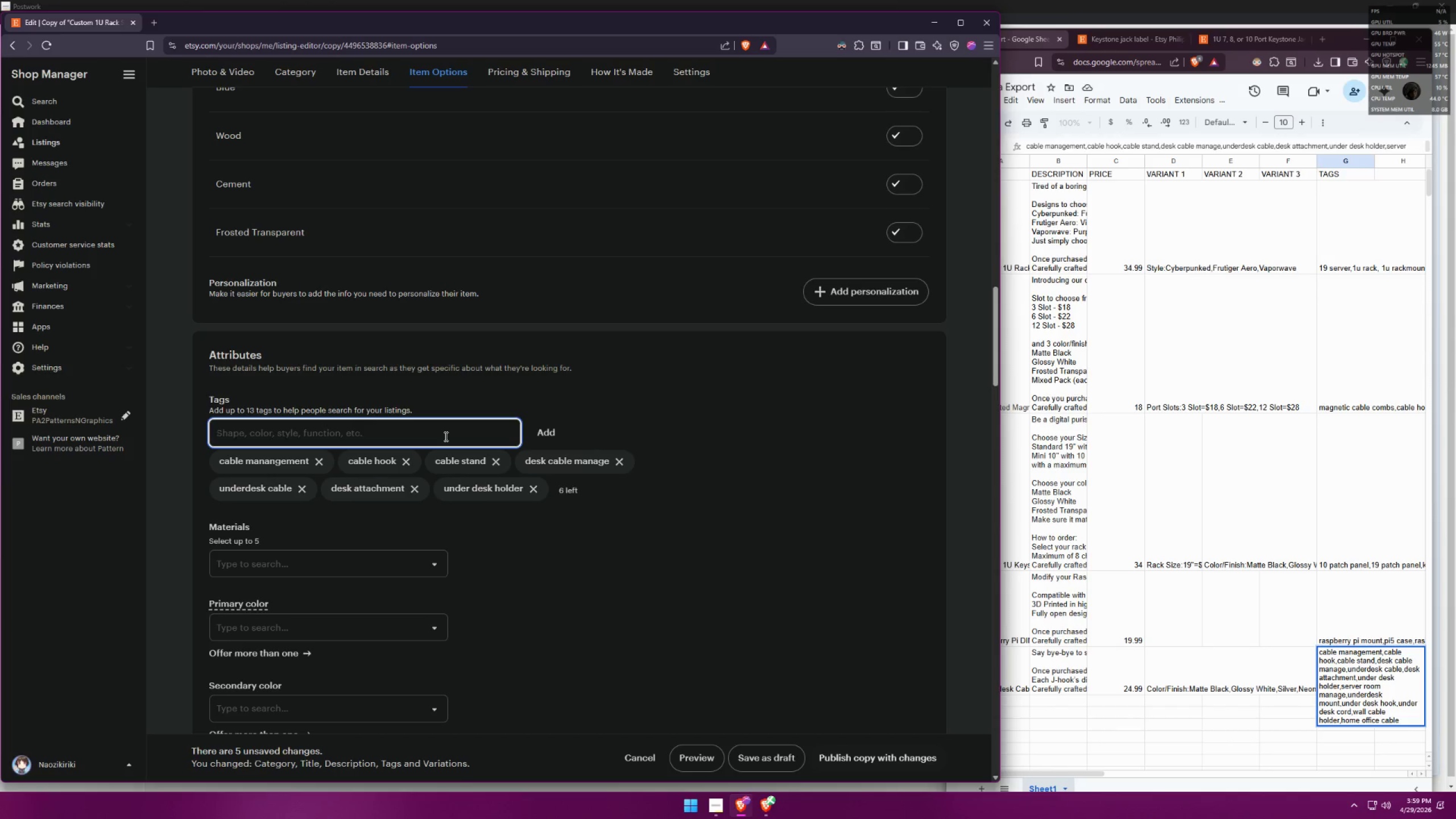 
type(server room)
 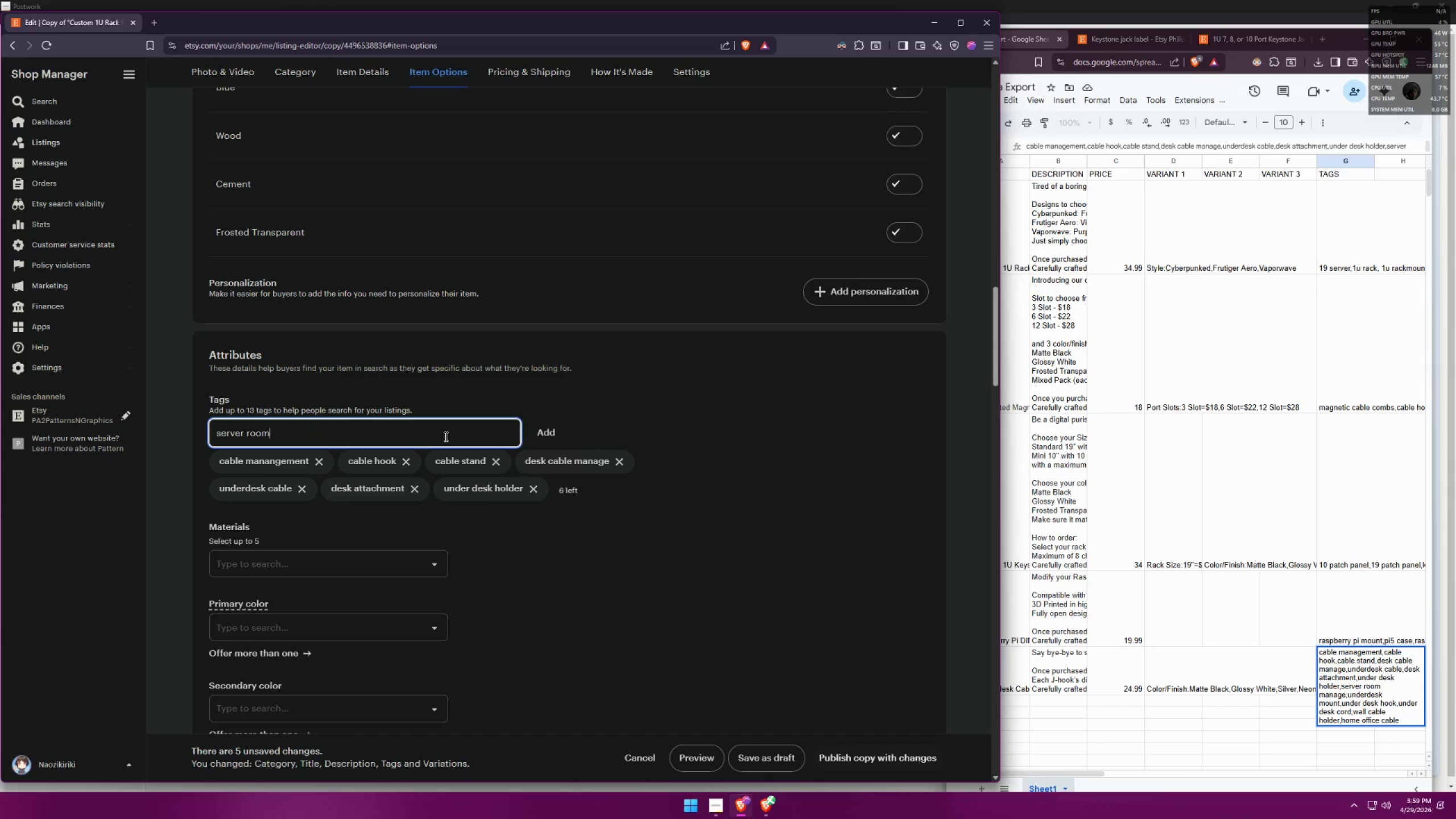 
key(Enter)
 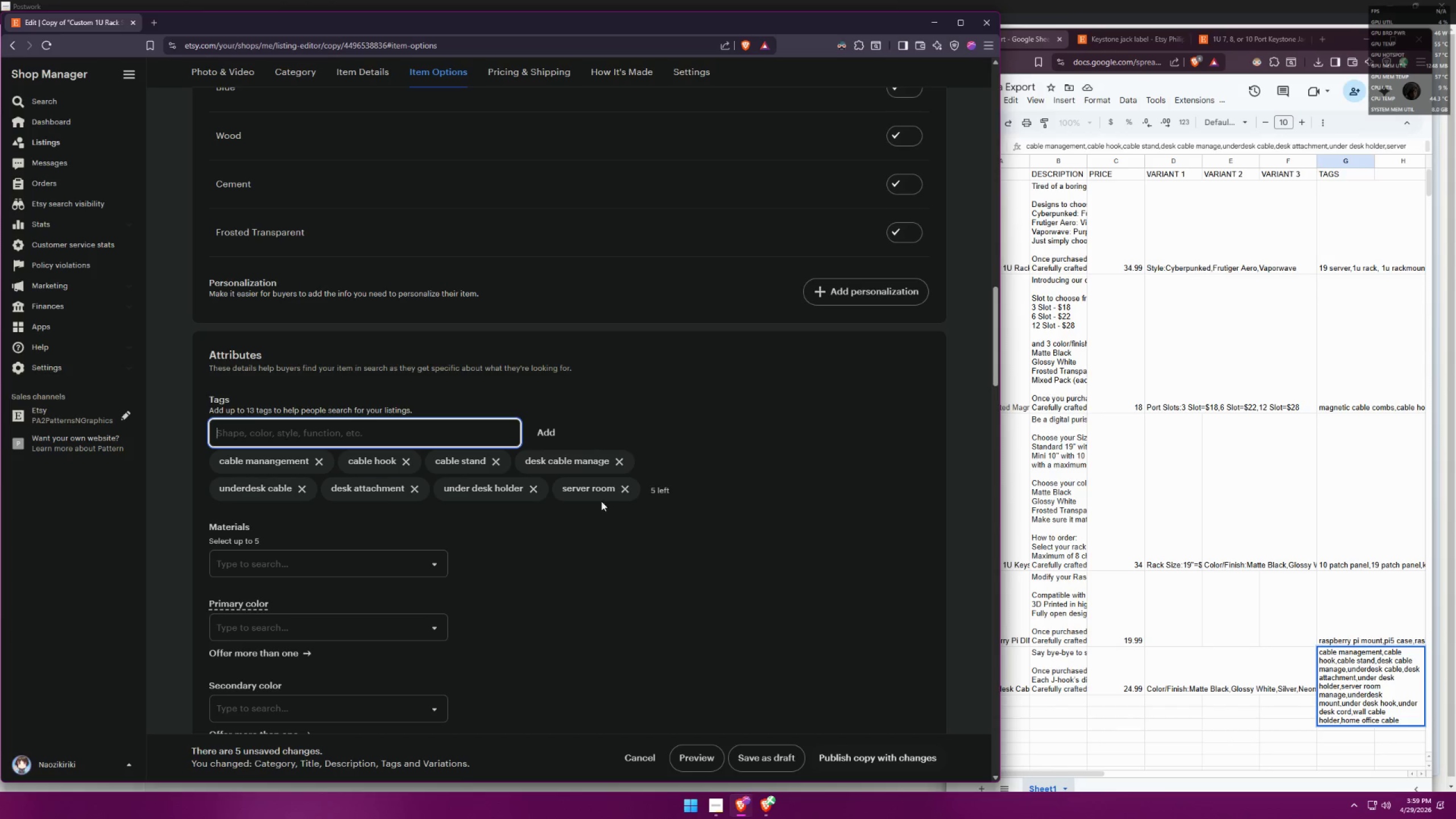 
double_click([349, 435])
 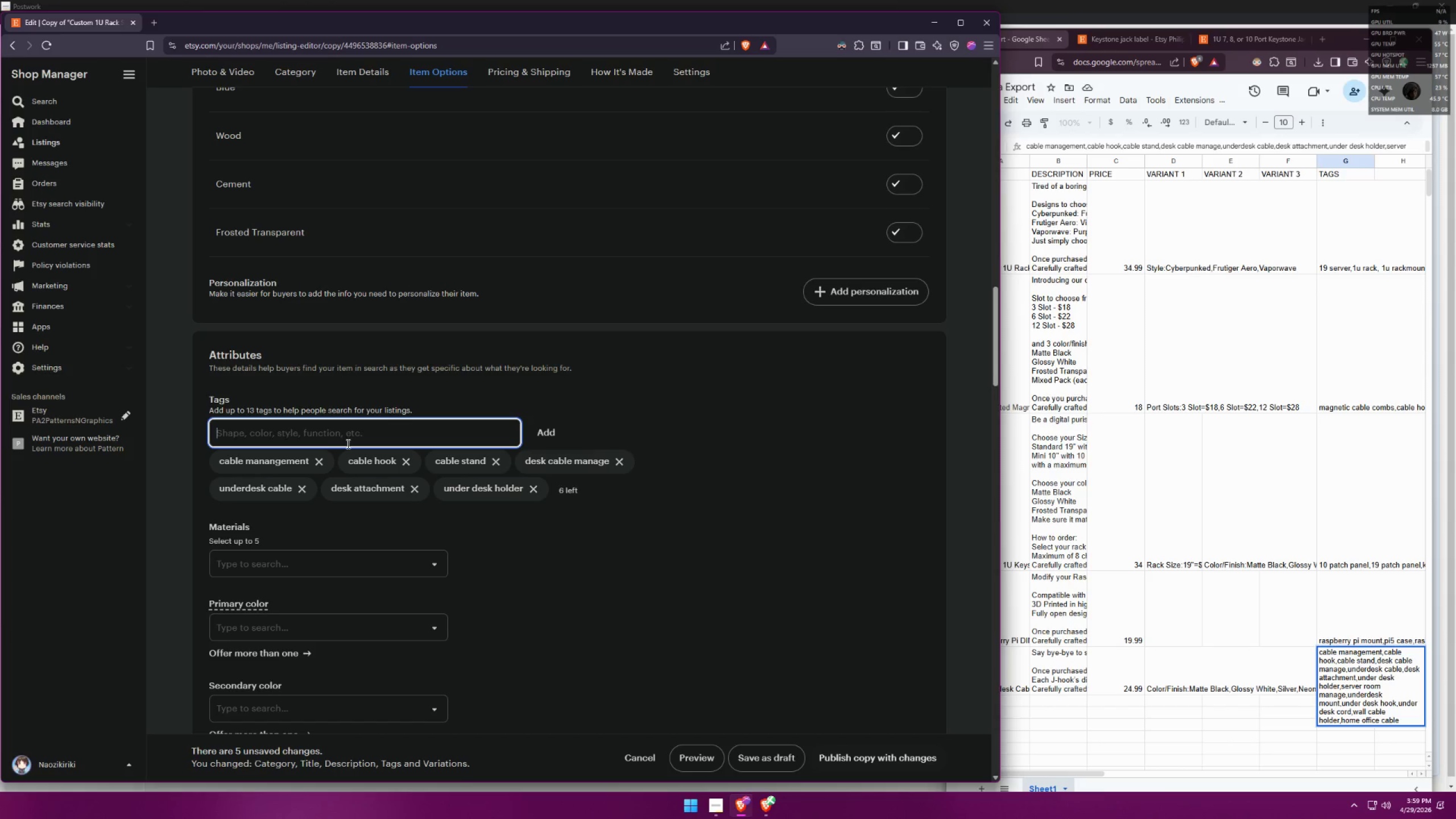 
type(server room manage)
 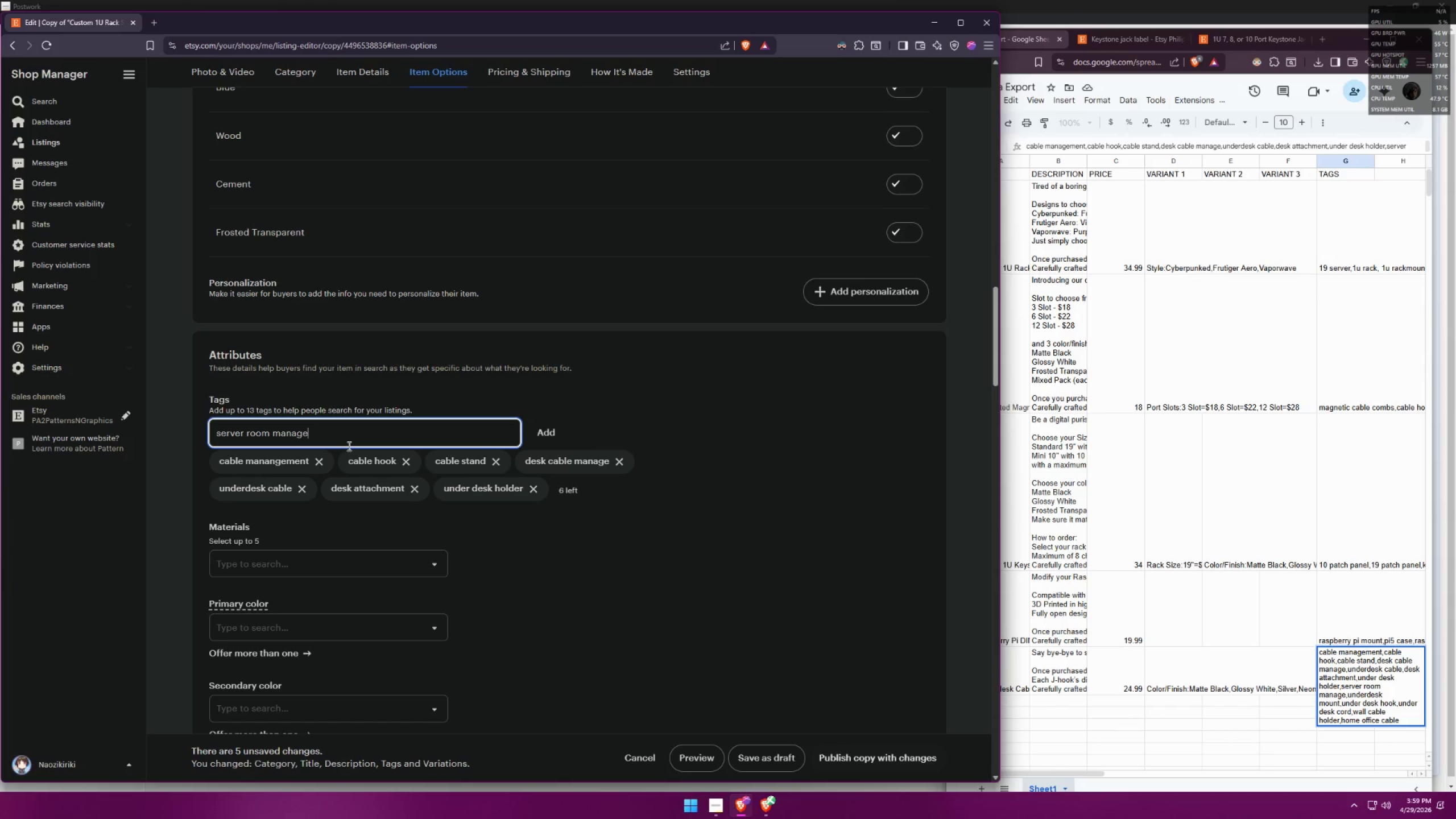 
key(Enter)
 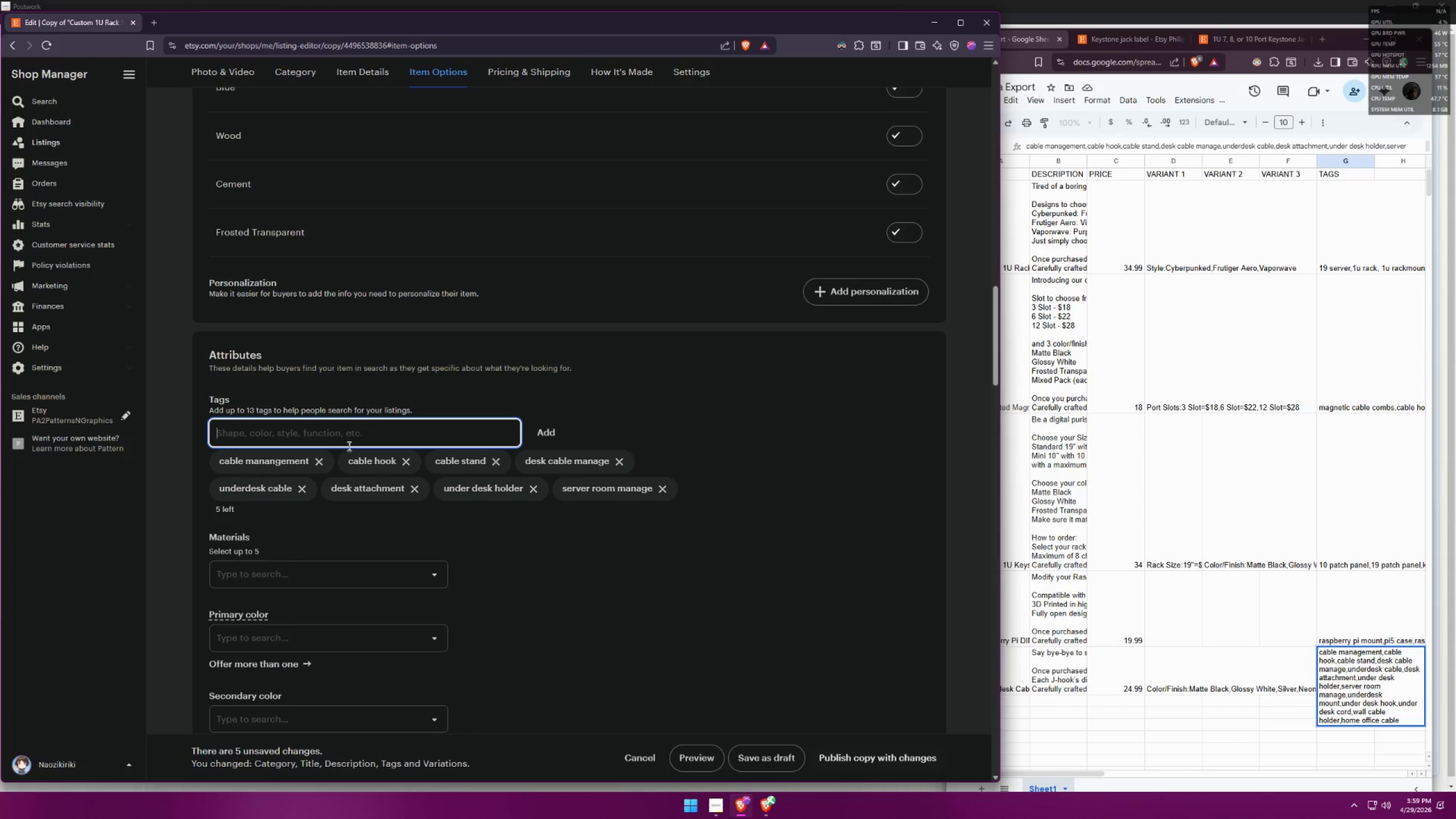 
type(ybn)
key(Backspace)
key(Backspace)
key(Backspace)
type(underdesk mount)
 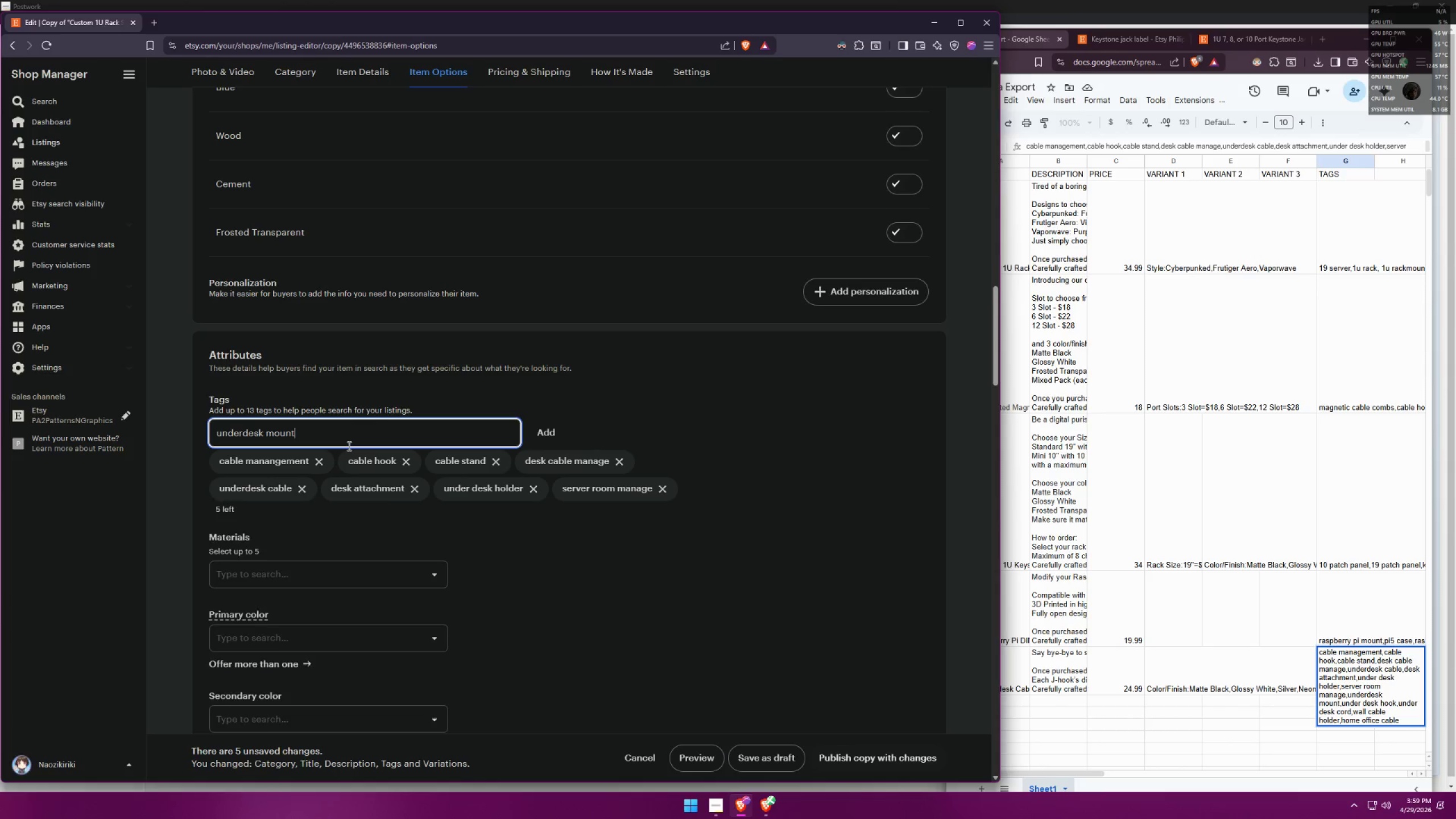 
key(Enter)
 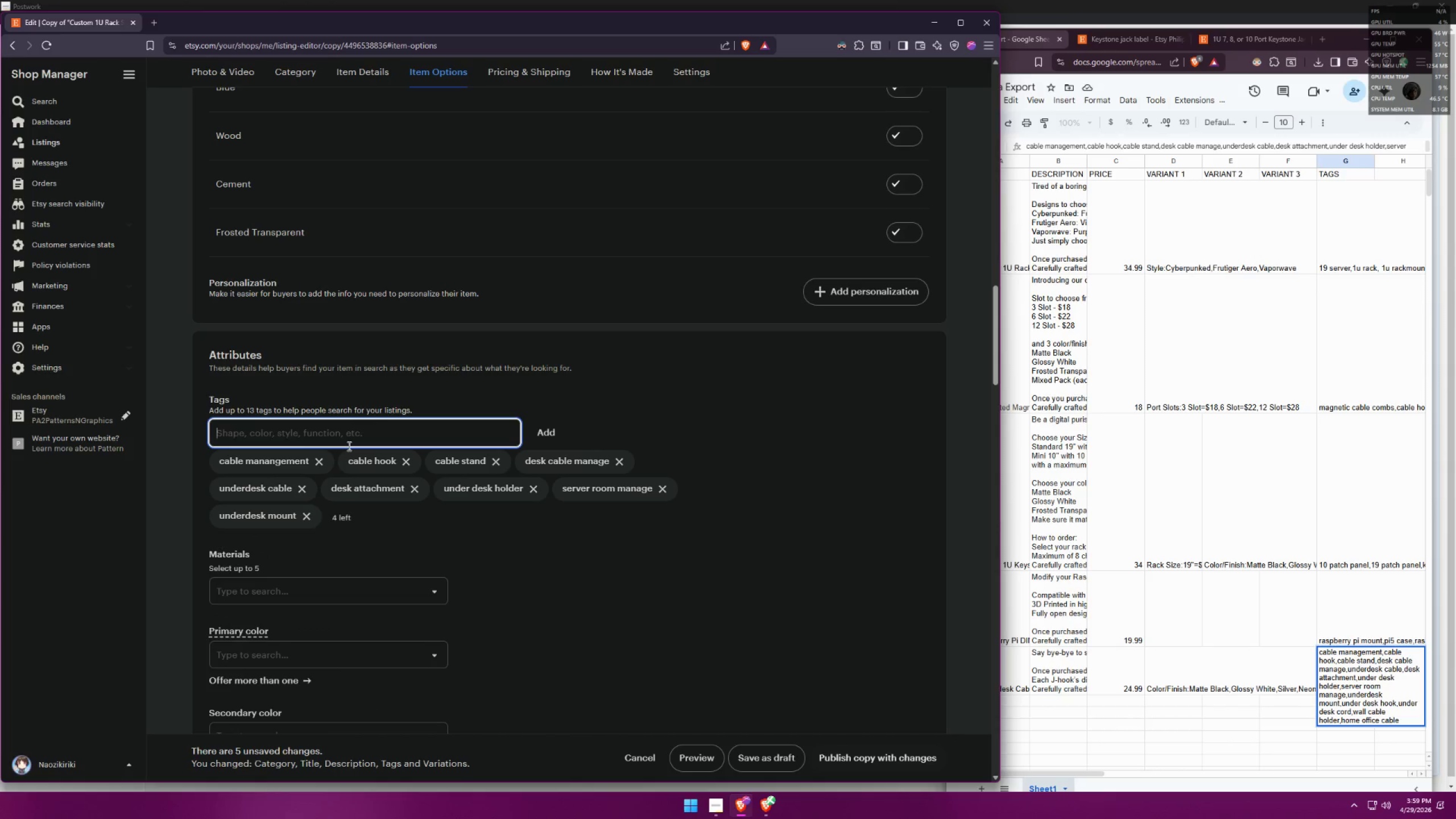 
type(under desk hook)
 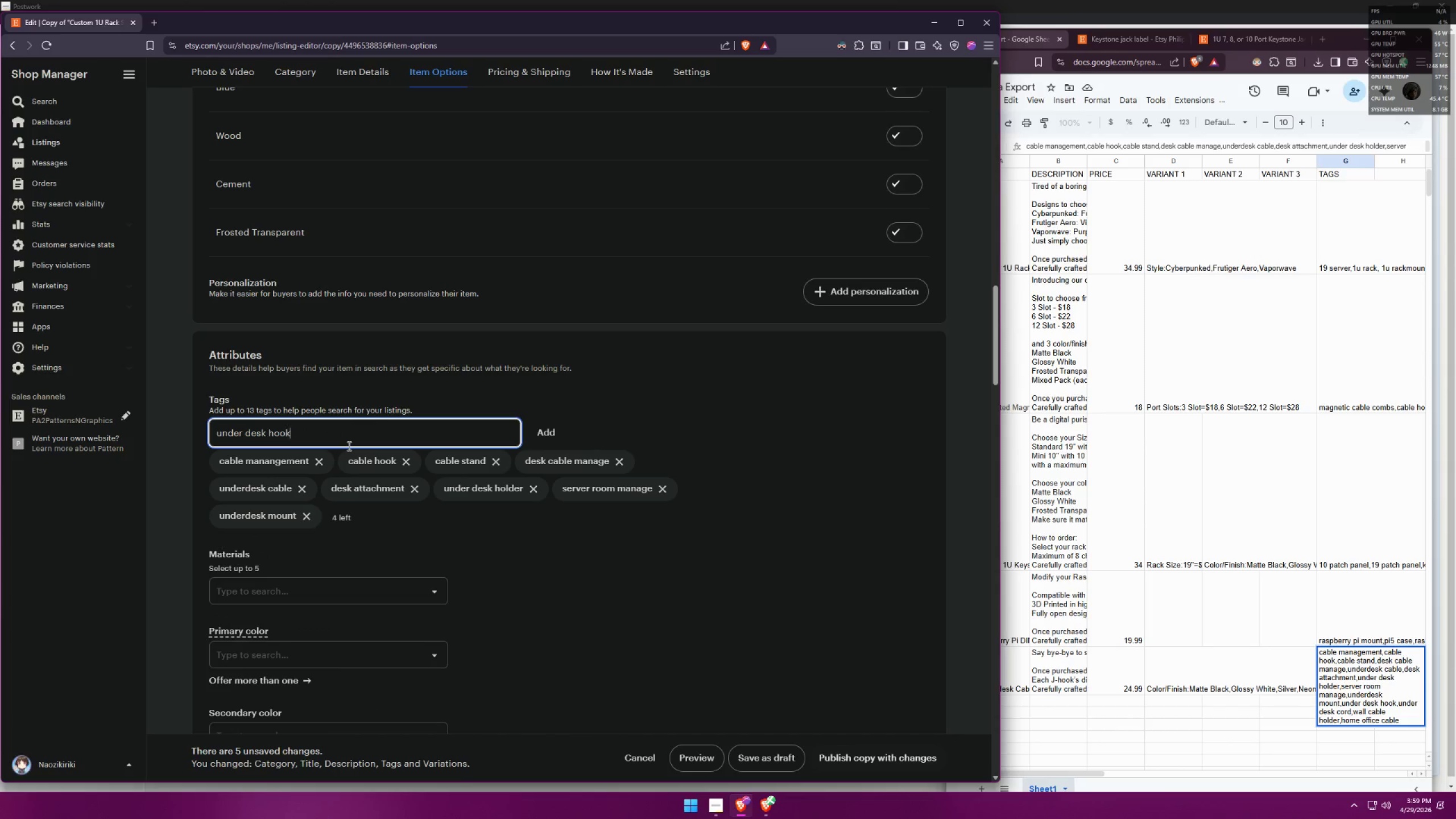 
key(Enter)
 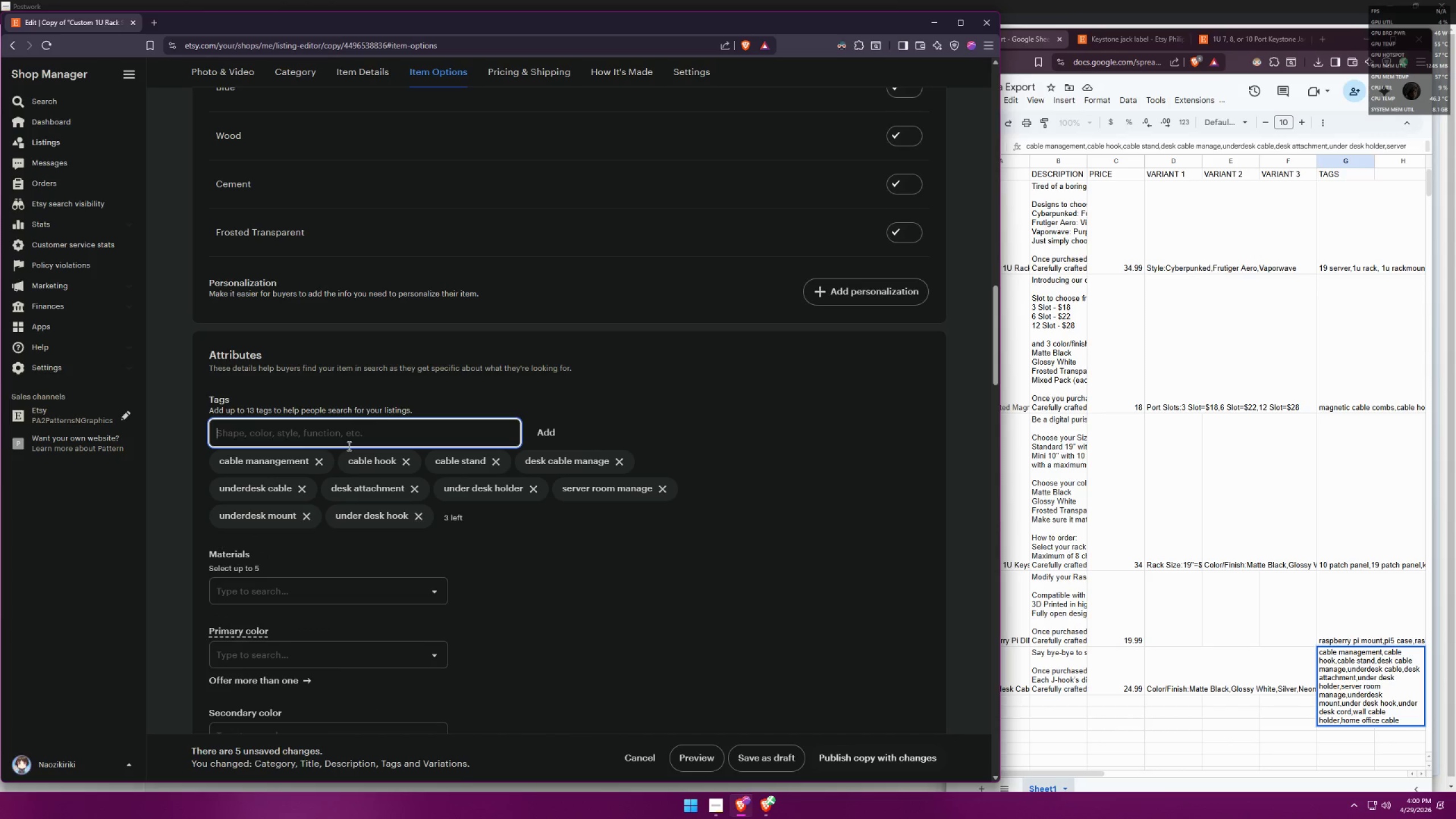 
type(c)
key(Backspace)
key(Backspace)
key(Backspace)
type(under desk cord)
 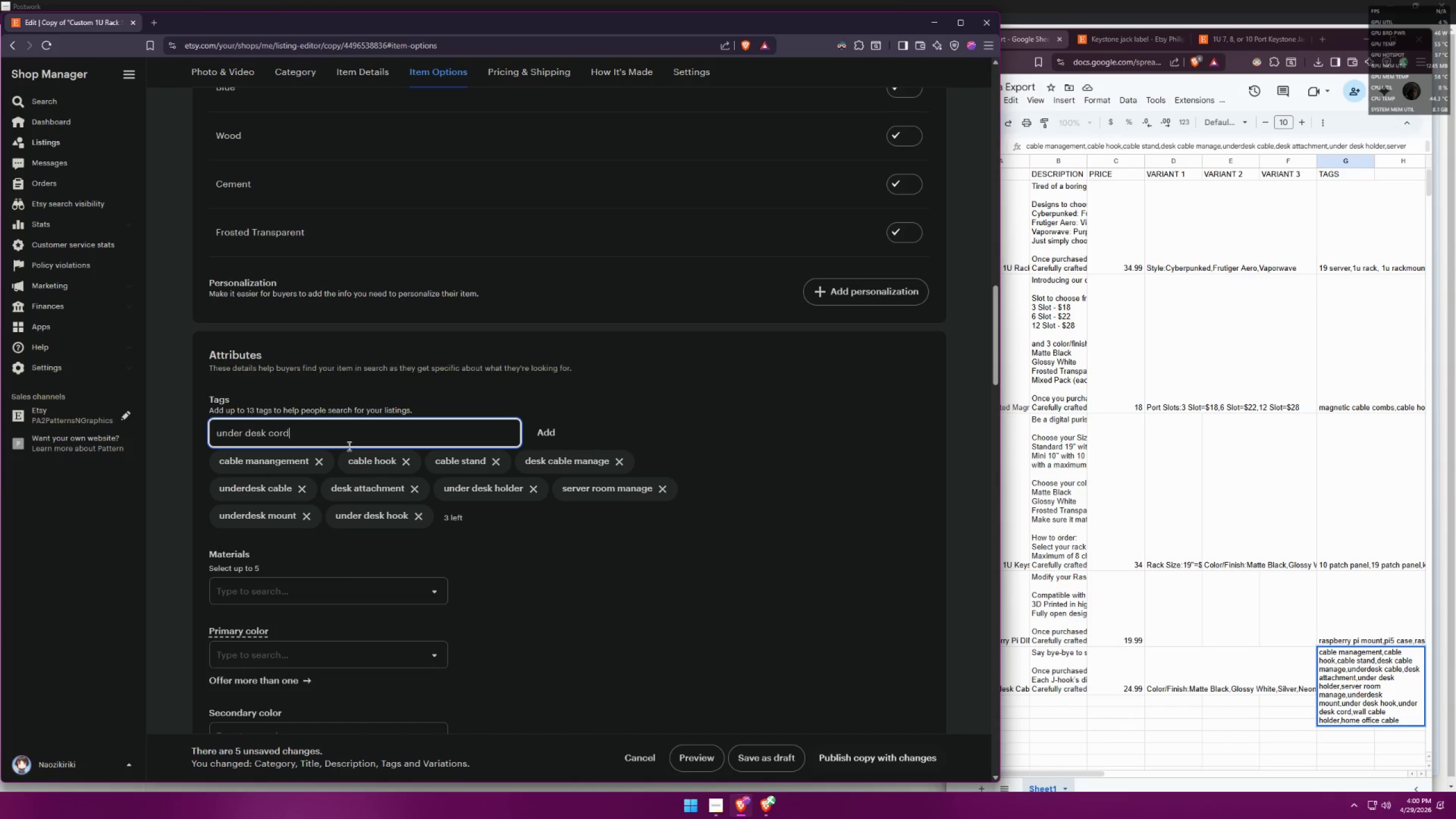 
key(Enter)
 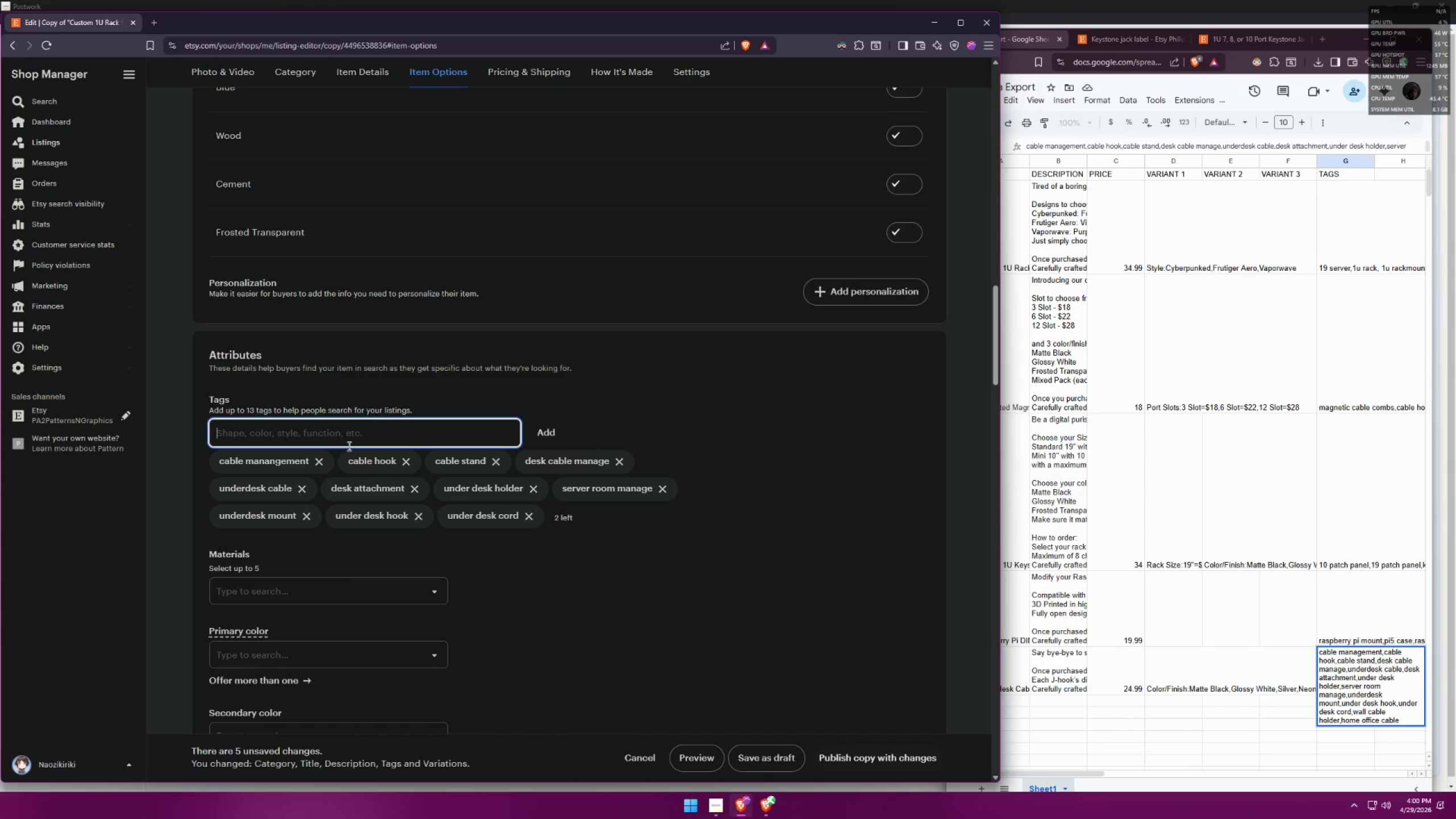 
type(wall cable ih)
key(Backspace)
type(older)
 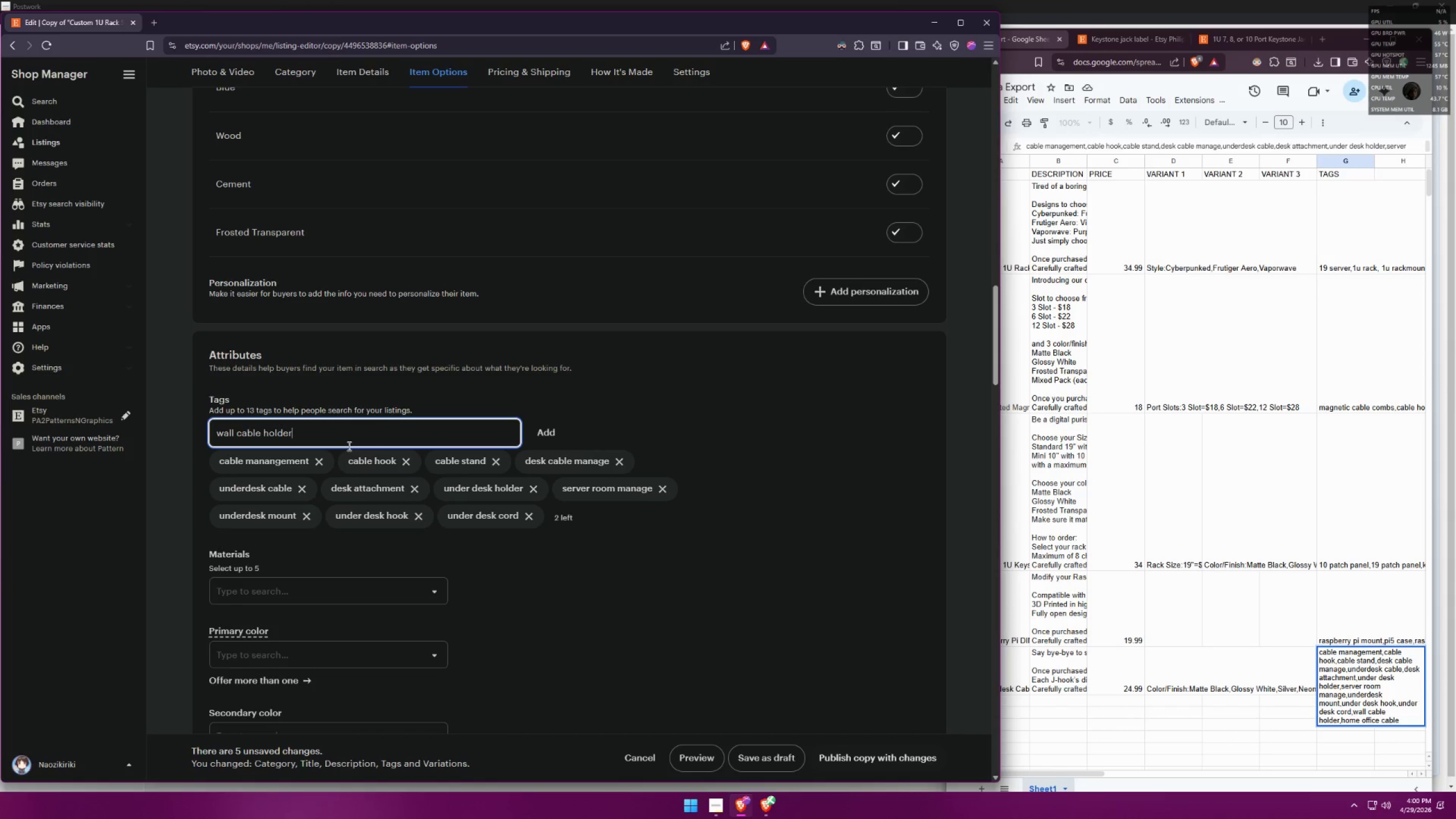 
key(Enter)
 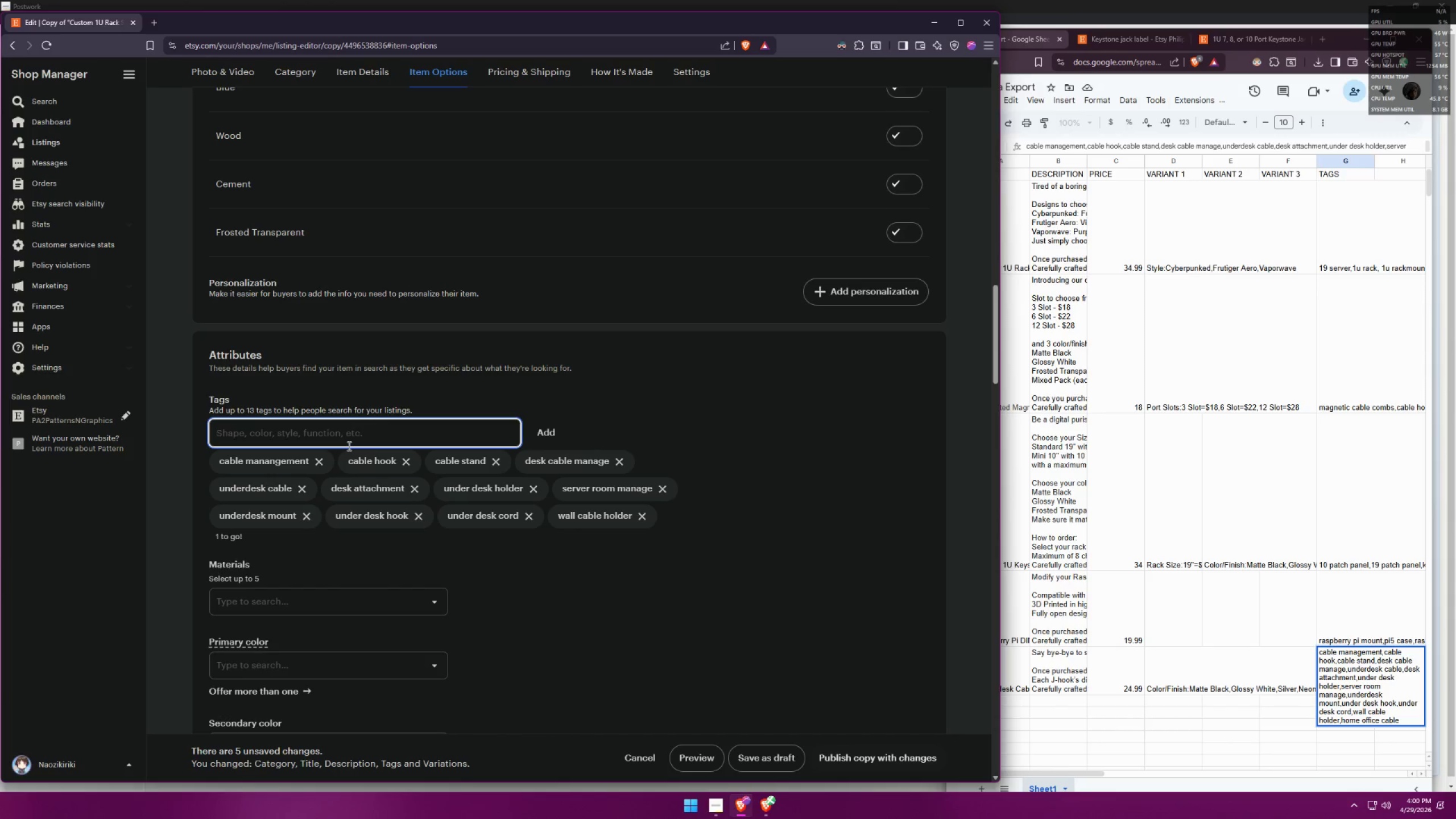 
type(home office cable)
 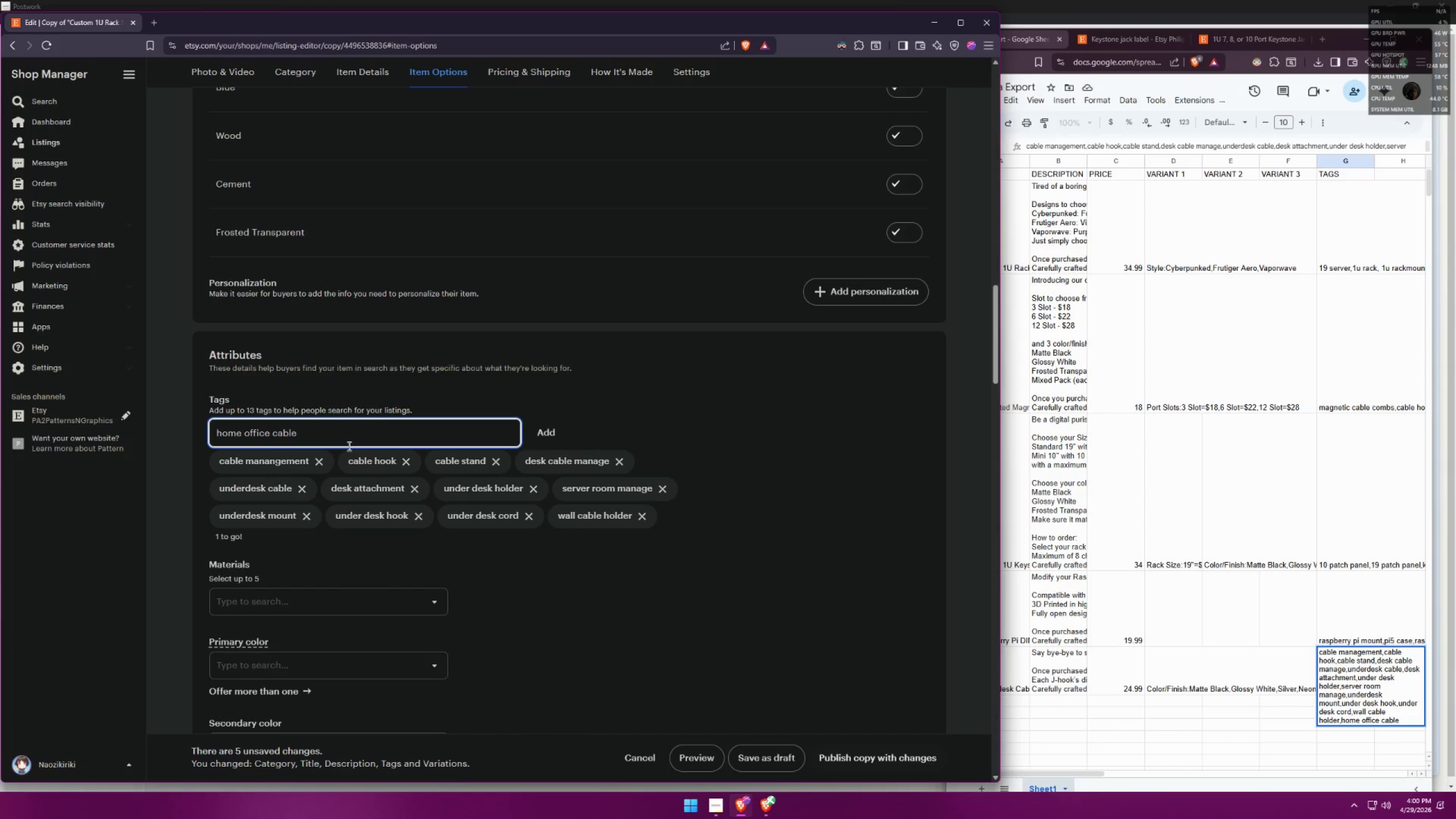 
key(Enter)
 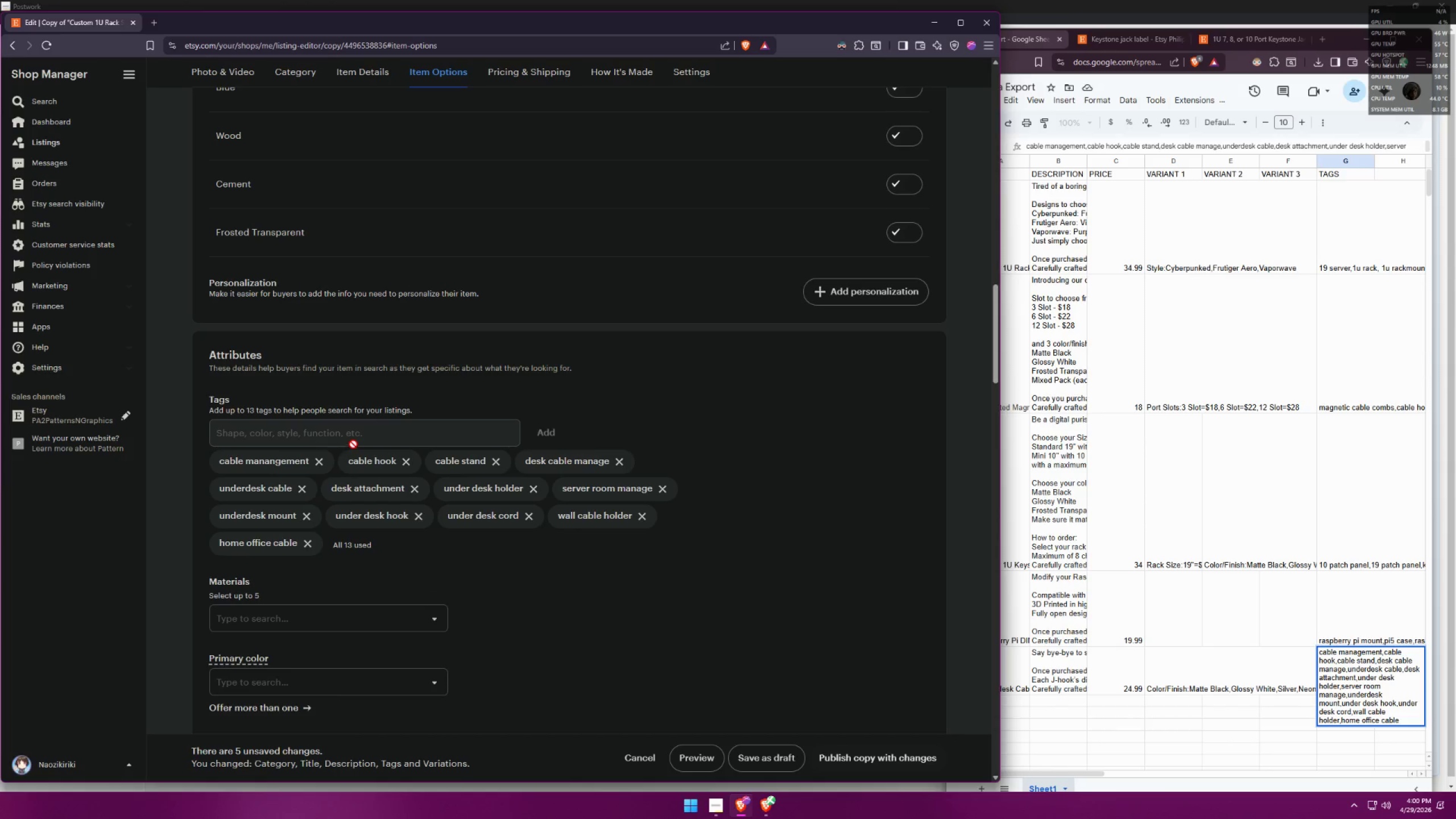 
left_click([574, 595])
 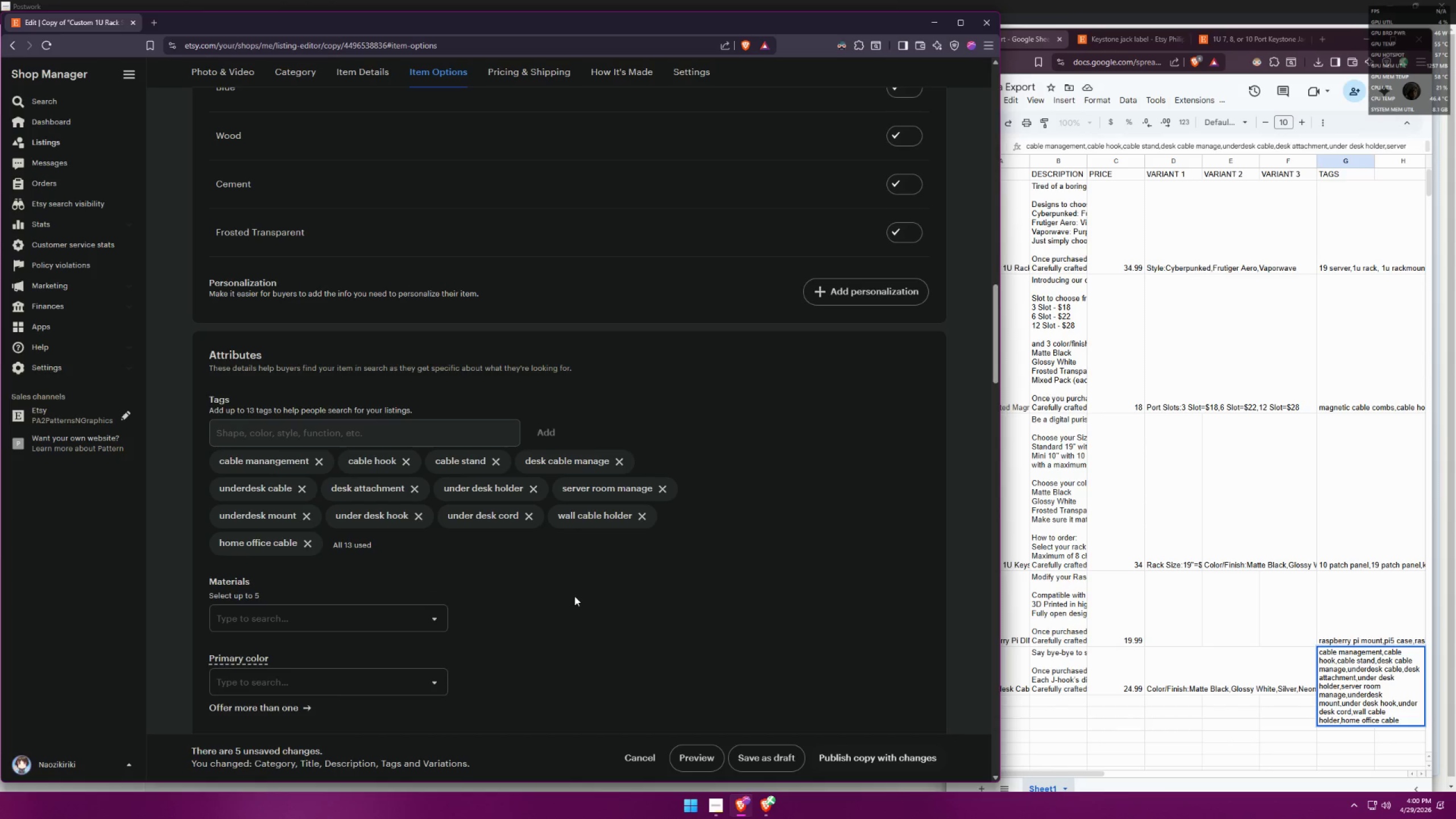 
scroll: coordinate [596, 493], scroll_direction: down, amount: 10.0
 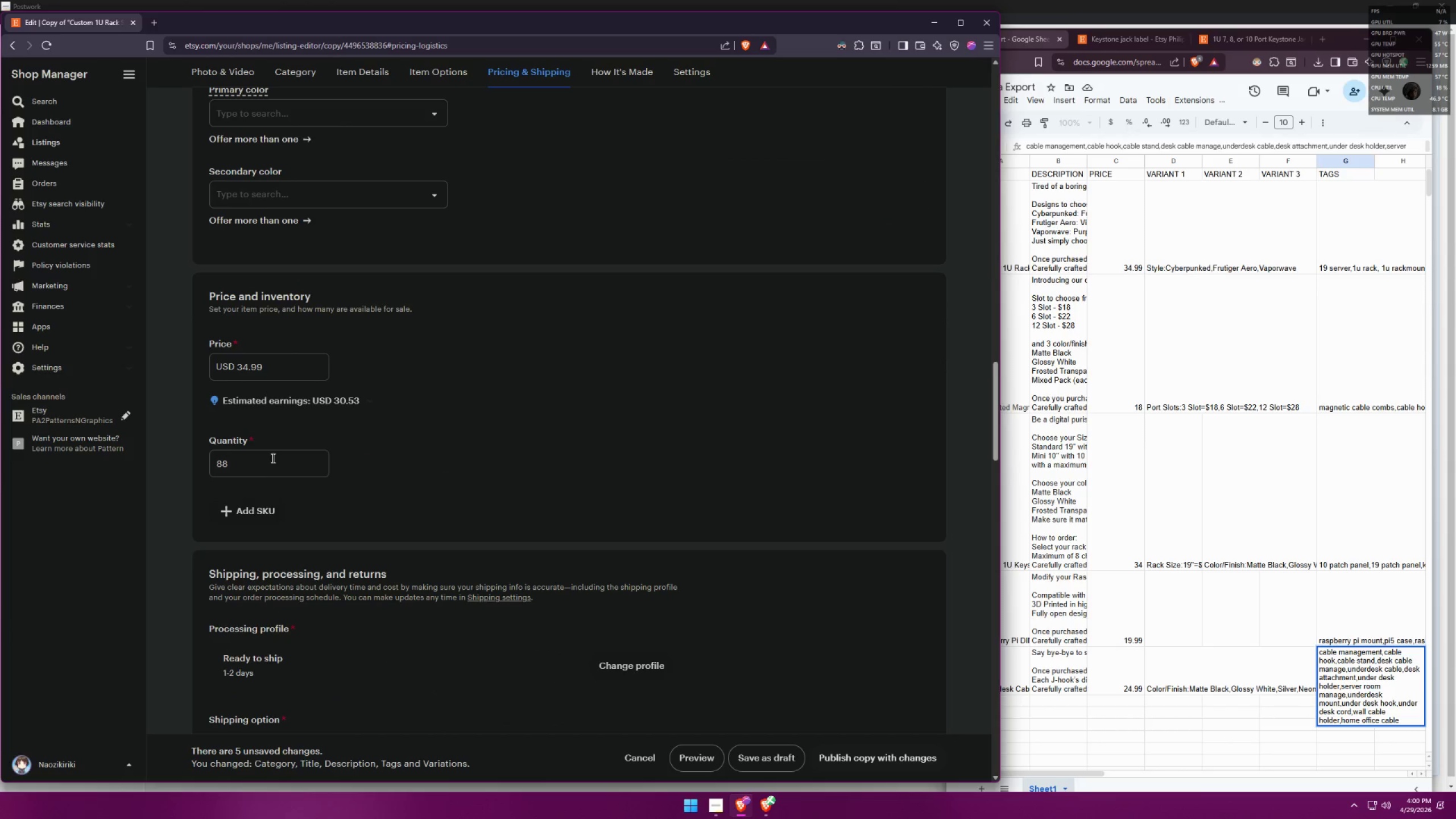 
left_click_drag(start_coordinate=[278, 356], to_coordinate=[205, 367])
 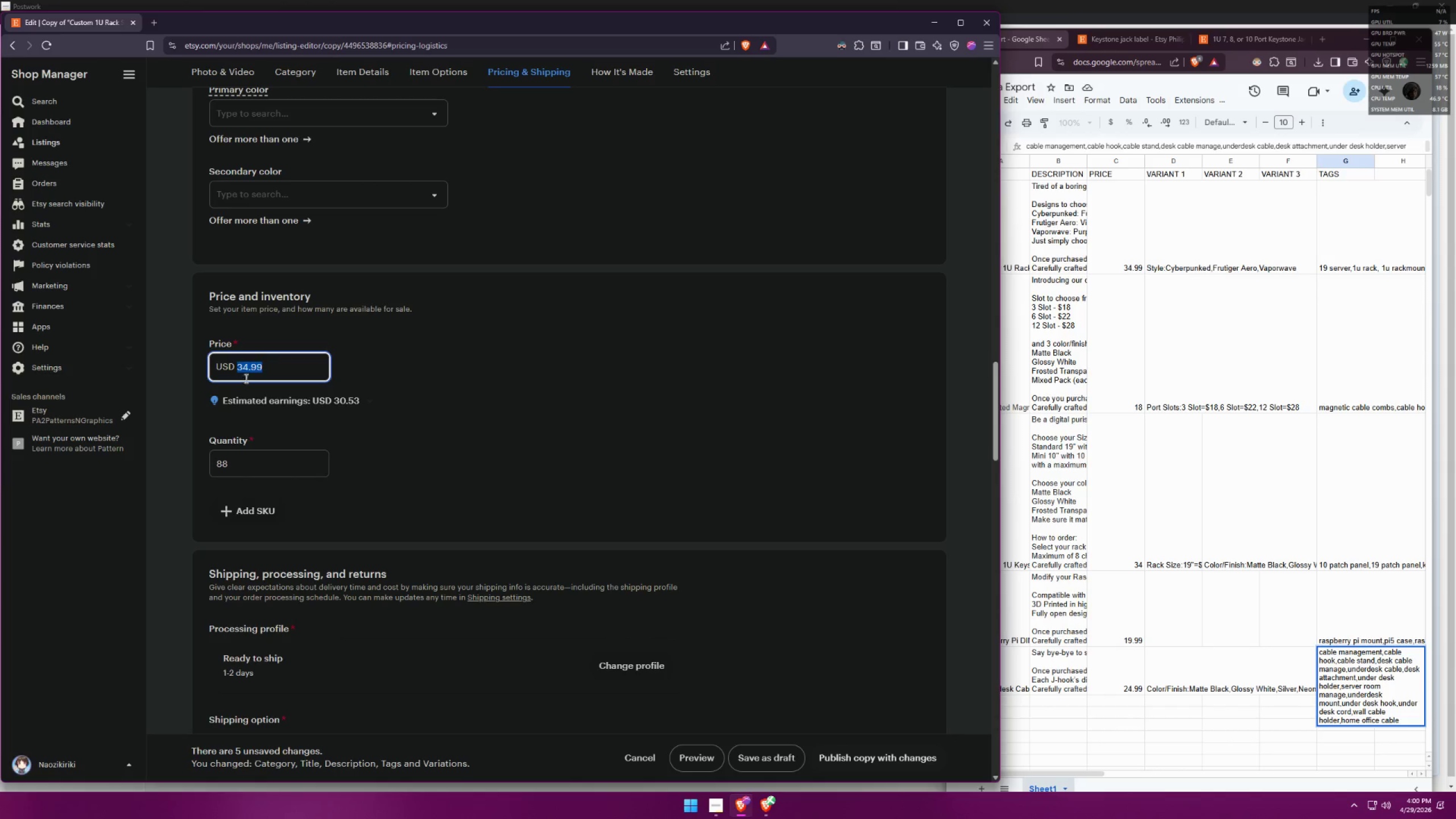 
double_click([241, 367])
 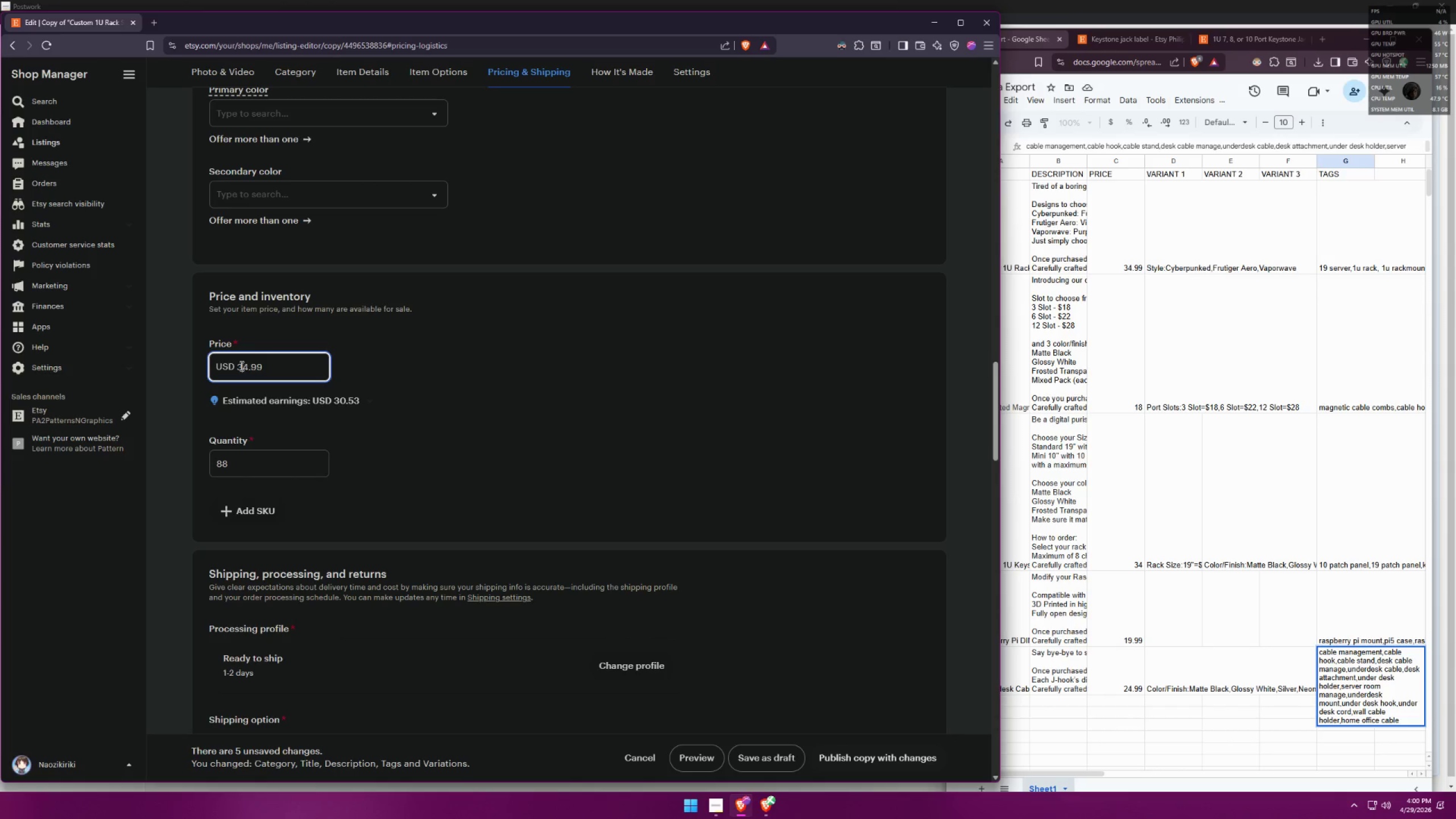 
left_click_drag(start_coordinate=[238, 366], to_coordinate=[241, 364])
 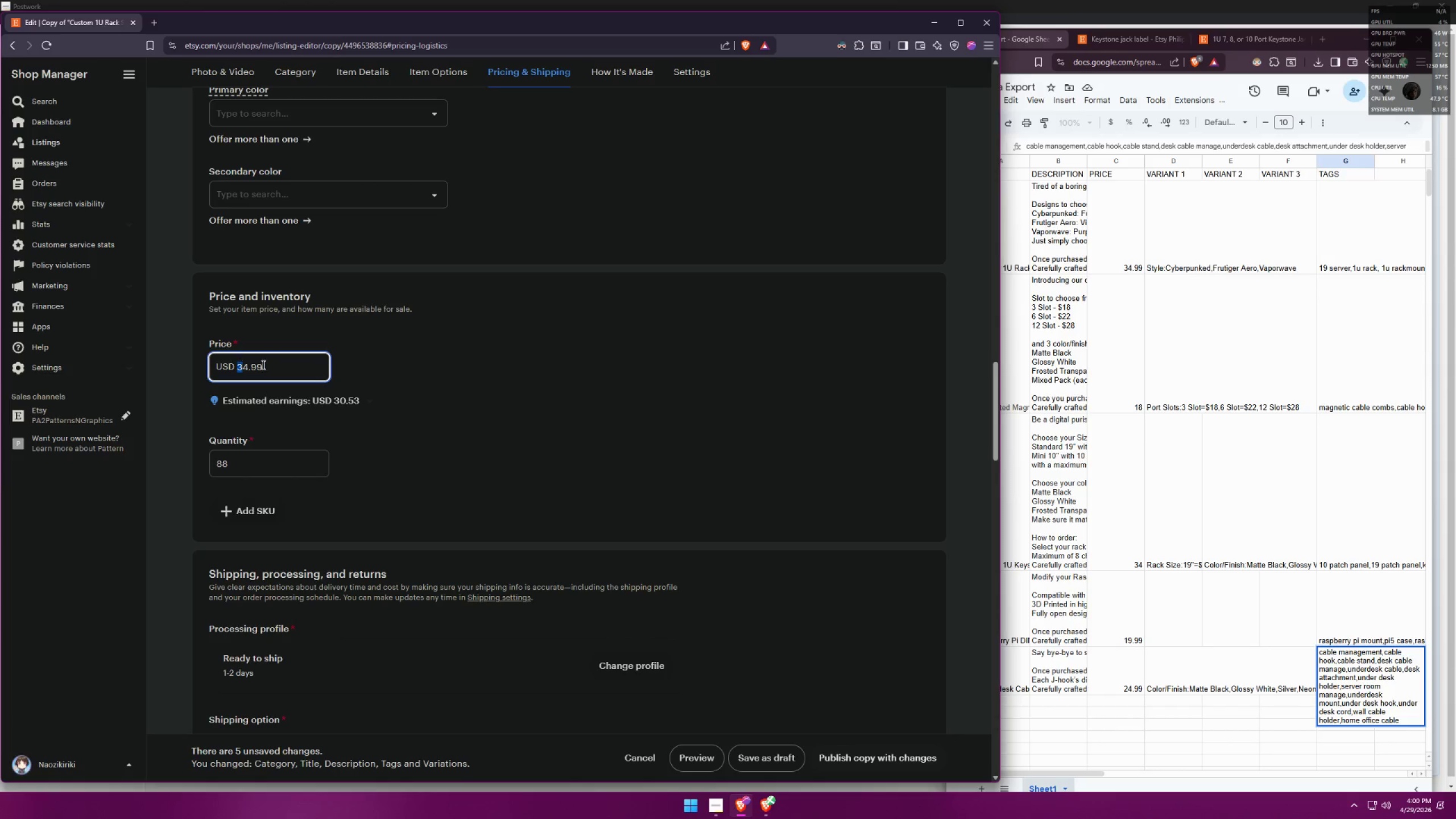 
key(2)
 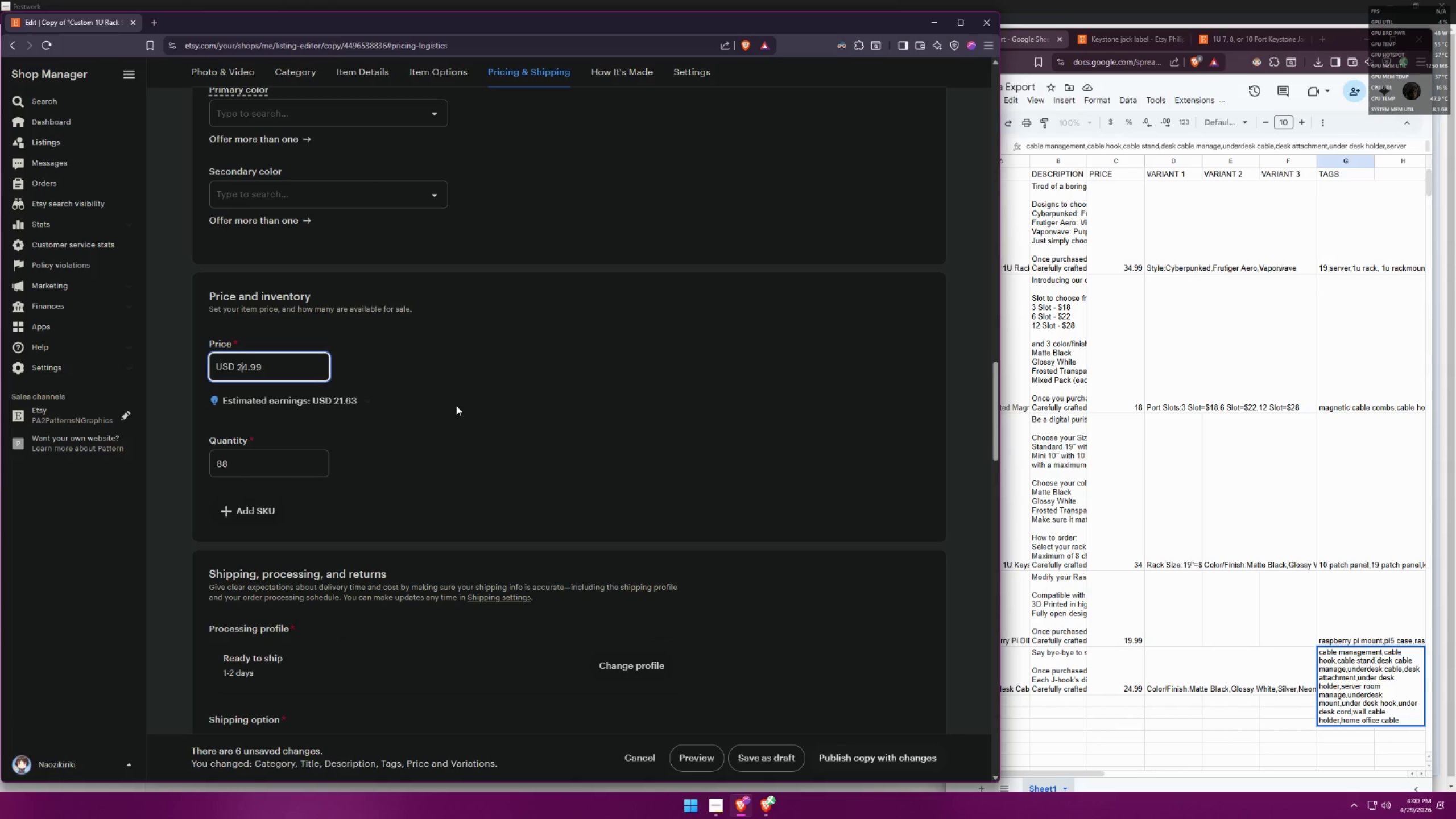 
left_click([456, 406])
 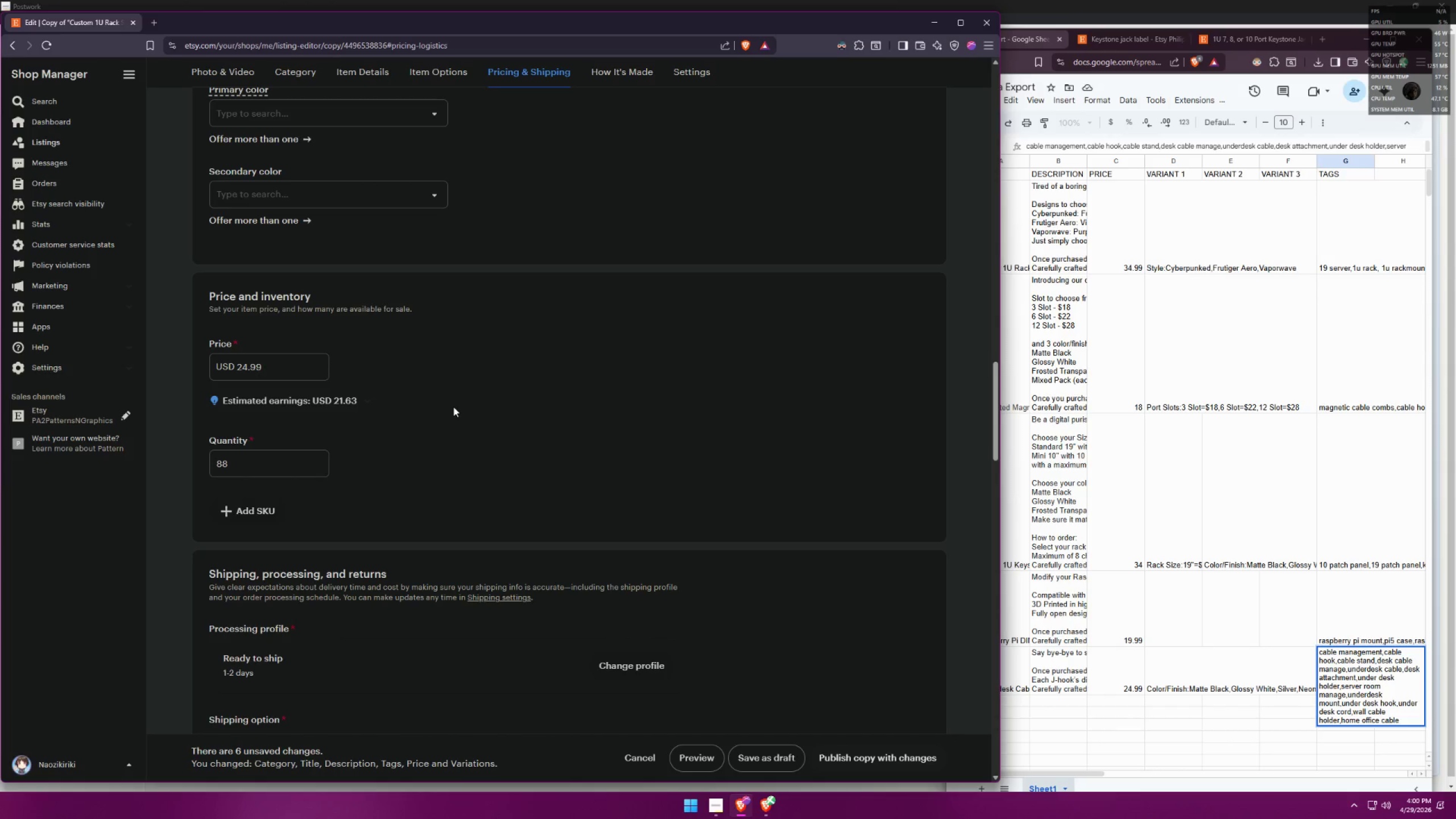 
scroll: coordinate [752, 395], scroll_direction: down, amount: 18.0
 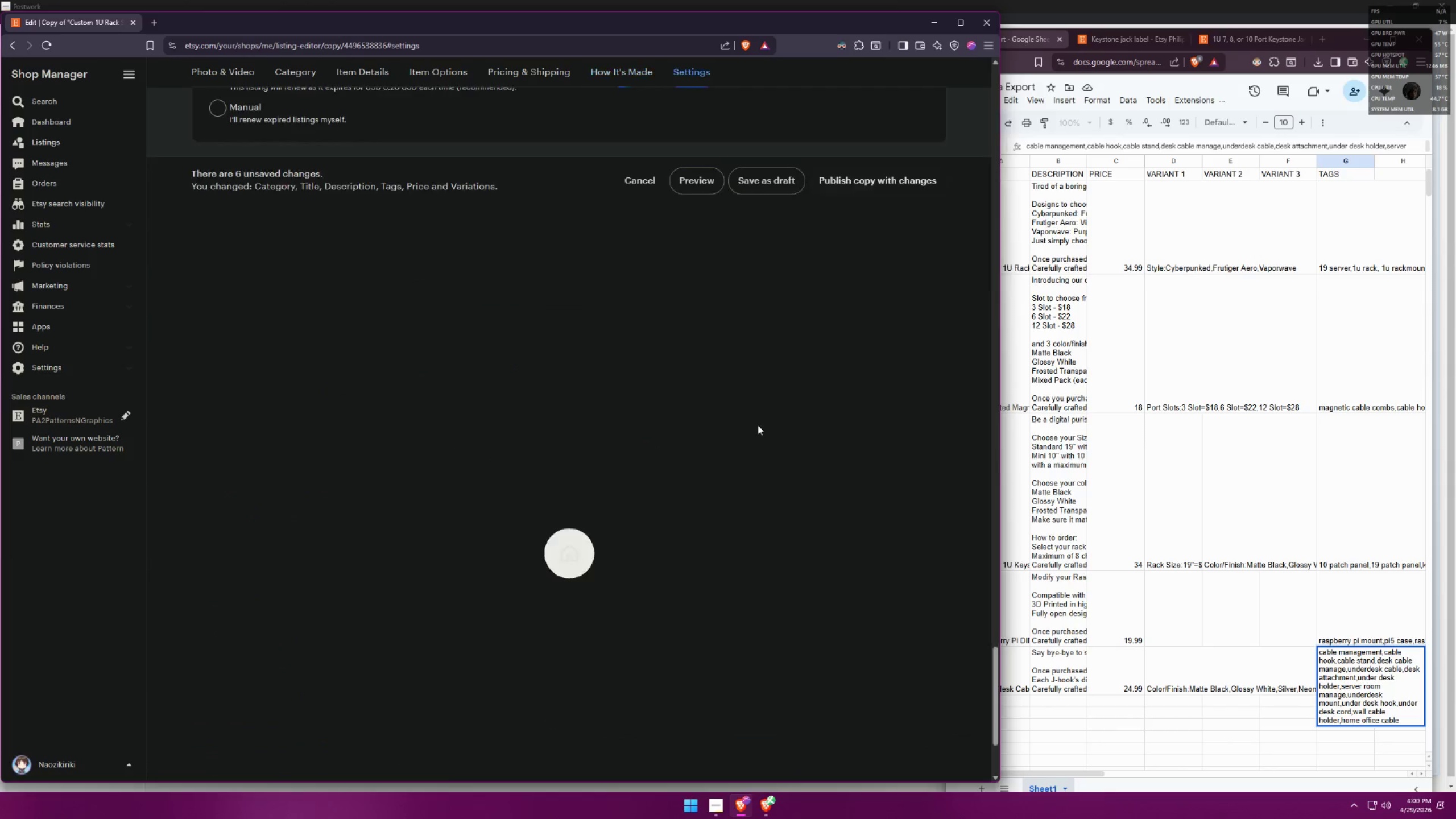 
scroll: coordinate [757, 423], scroll_direction: up, amount: 4.0
 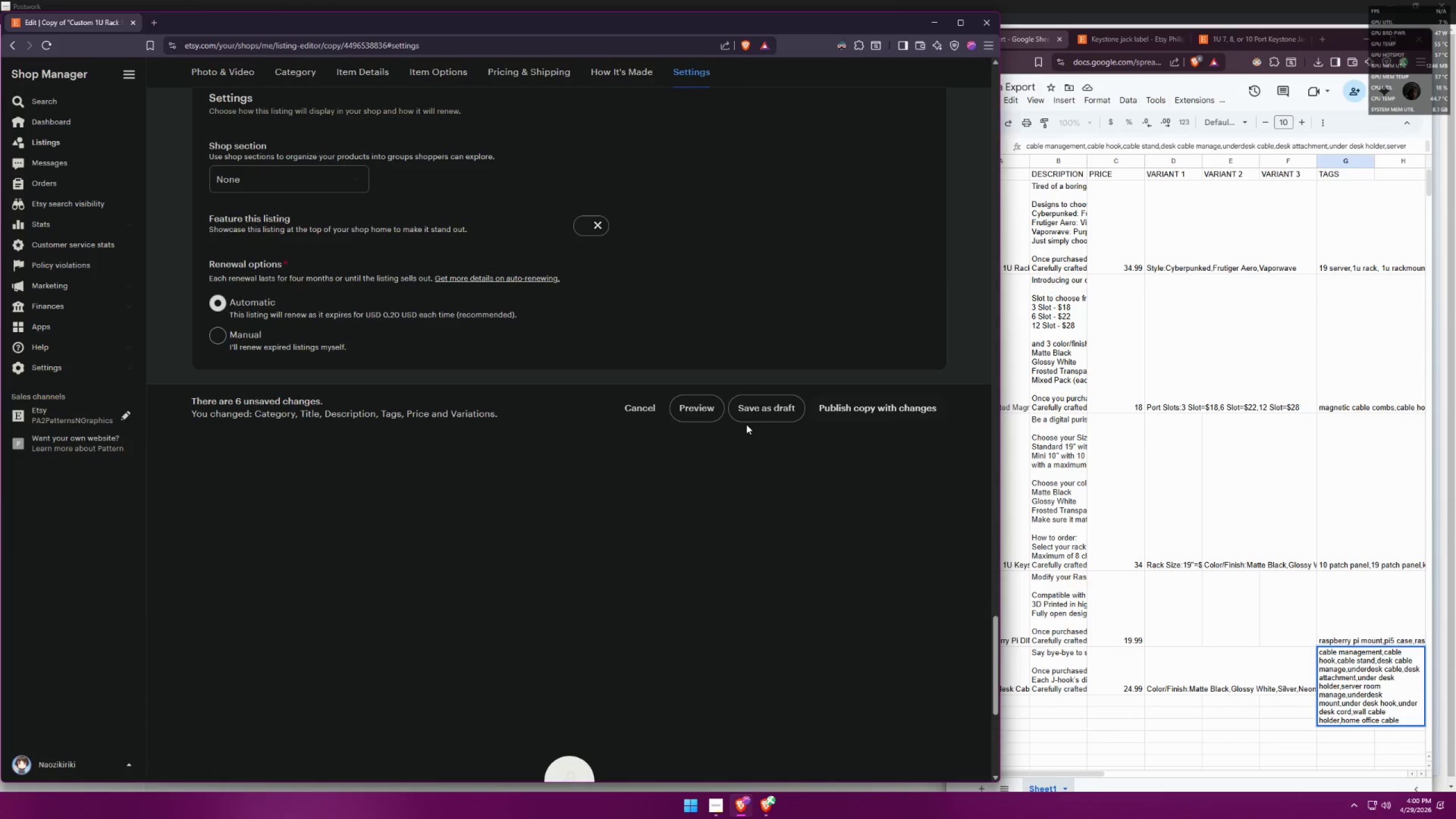 
left_click([750, 411])
 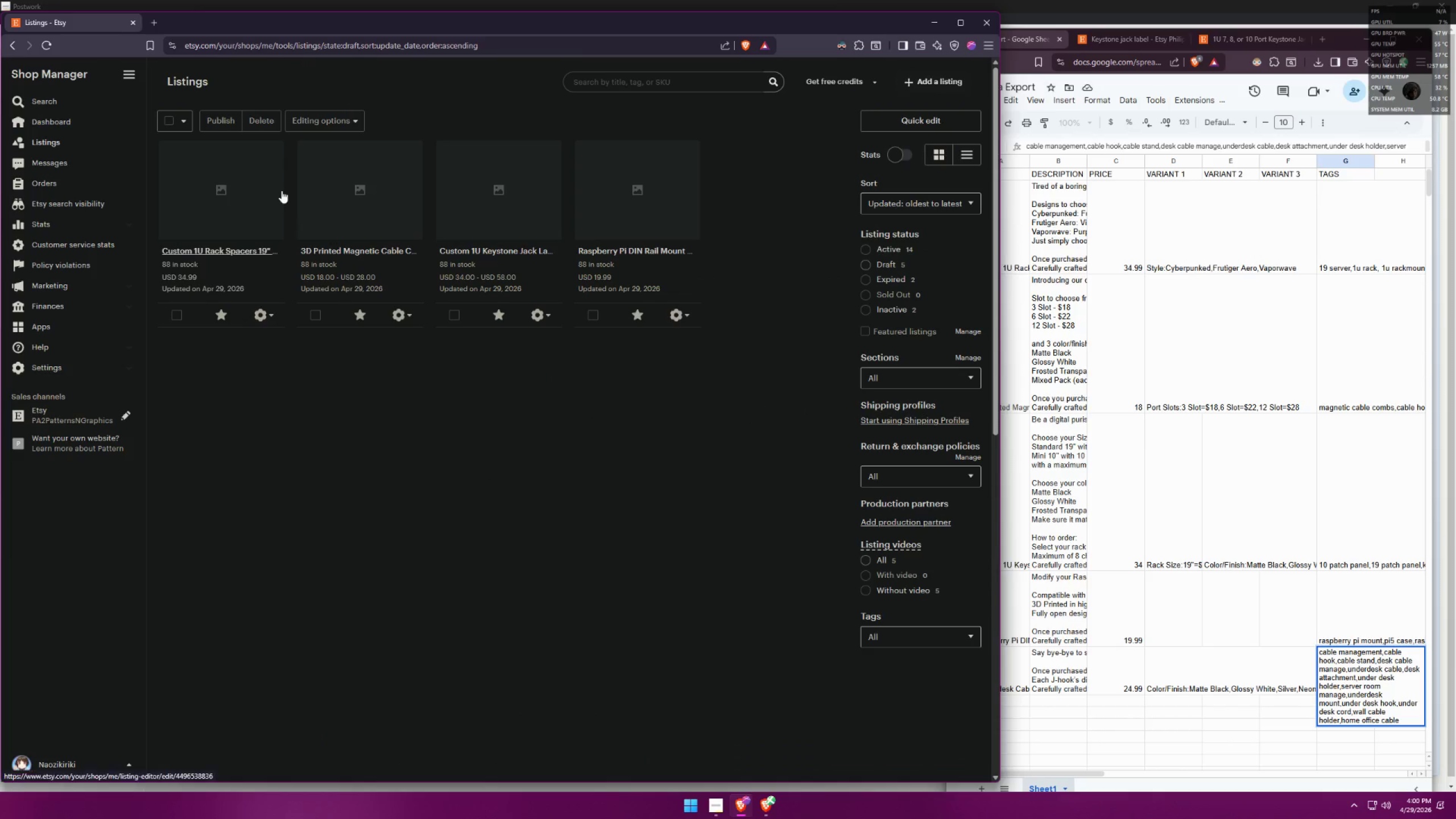 
wait(11.47)
 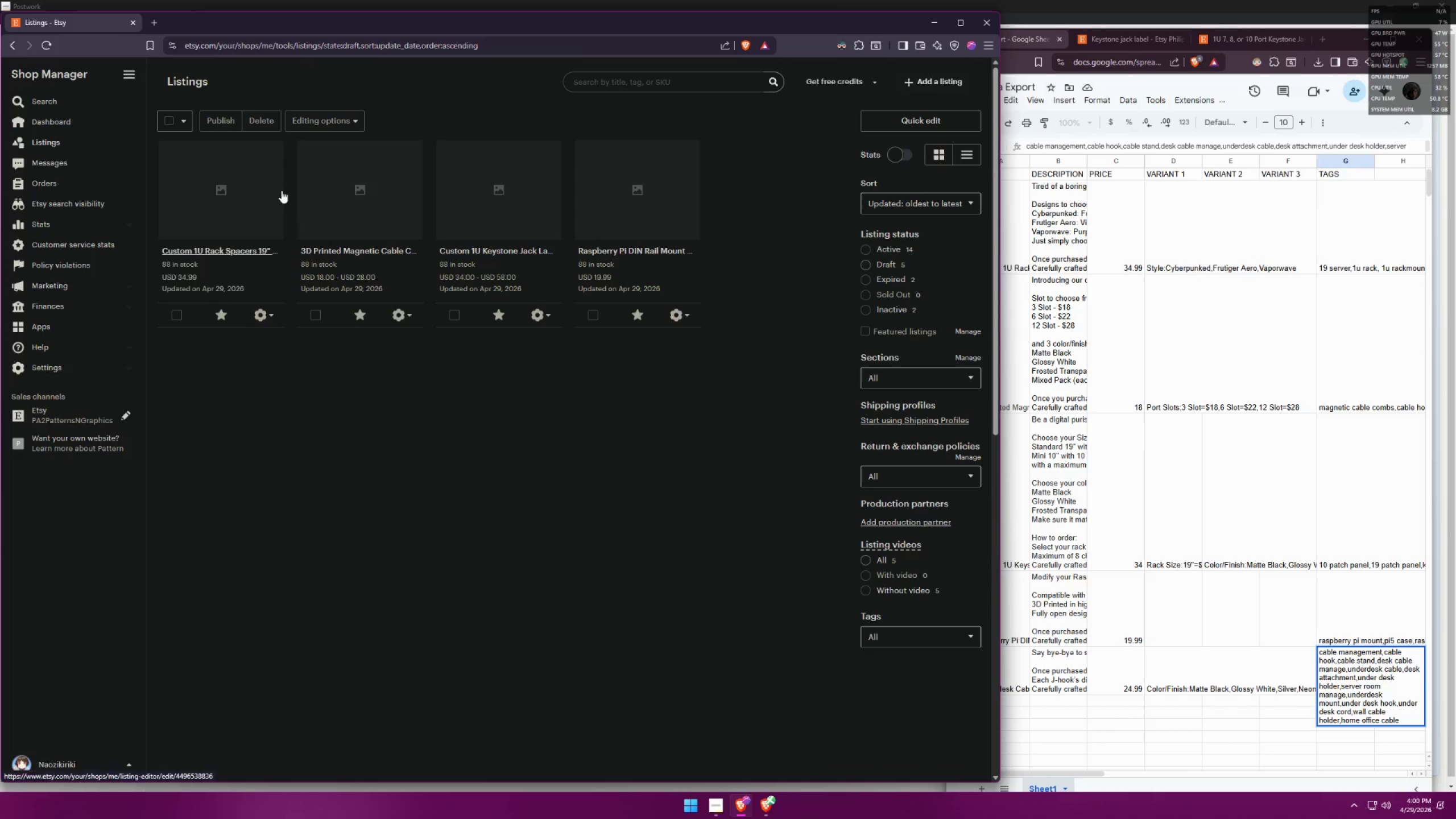 
double_click([1017, 532])
 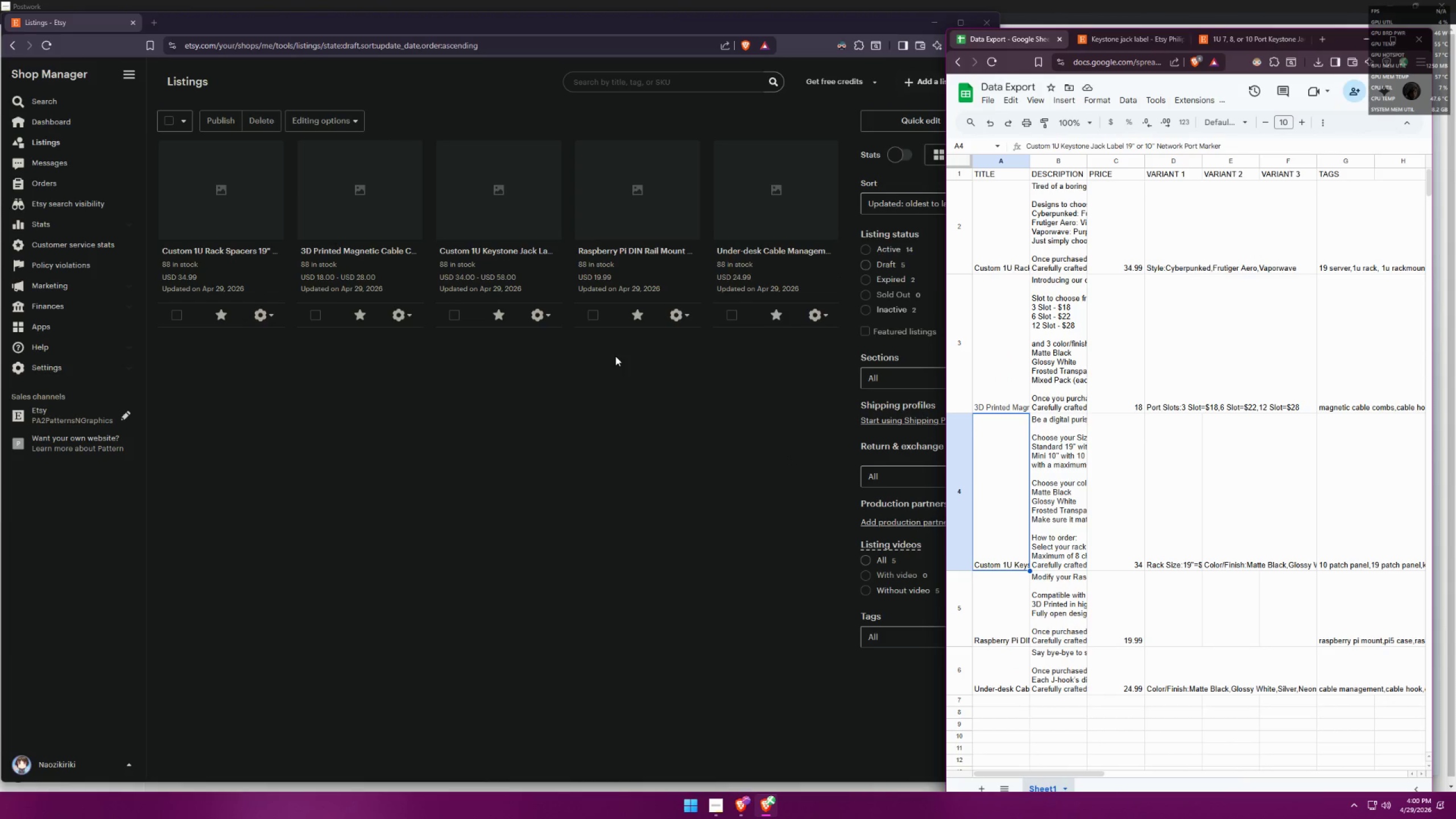 
left_click([543, 316])
 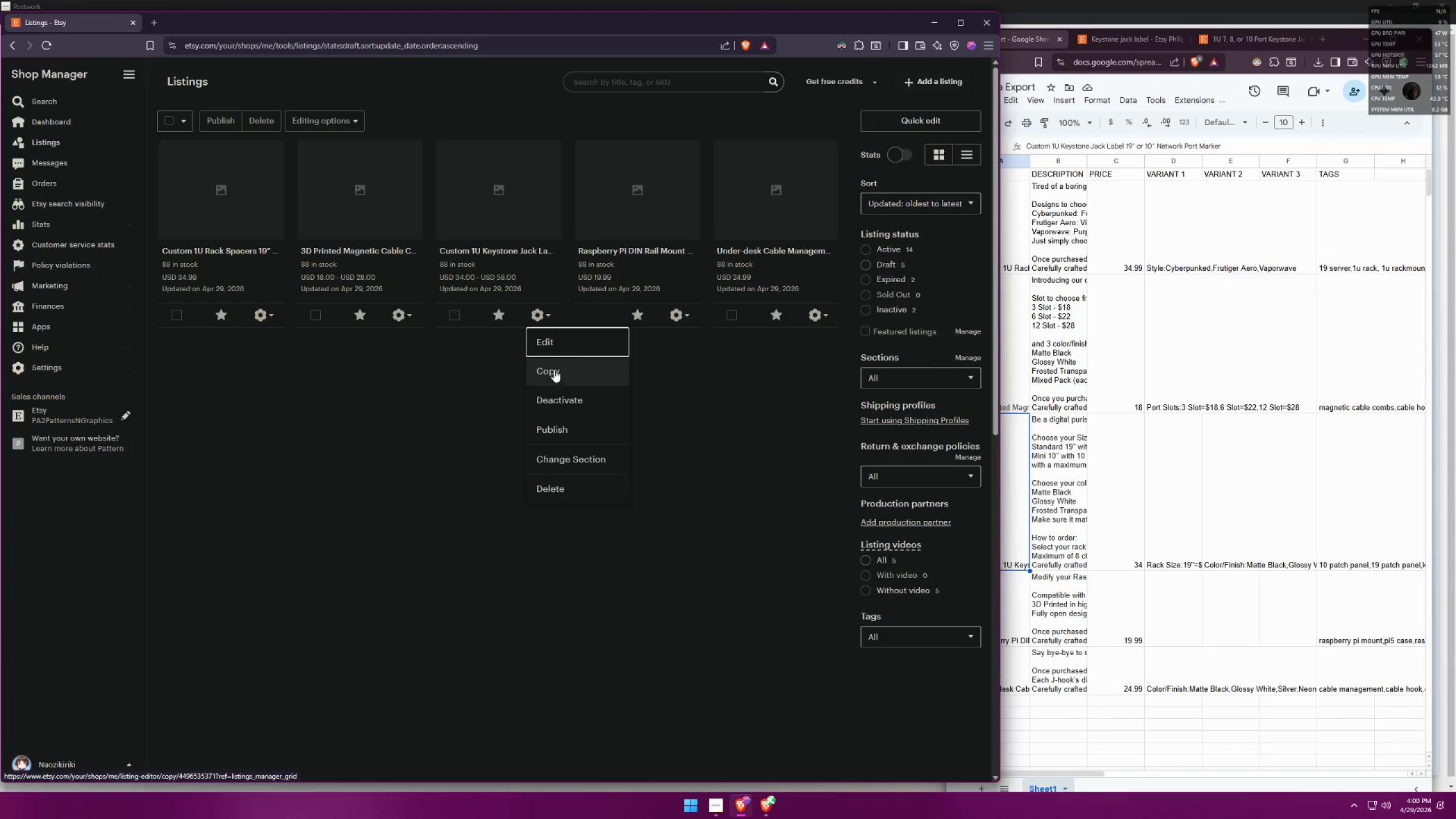 
left_click([549, 338])
 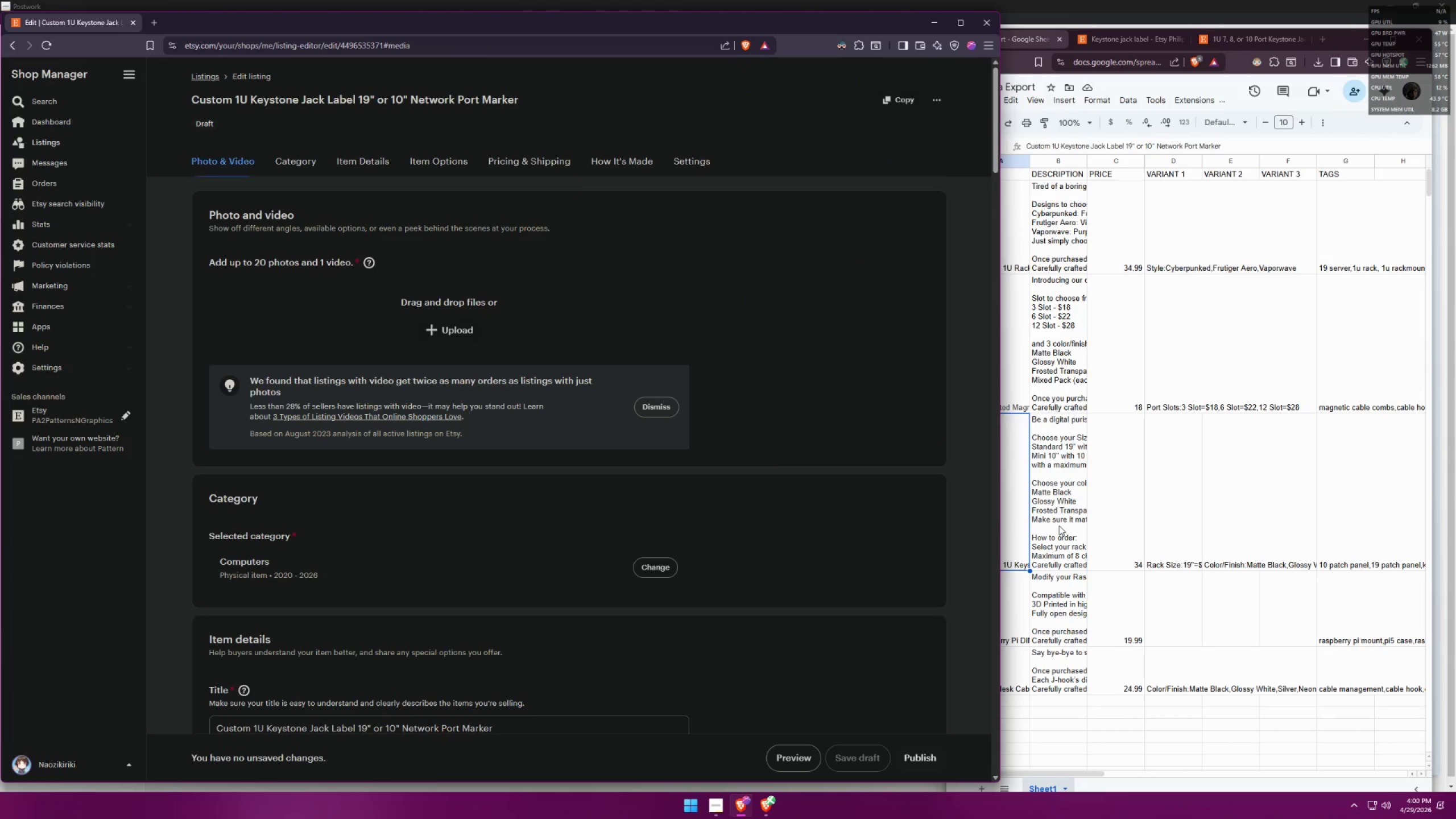 
scroll: coordinate [758, 415], scroll_direction: down, amount: 6.0
 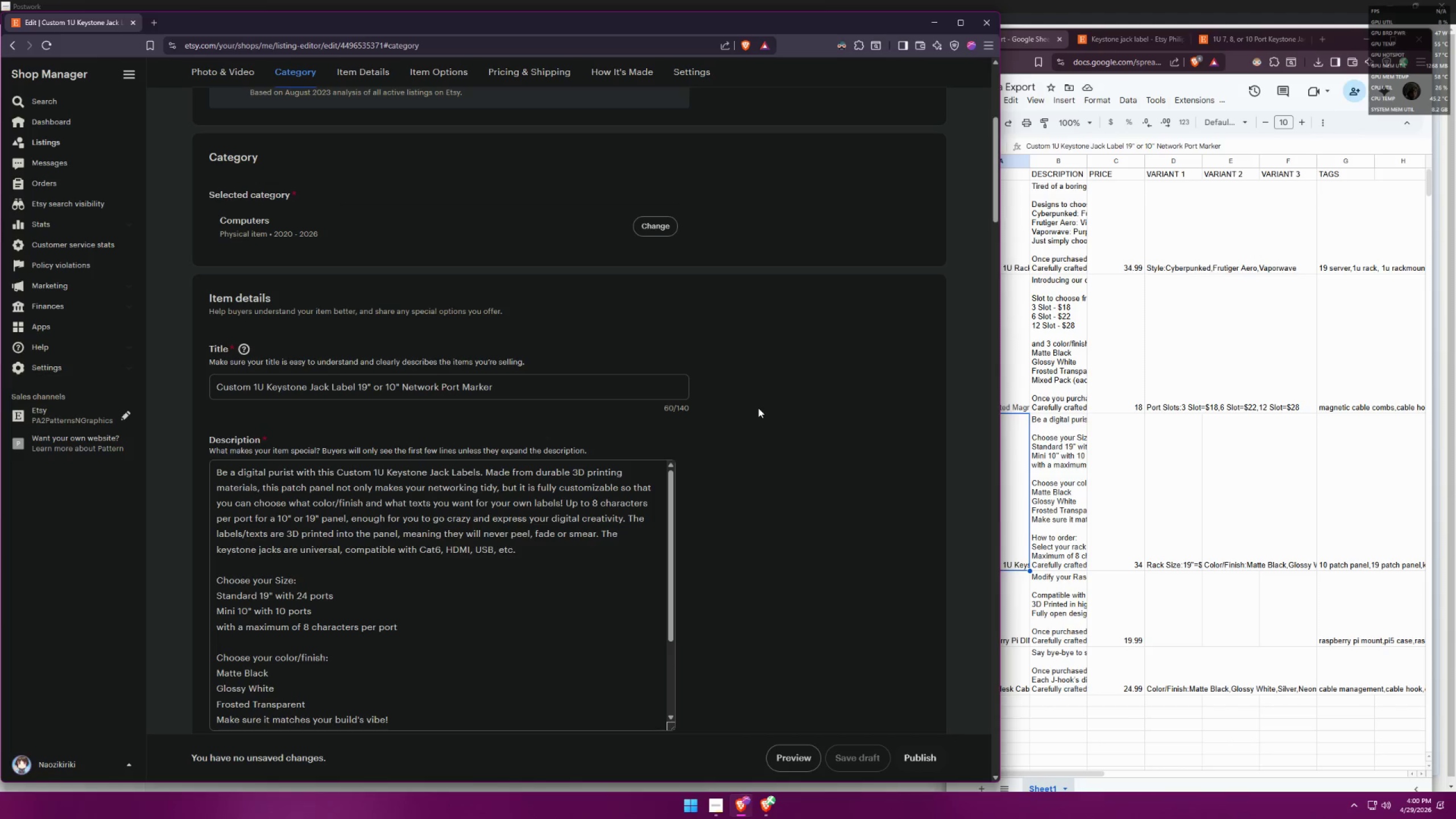 
scroll: coordinate [759, 407], scroll_direction: up, amount: 4.0
 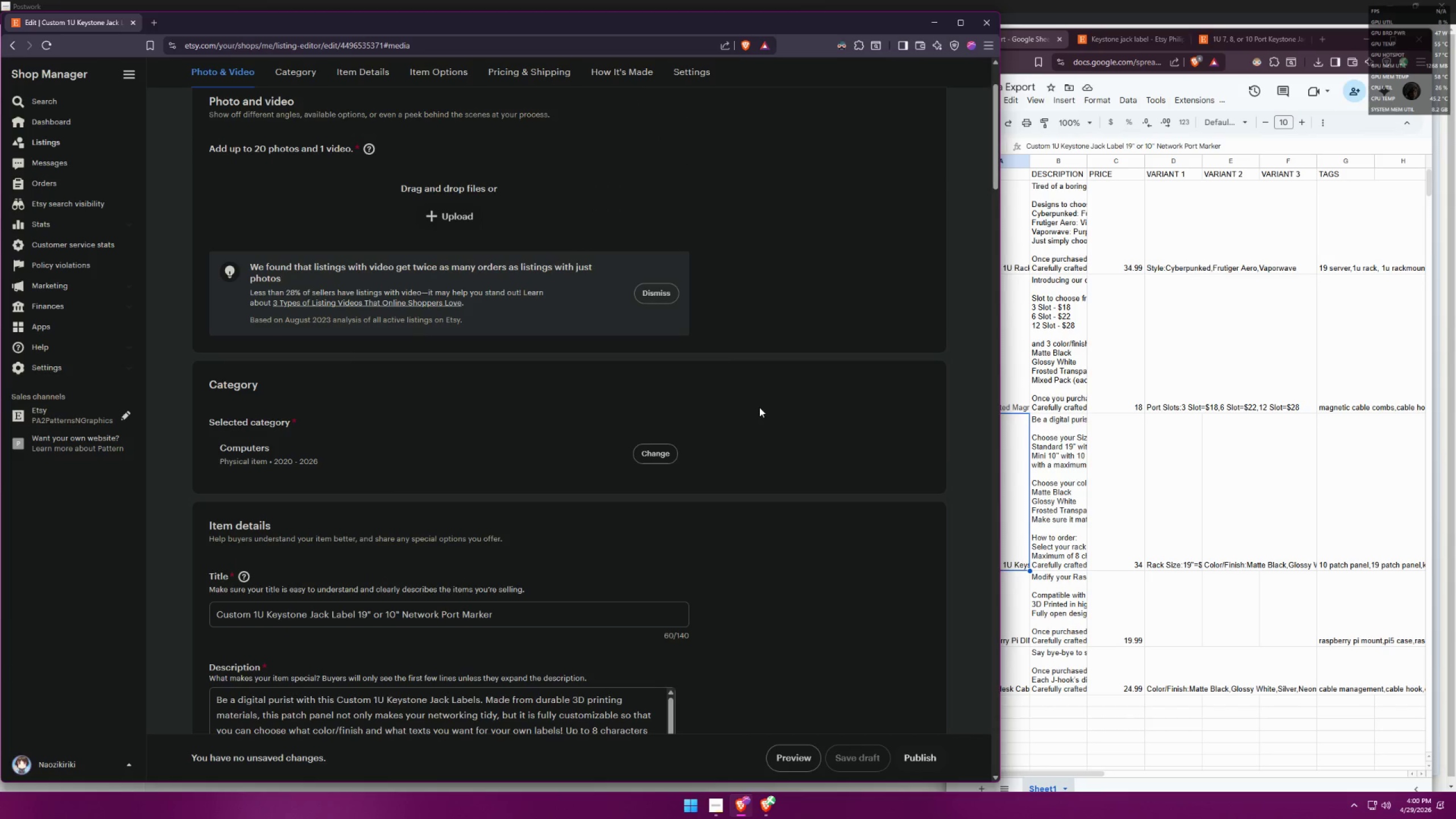 
scroll: coordinate [637, 405], scroll_direction: down, amount: 10.0
 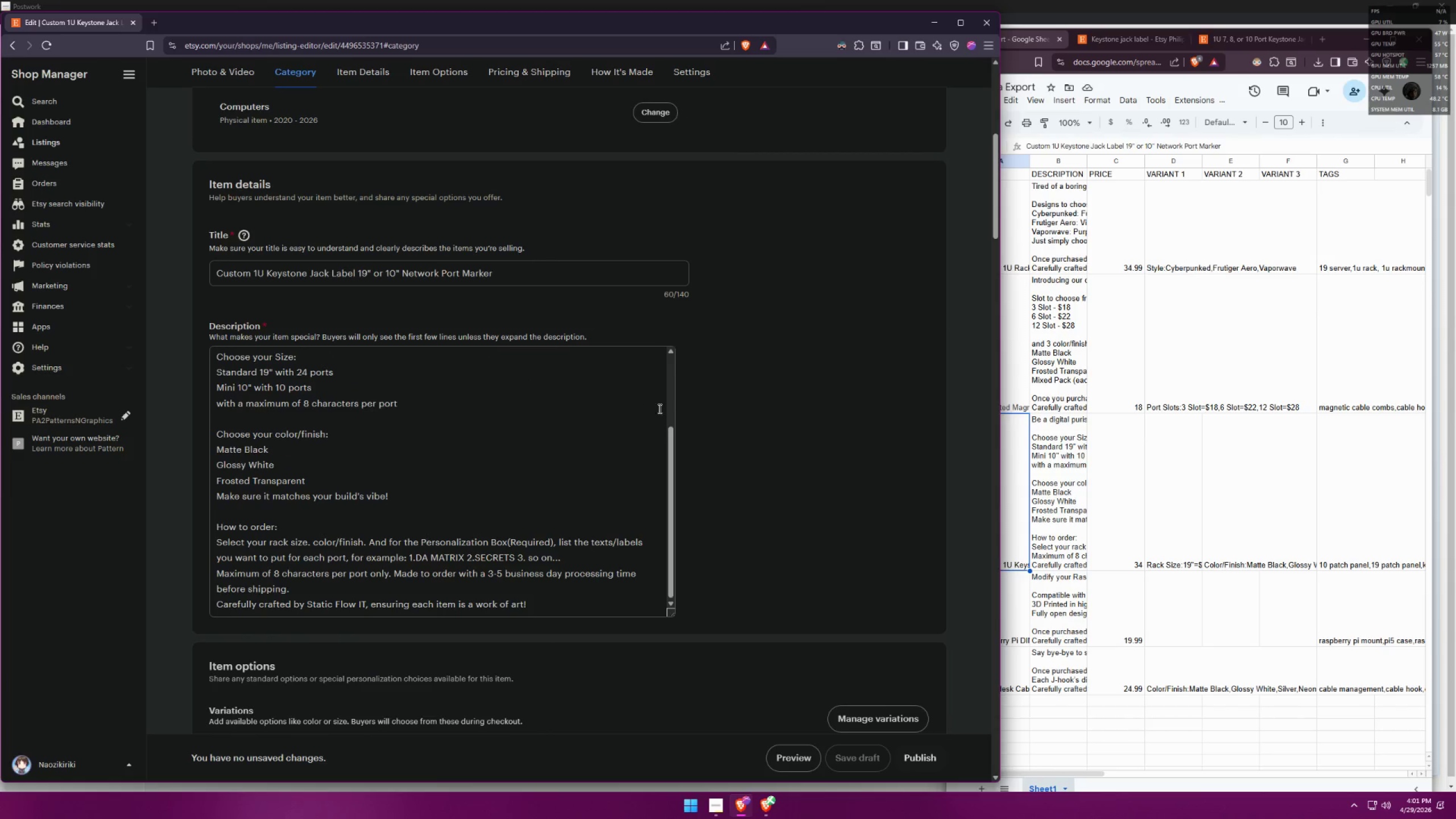 
scroll: coordinate [782, 441], scroll_direction: up, amount: 4.0
 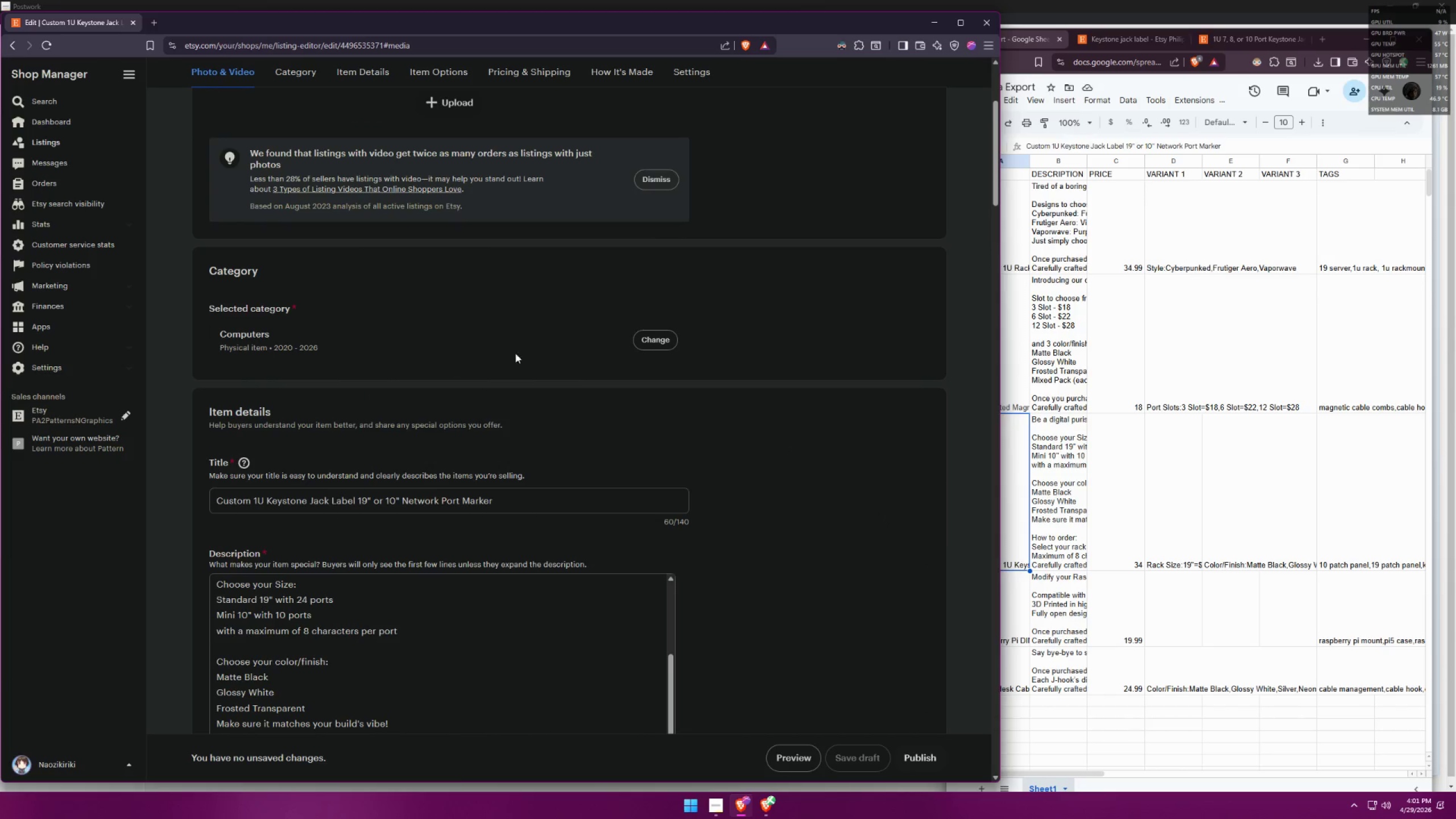 
scroll: coordinate [579, 377], scroll_direction: down, amount: 10.0
 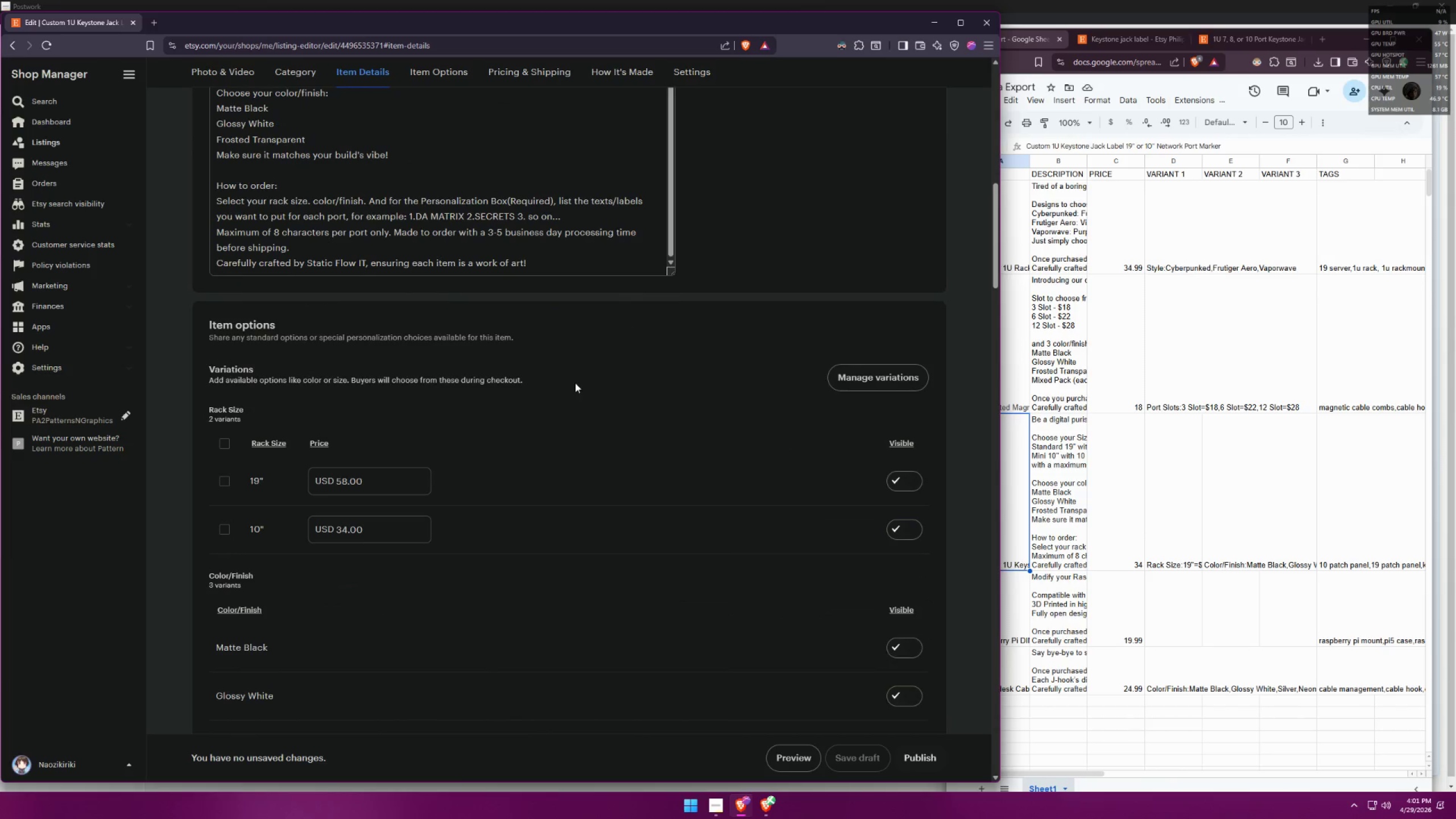 
scroll: coordinate [715, 469], scroll_direction: up, amount: 13.0
 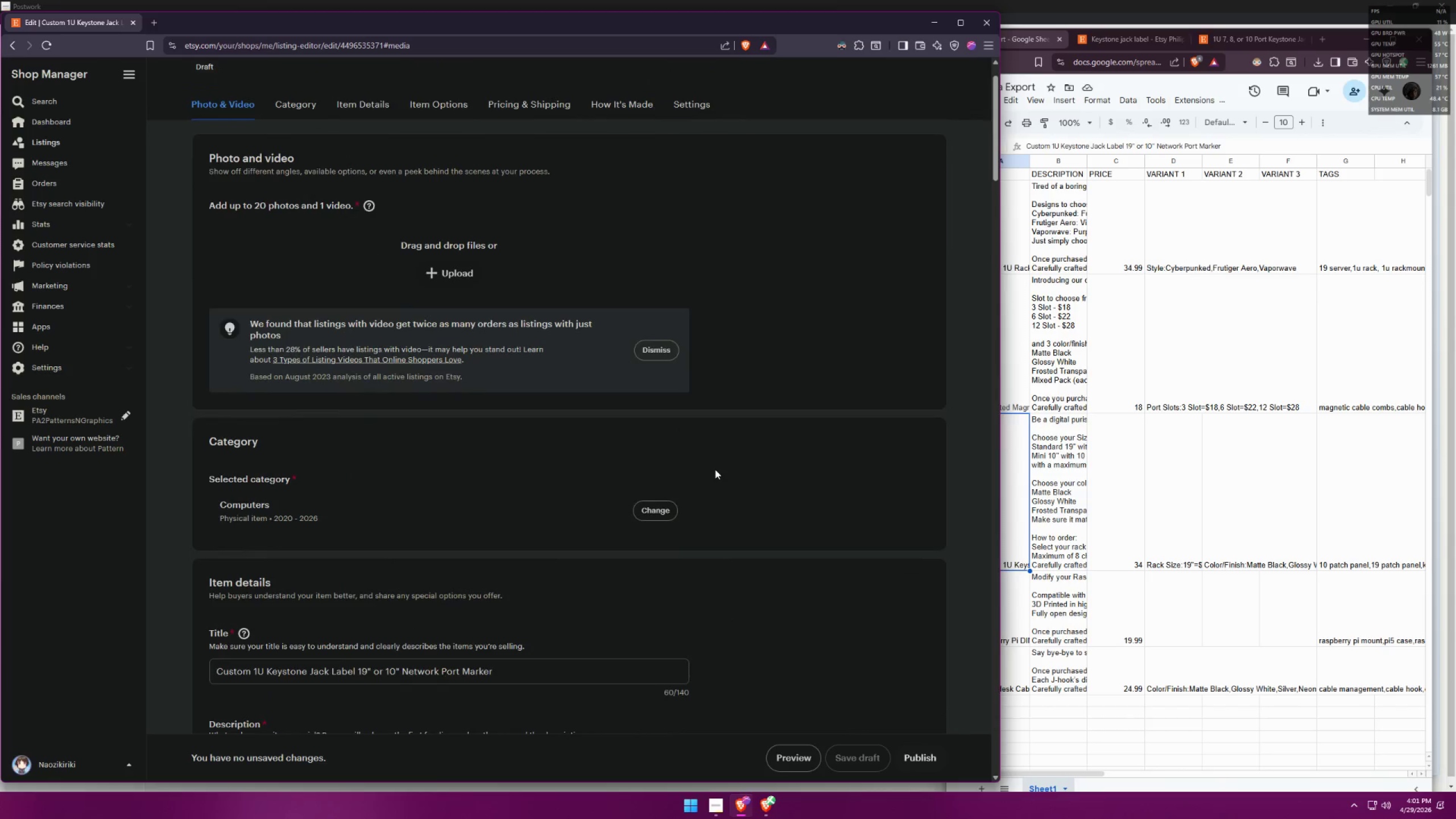 
scroll: coordinate [714, 410], scroll_direction: down, amount: 19.0
 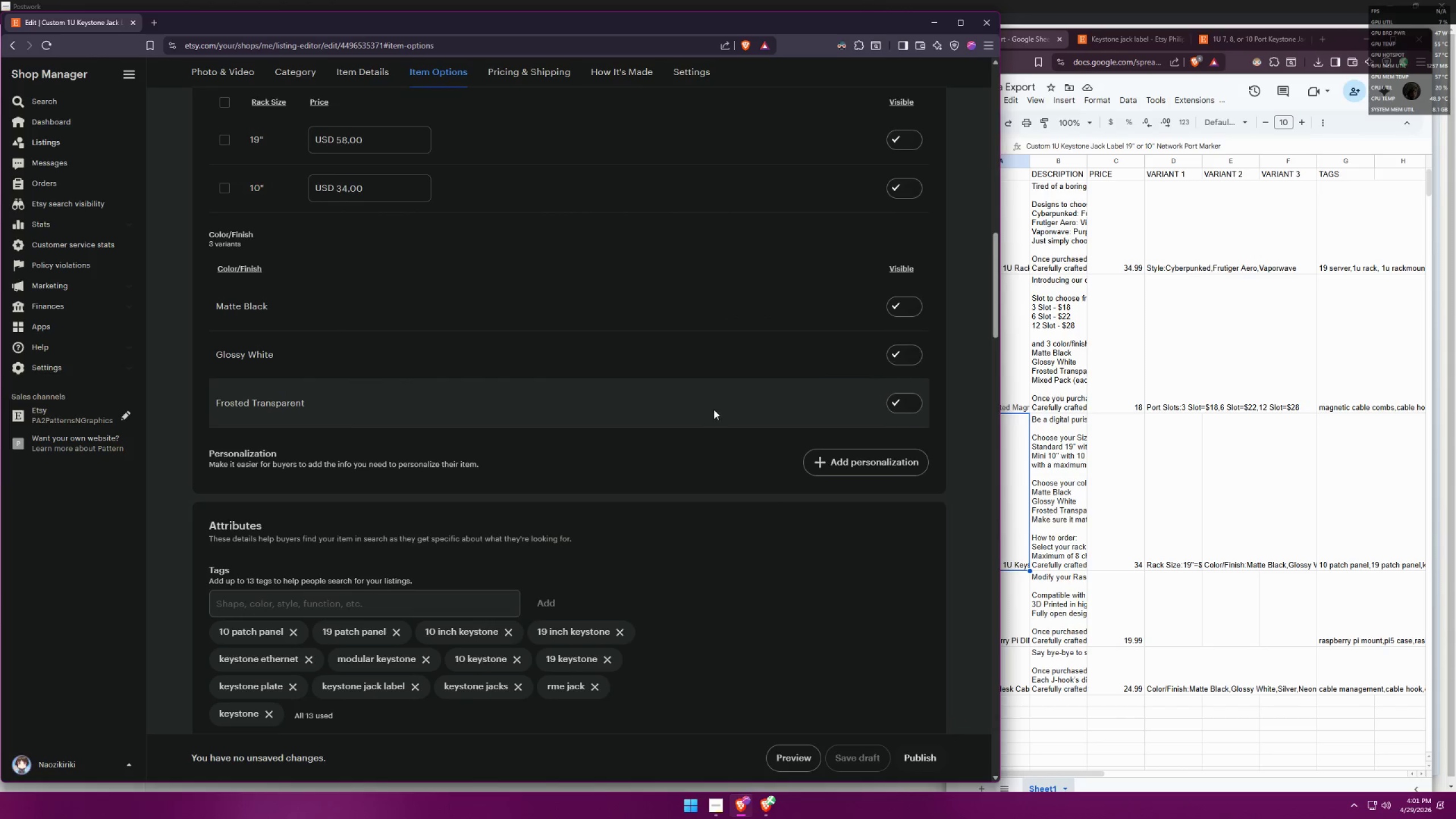 
scroll: coordinate [744, 507], scroll_direction: up, amount: 18.0
 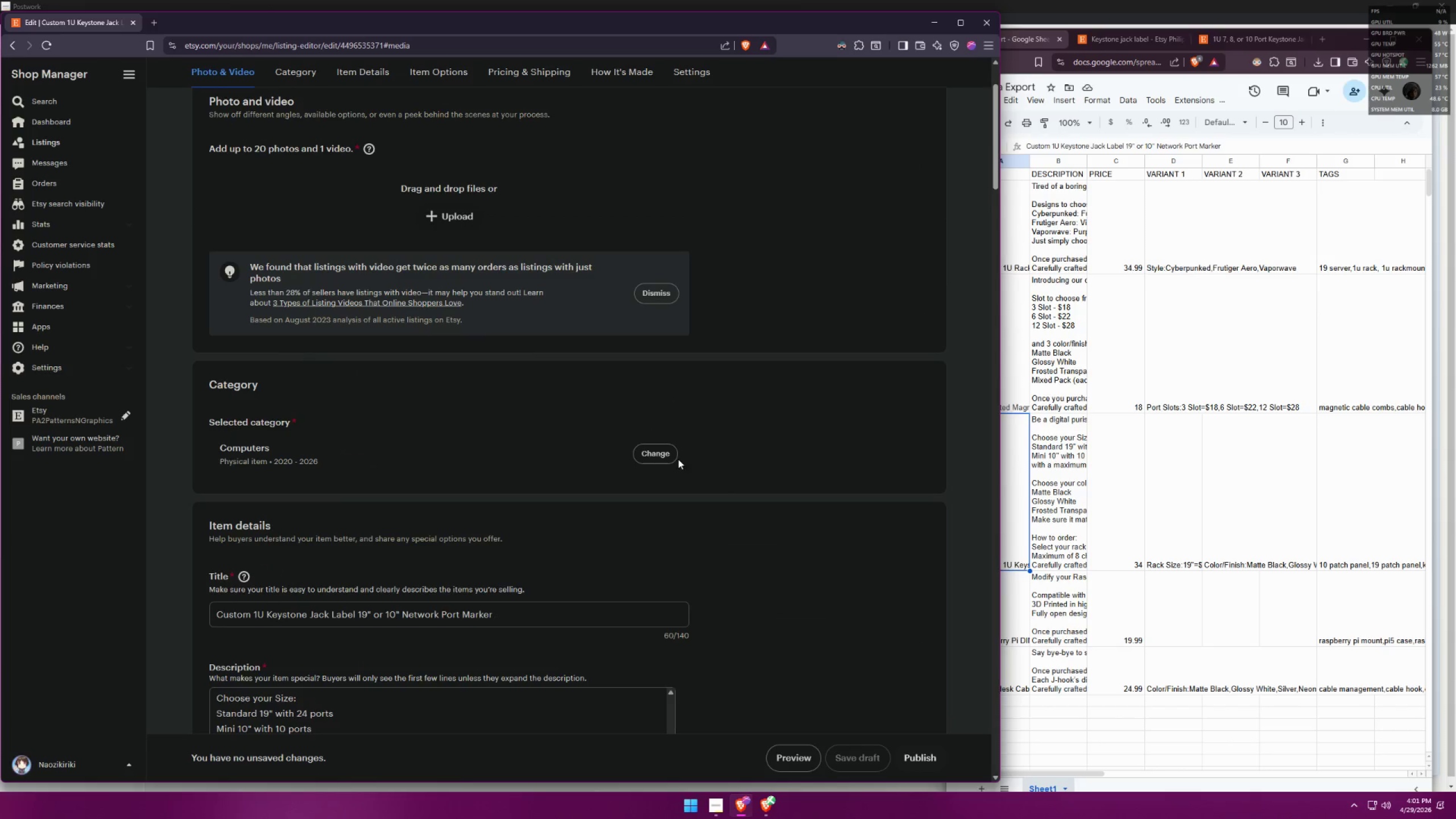 
left_click([669, 450])
 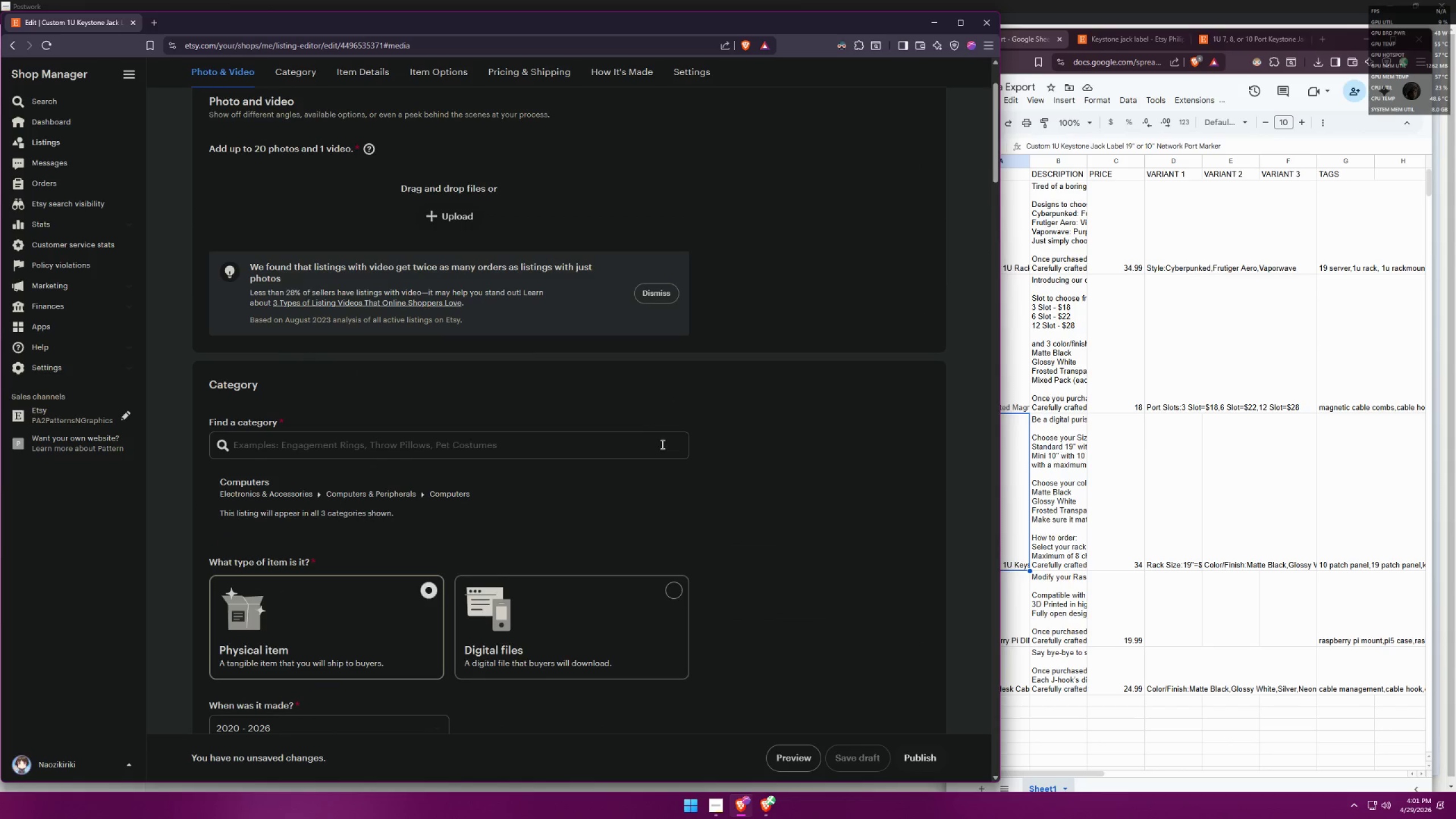 
scroll: coordinate [660, 483], scroll_direction: down, amount: 3.0
 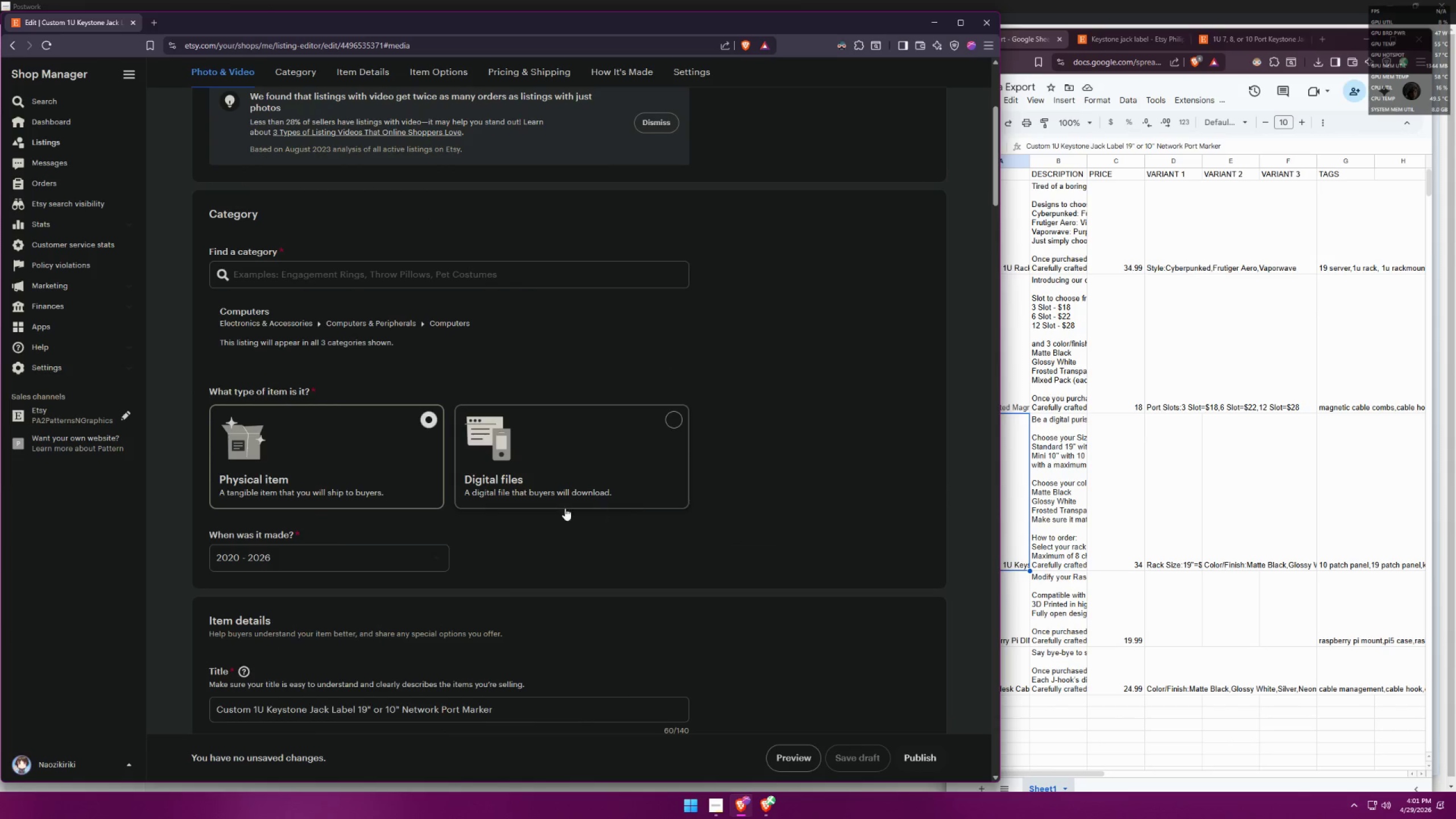 
left_click([392, 556])
 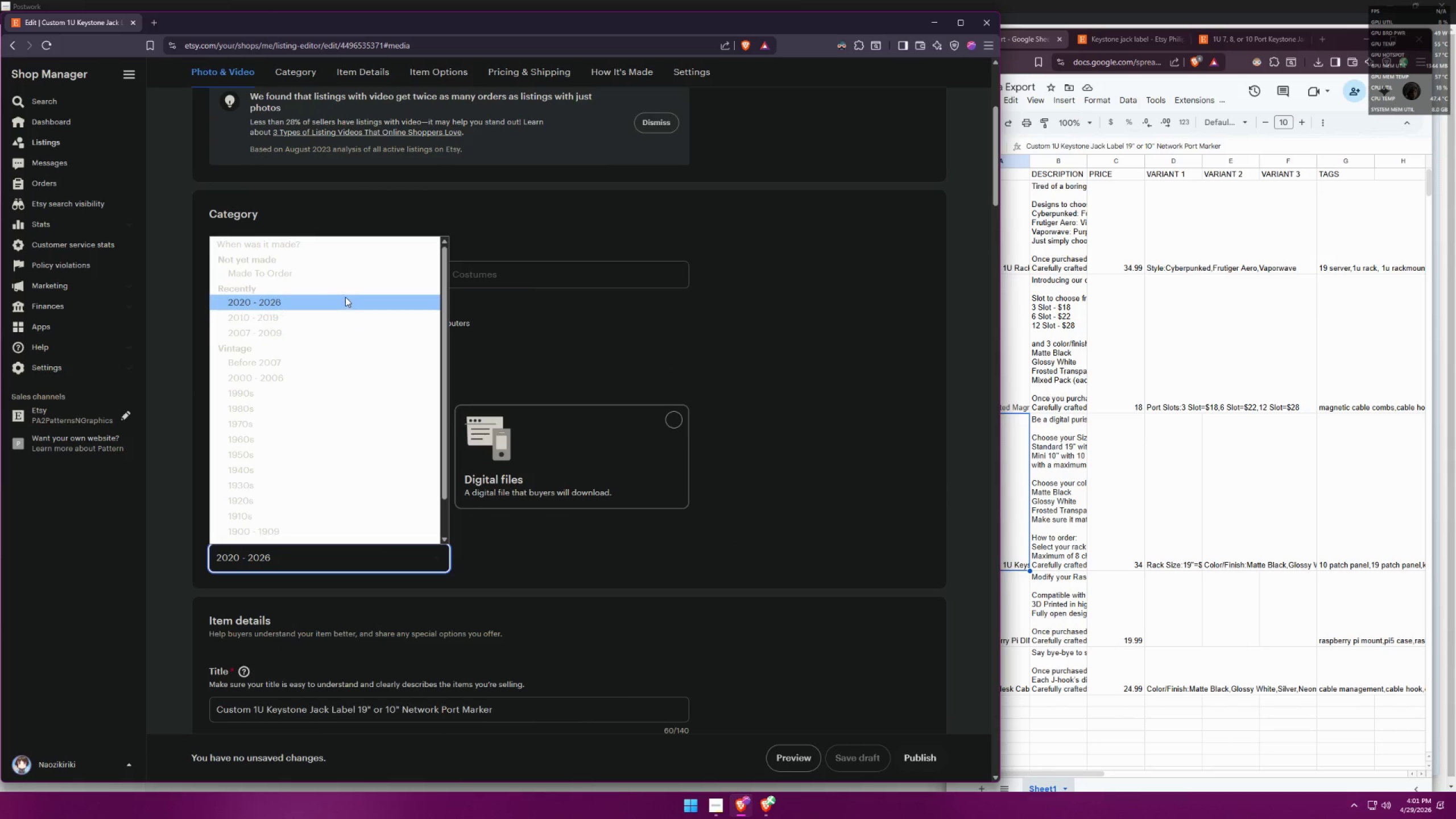 
left_click([350, 272])
 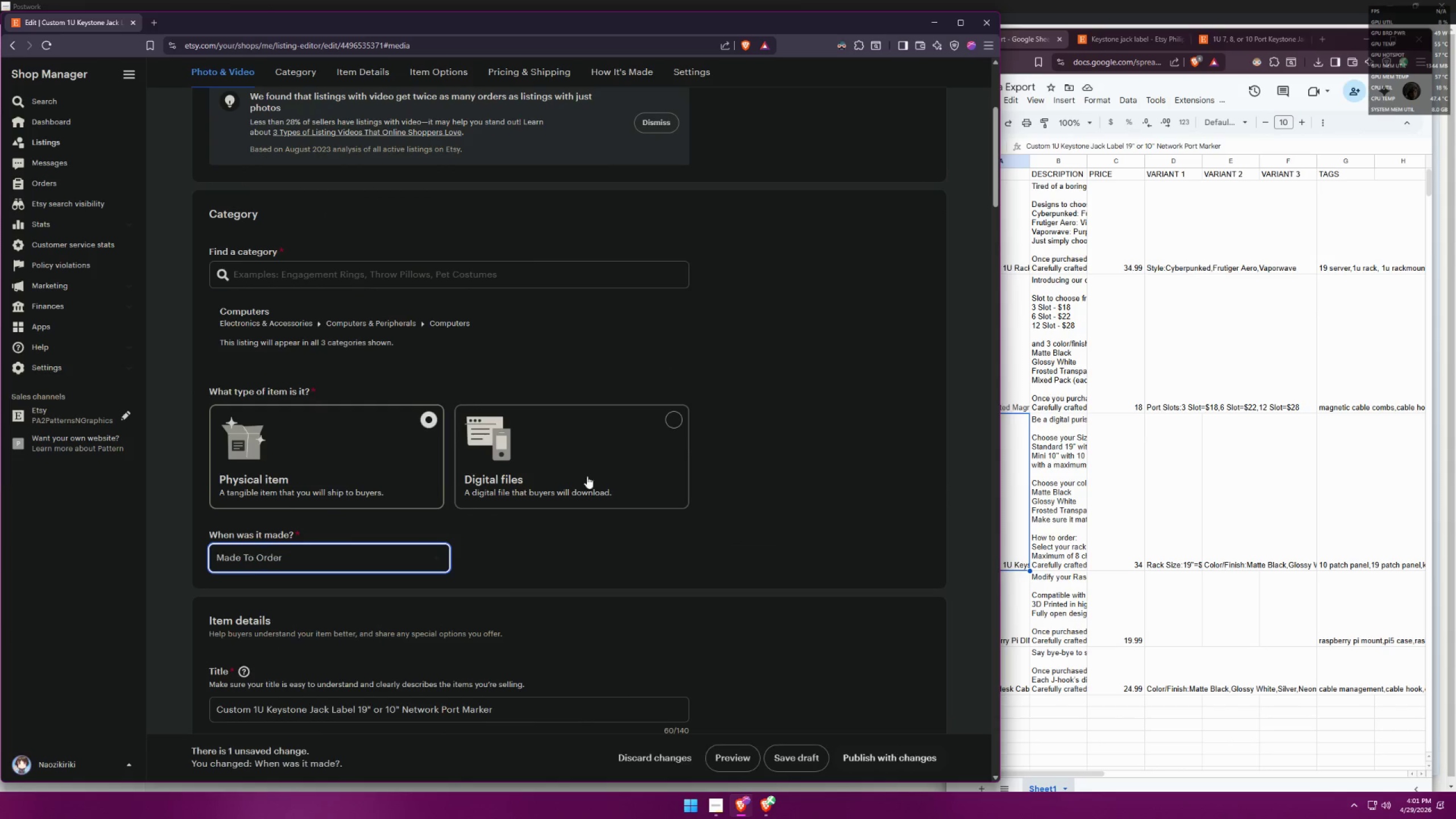 
left_click([730, 589])
 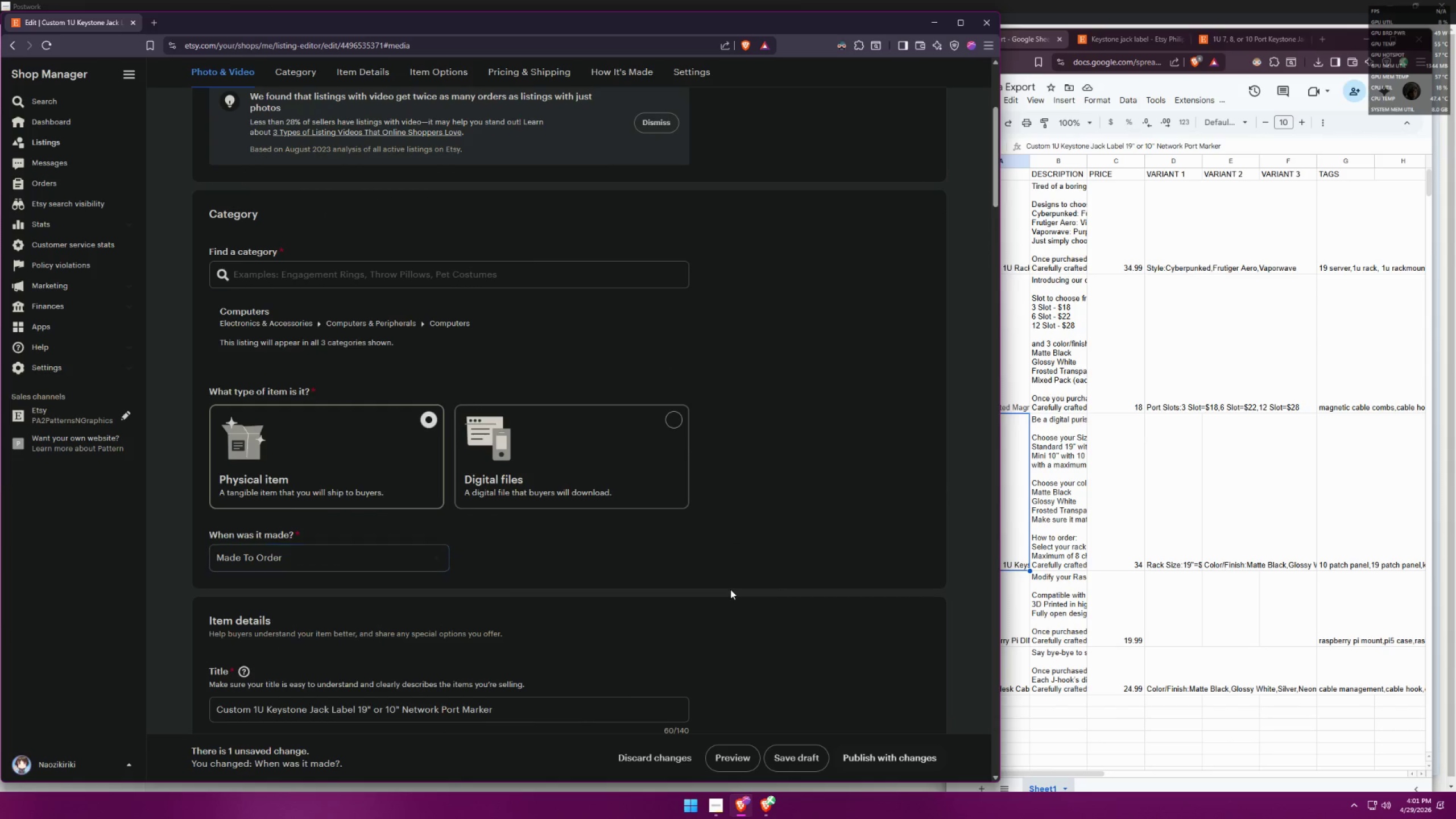 
scroll: coordinate [744, 513], scroll_direction: down, amount: 23.0
 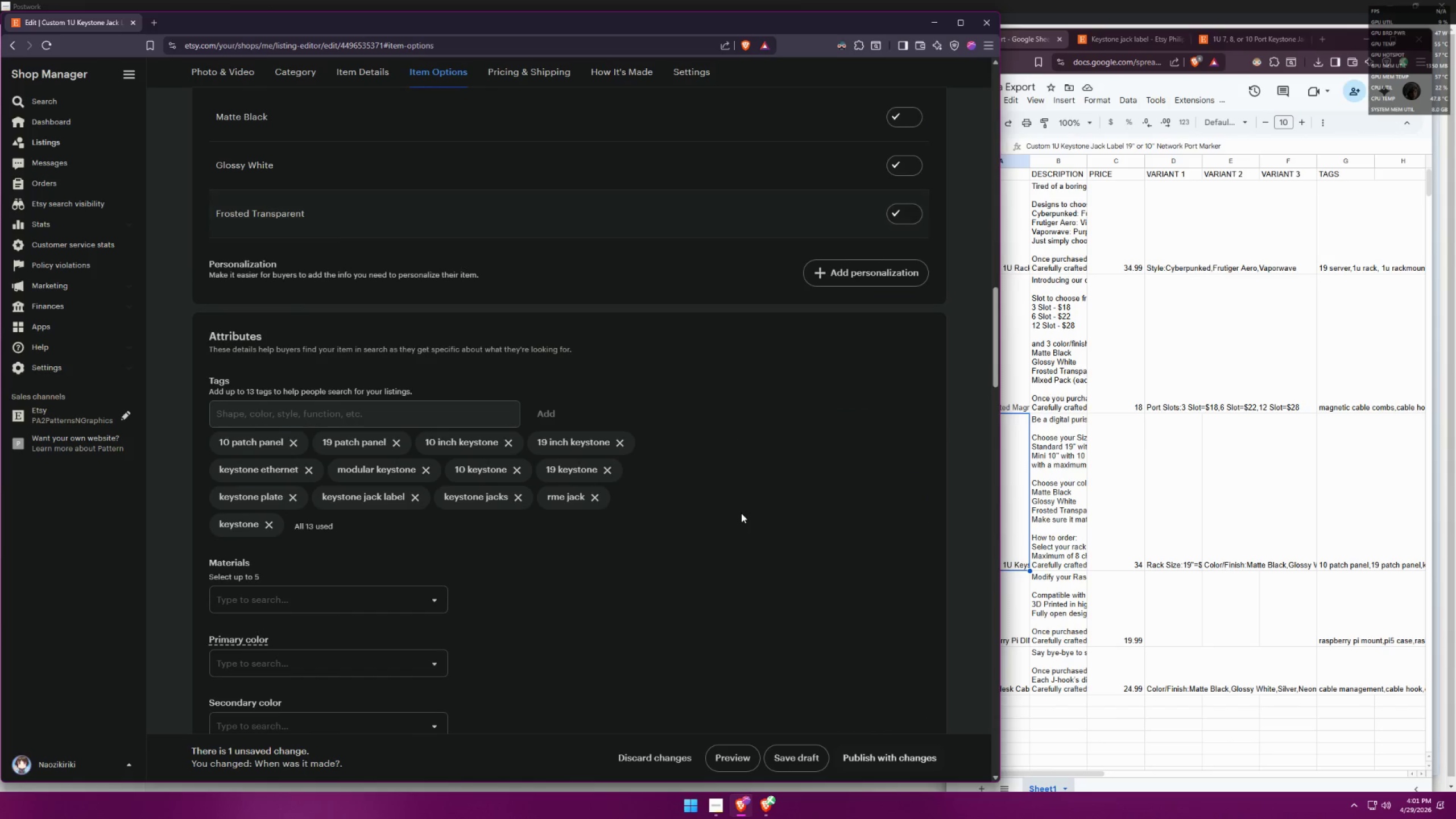 
scroll: coordinate [733, 529], scroll_direction: up, amount: 4.0
 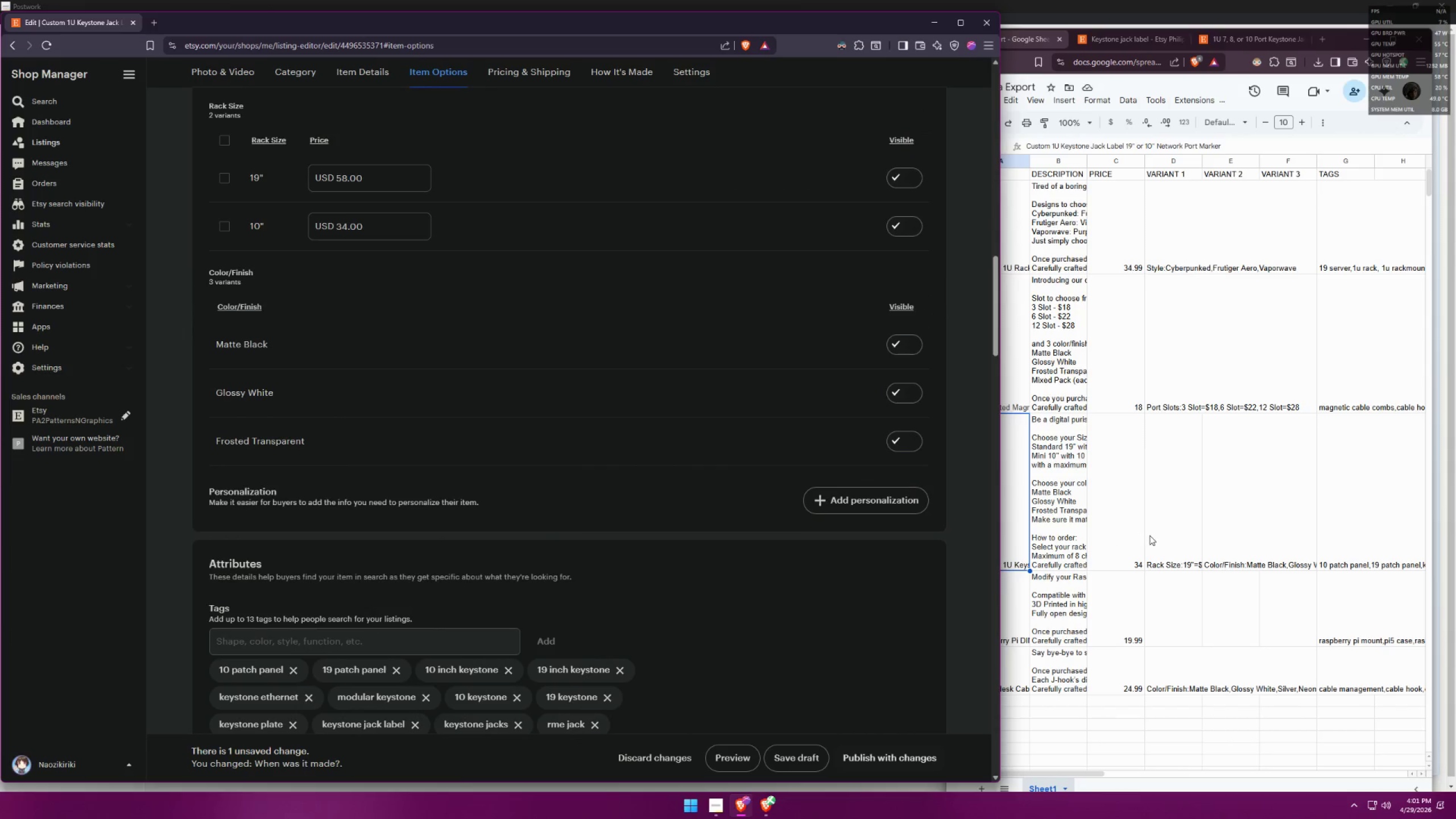 
double_click([1149, 535])
 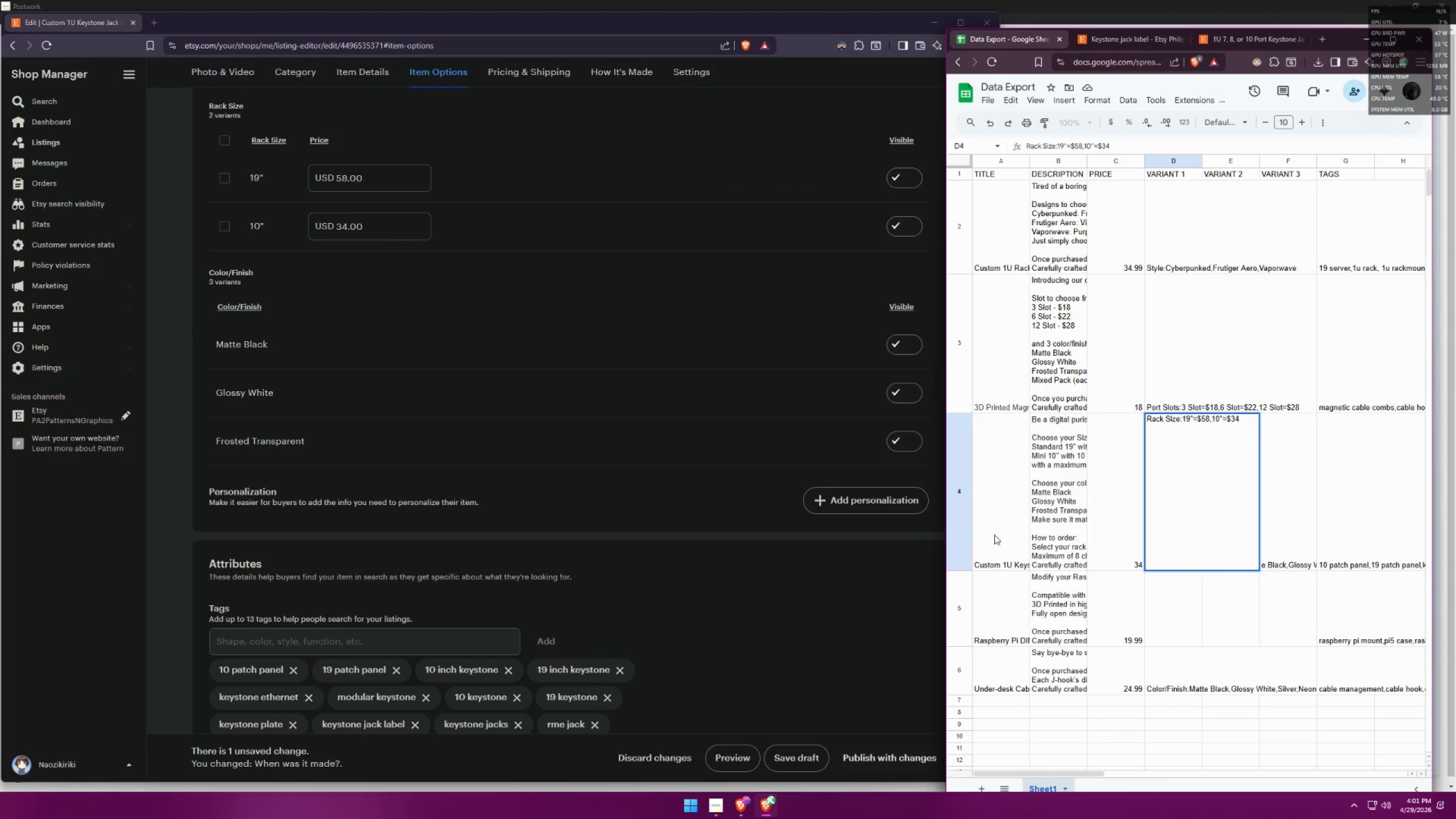 
scroll: coordinate [754, 586], scroll_direction: up, amount: 2.0
 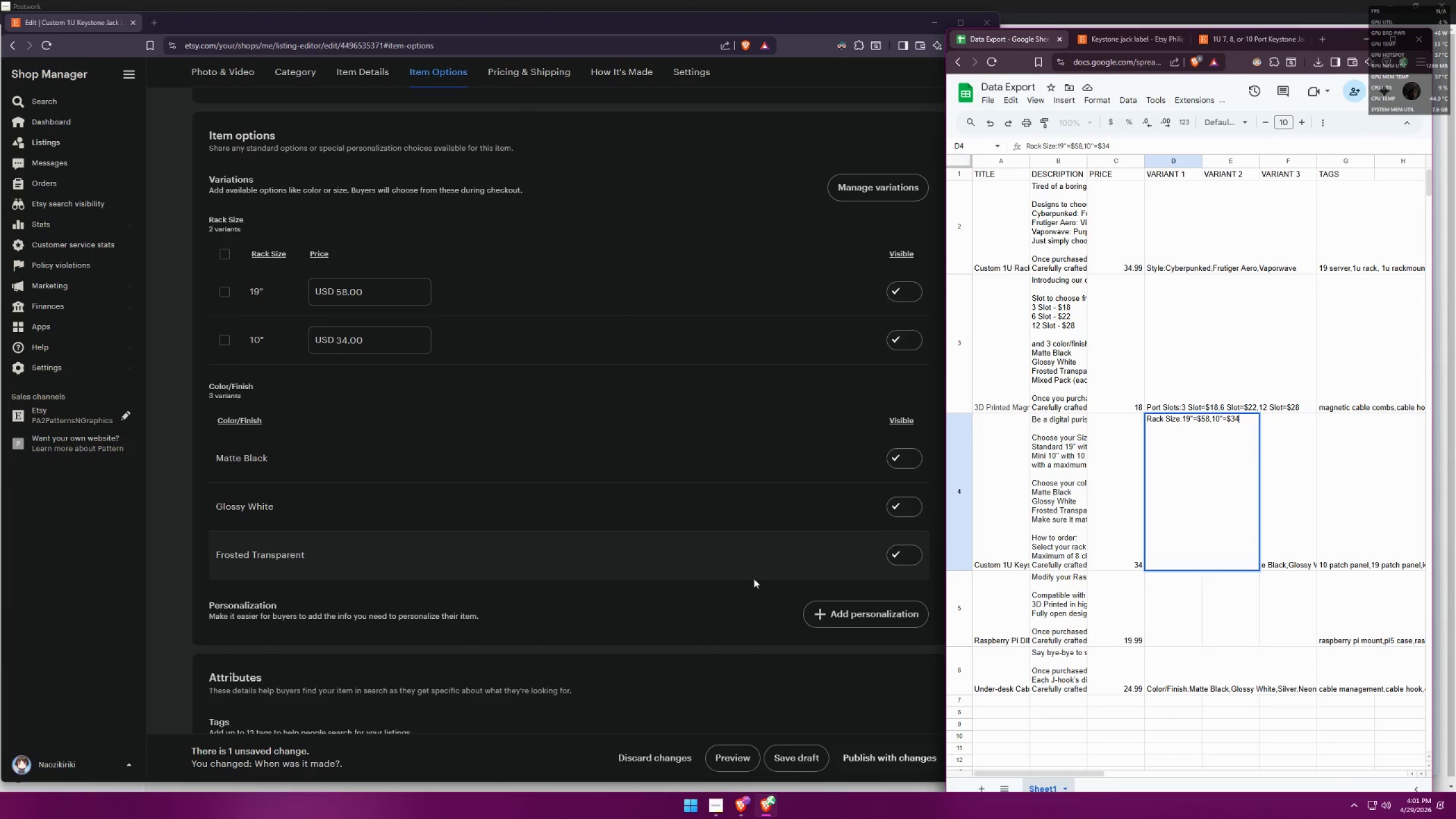 
wait(7.06)
 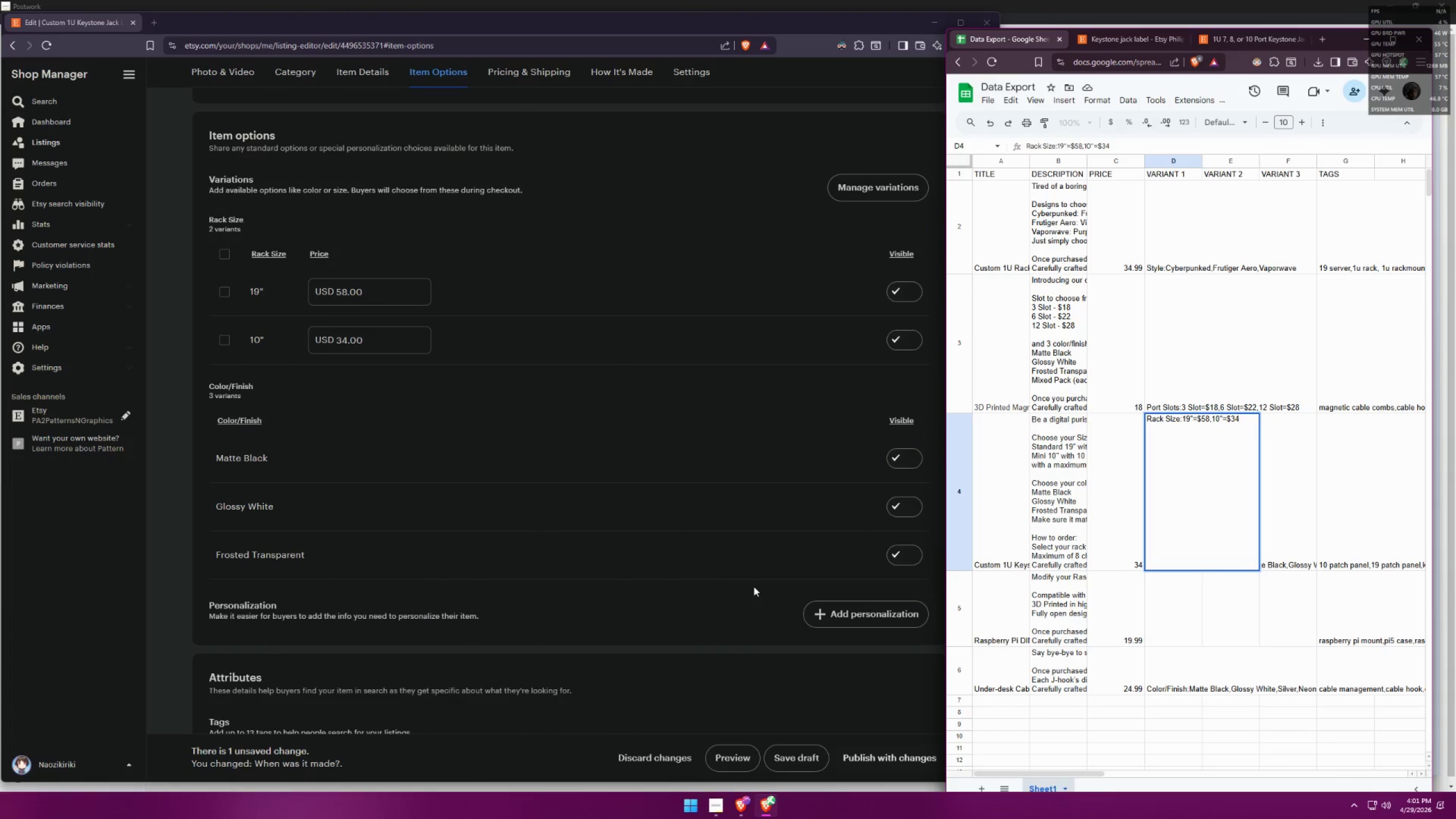 
scroll: coordinate [709, 497], scroll_direction: down, amount: 20.0
 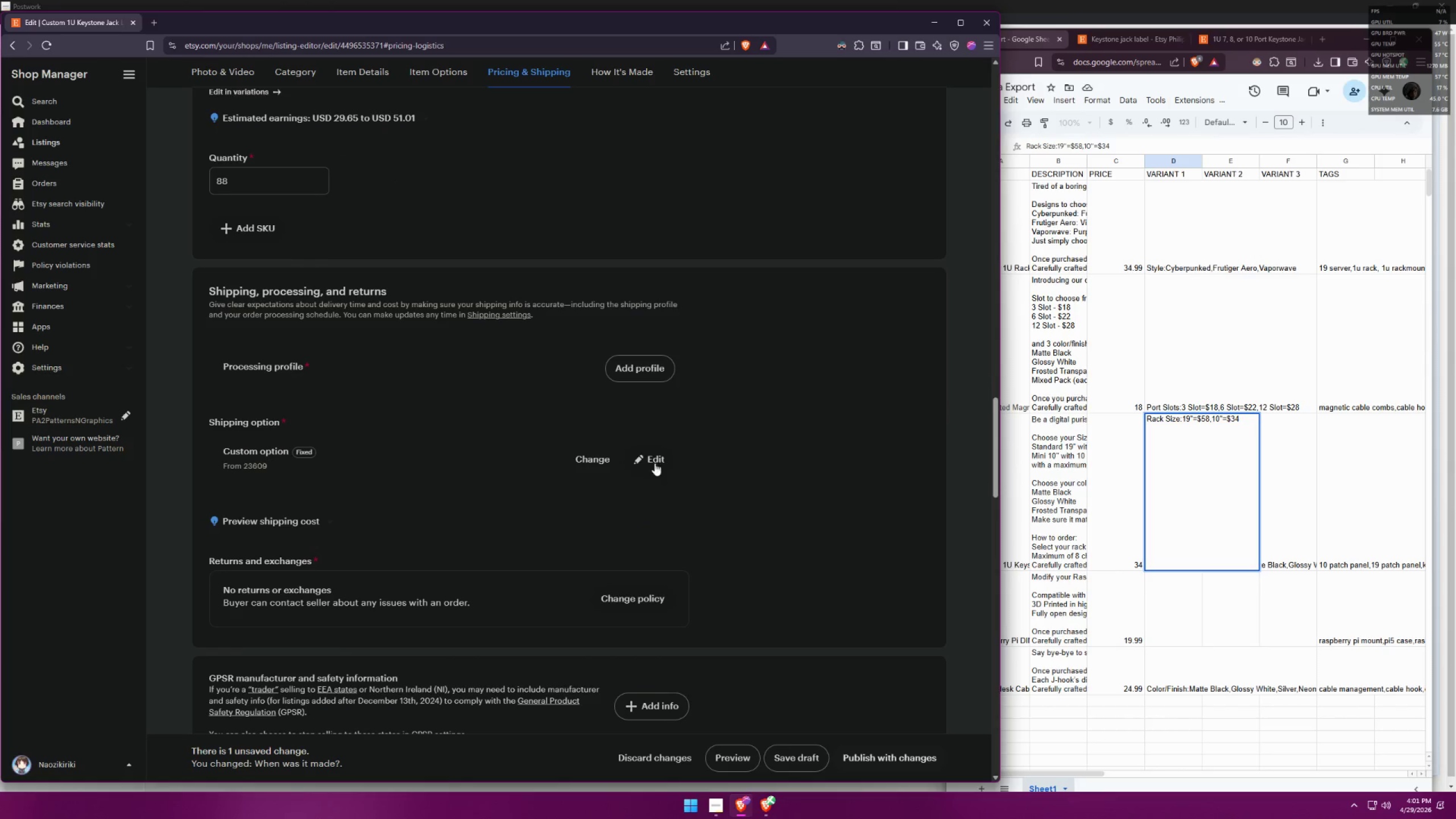 
left_click([626, 373])
 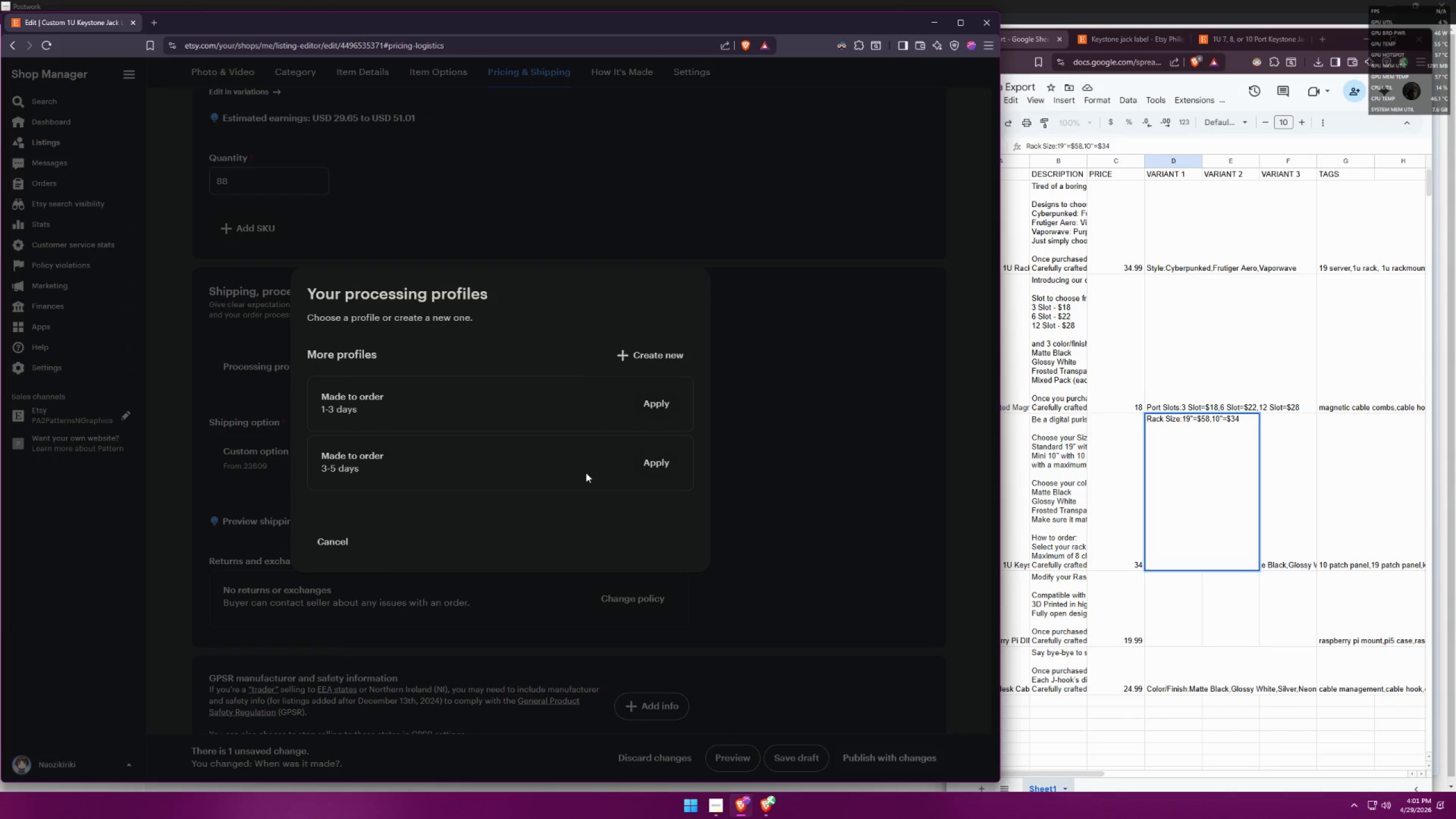 
left_click([661, 465])
 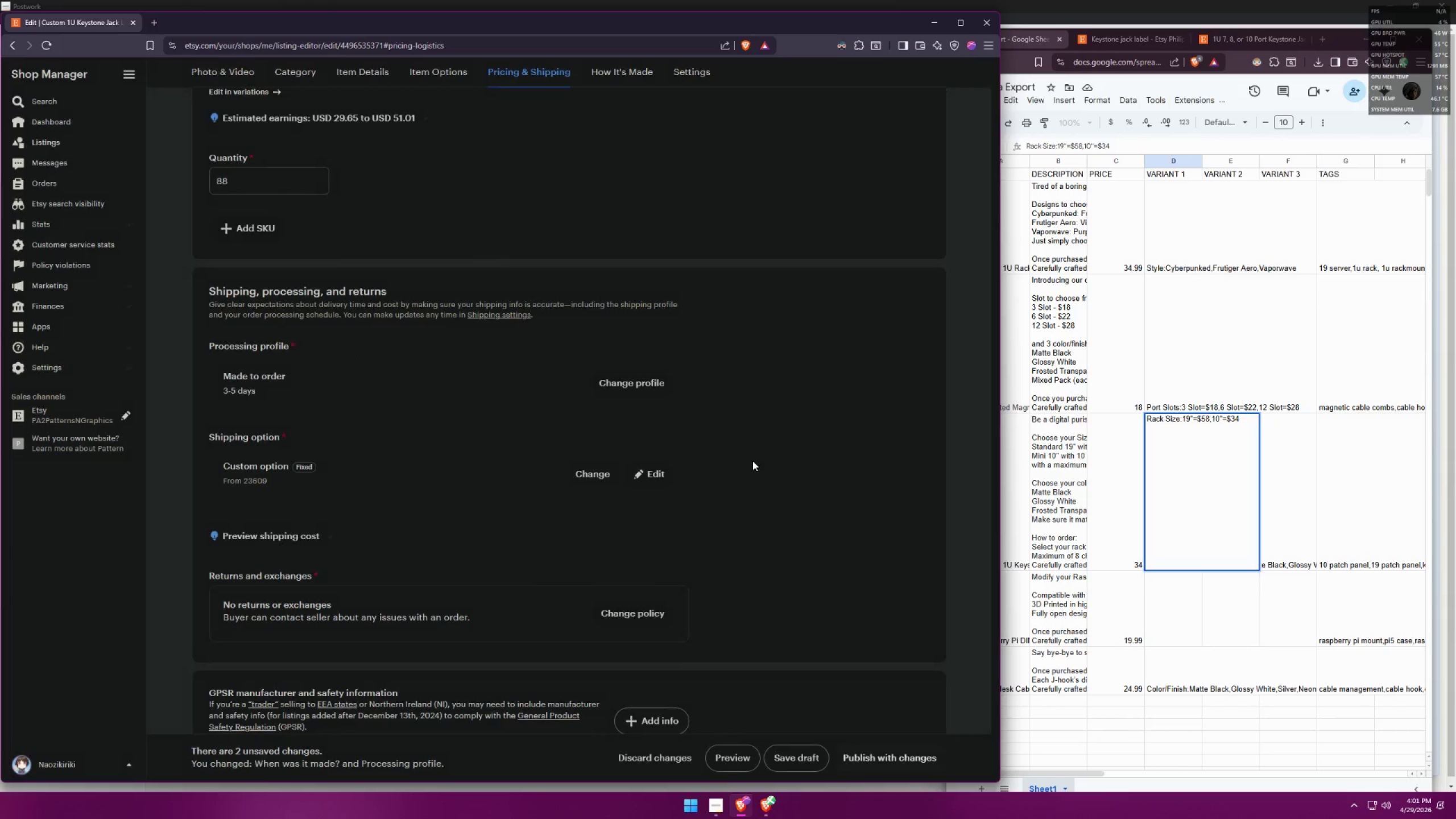 
left_click([761, 460])
 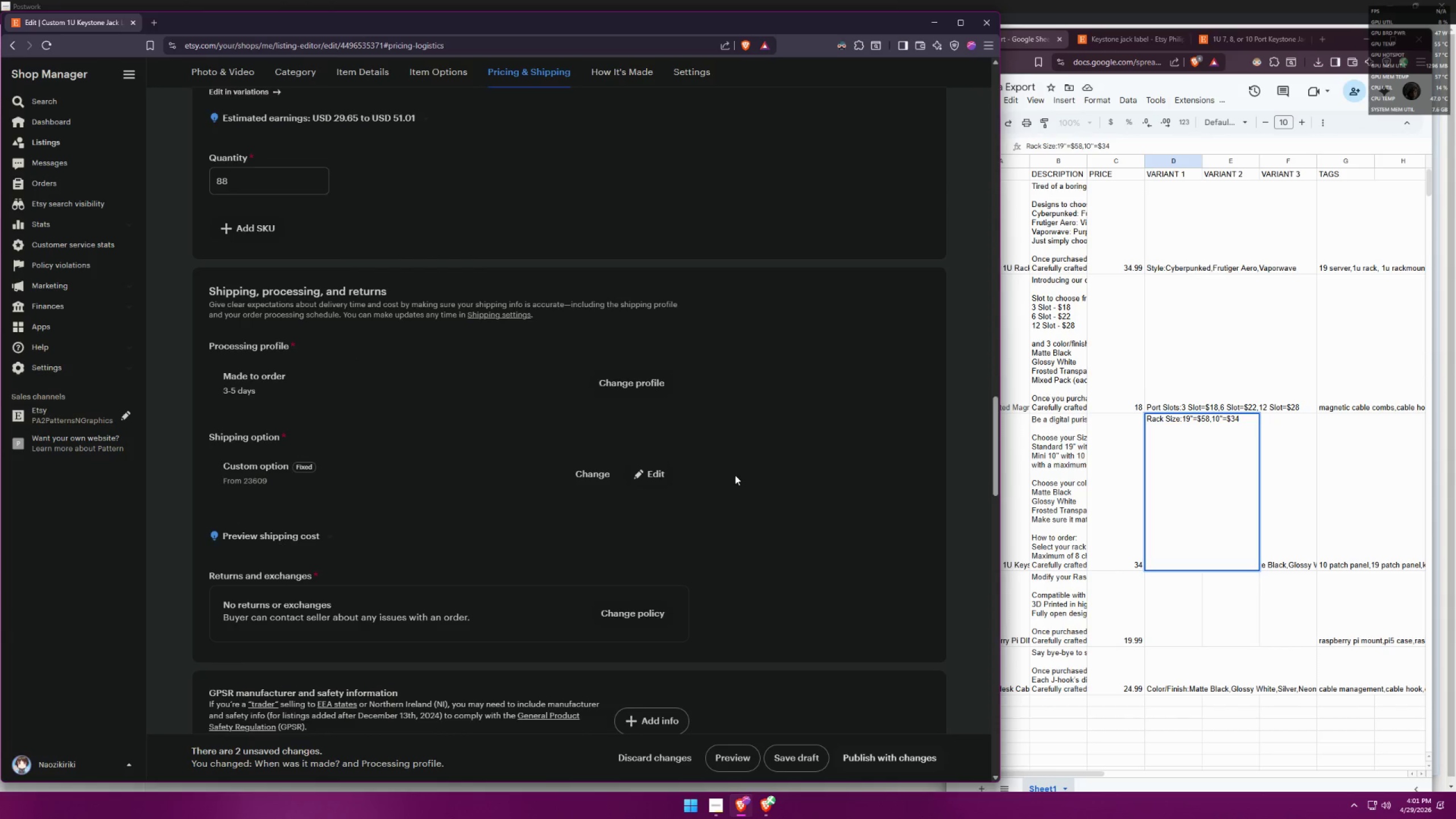 
scroll: coordinate [745, 511], scroll_direction: down, amount: 9.0
 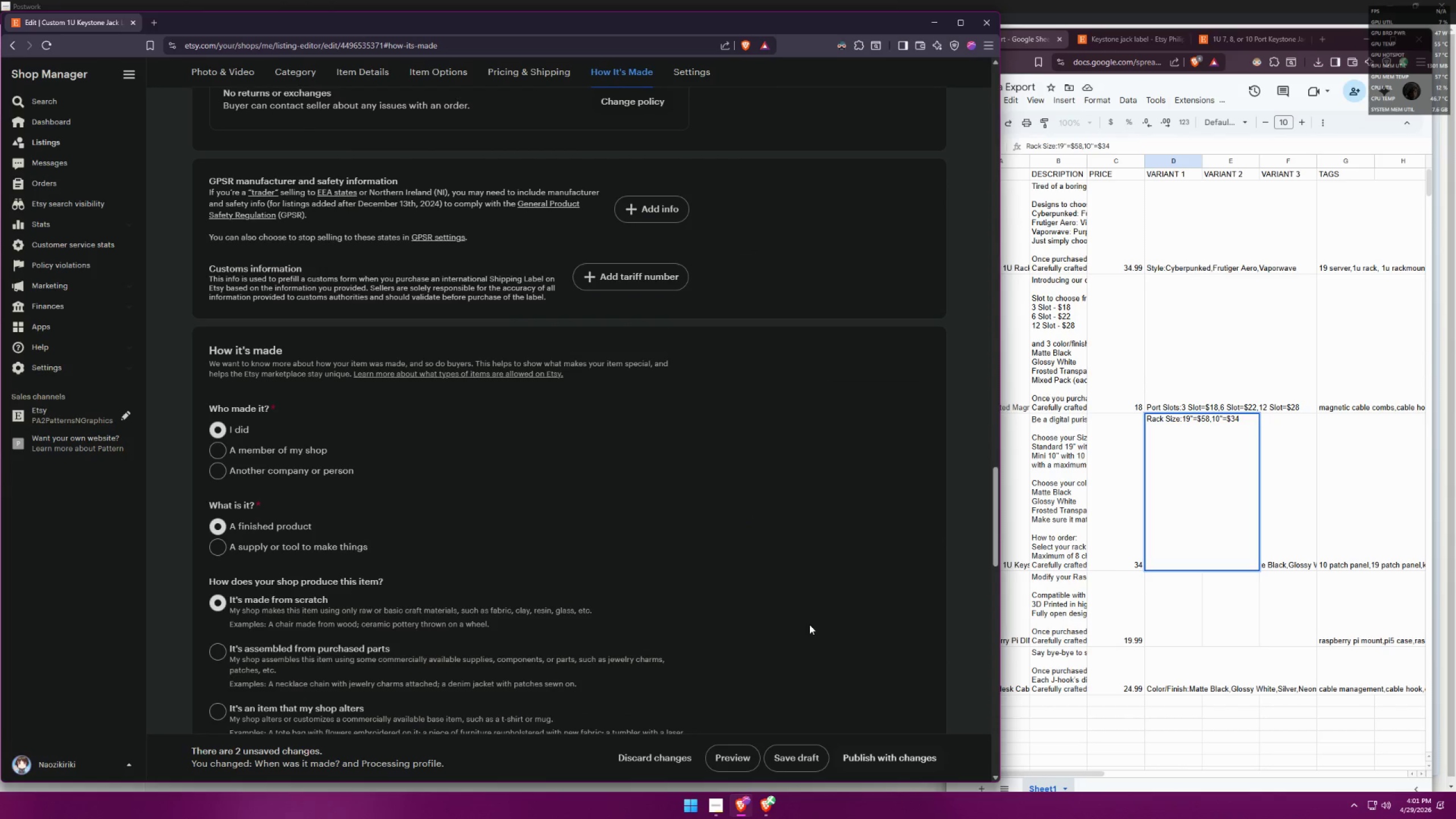 
left_click([799, 751])
 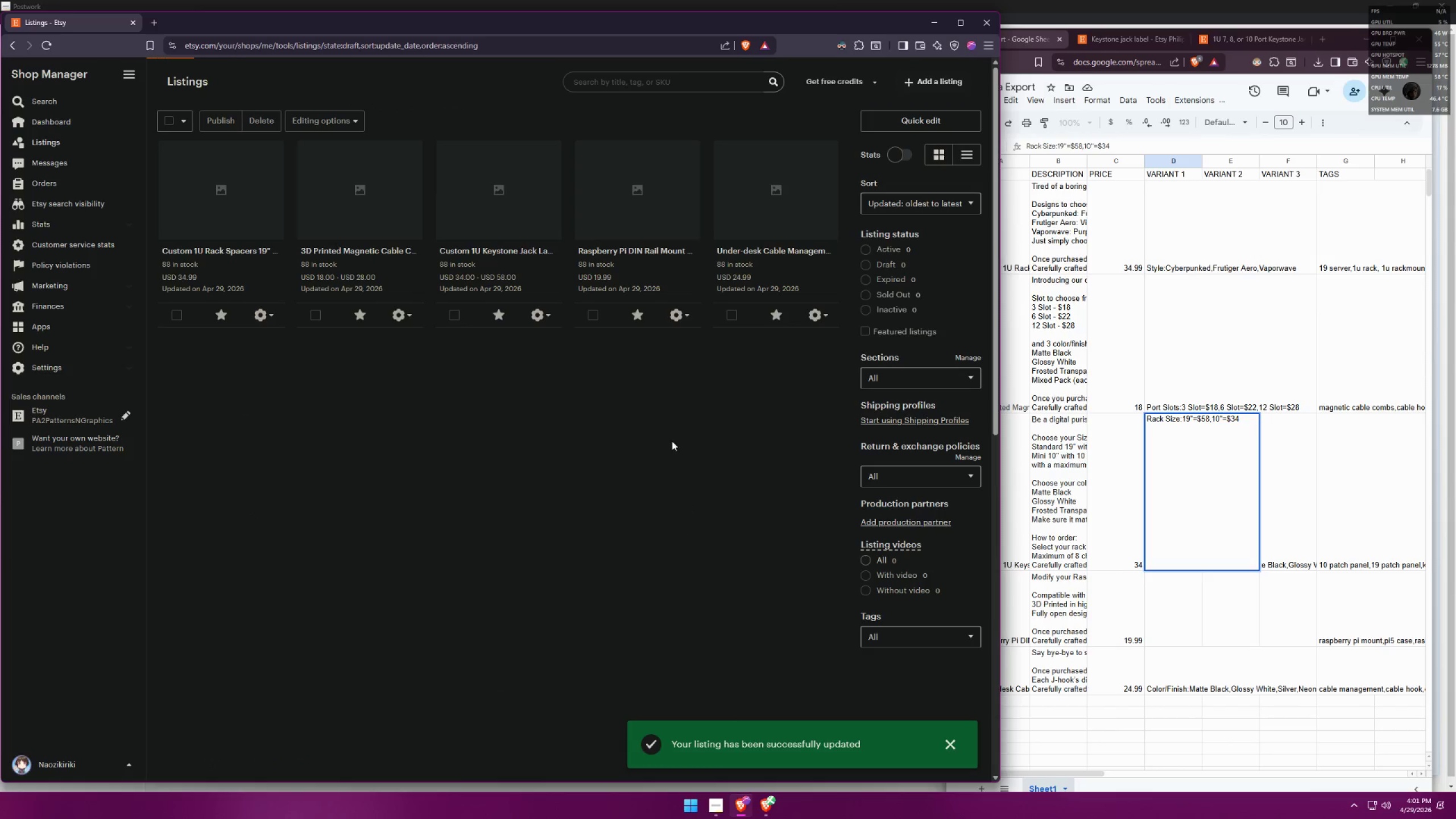 
left_click([671, 323])
 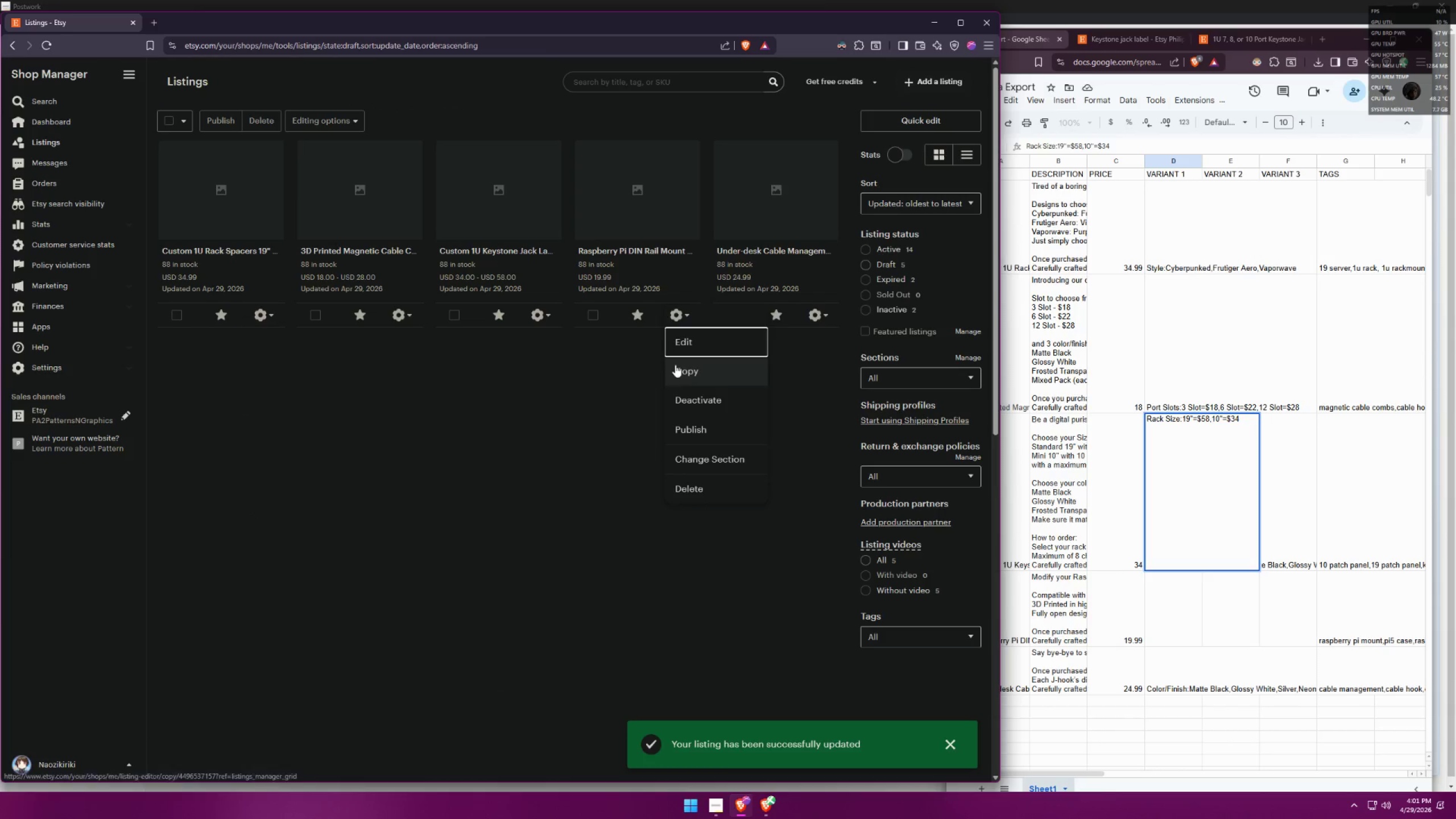 
left_click([680, 342])
 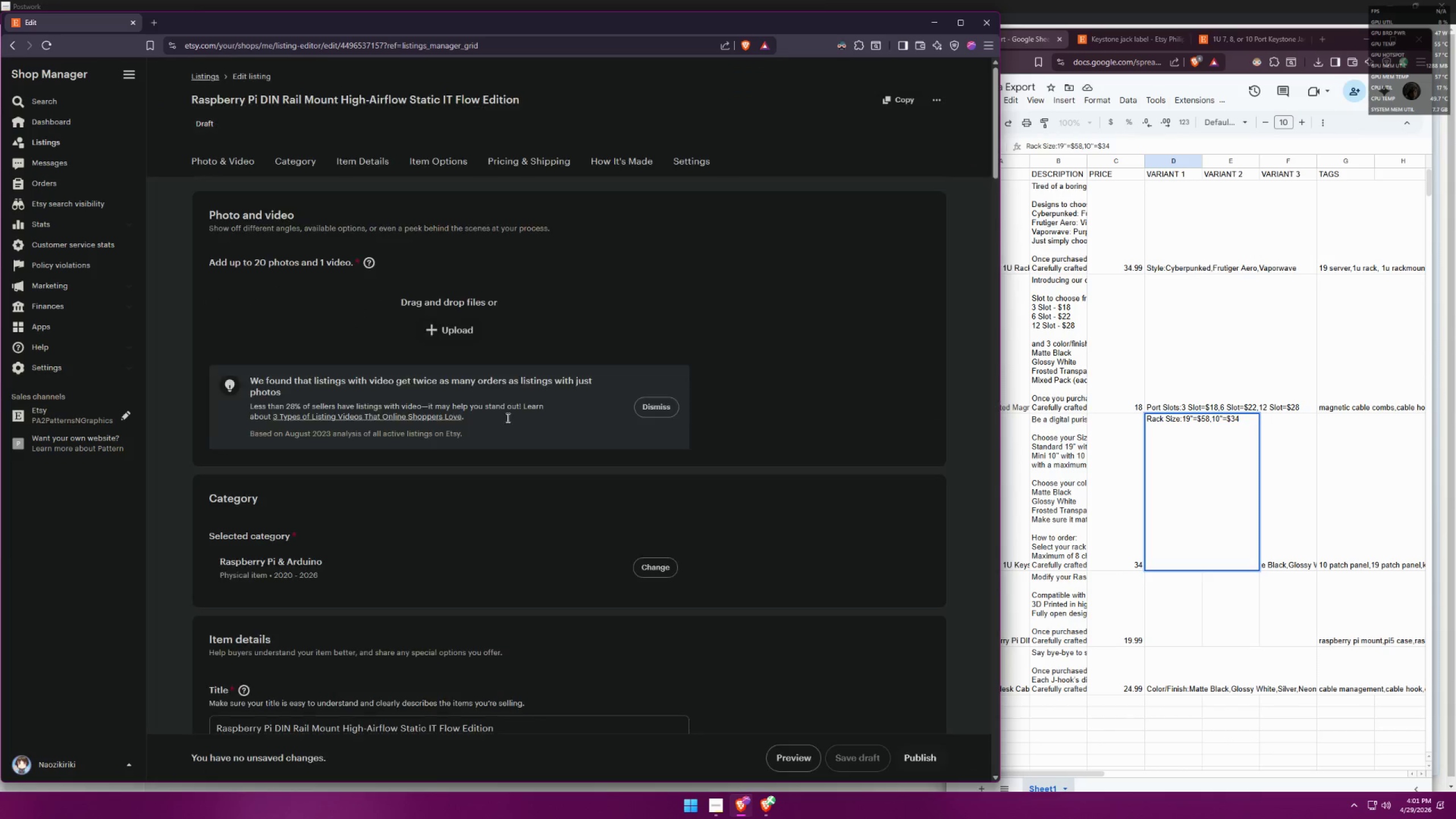 
scroll: coordinate [805, 463], scroll_direction: down, amount: 9.0
 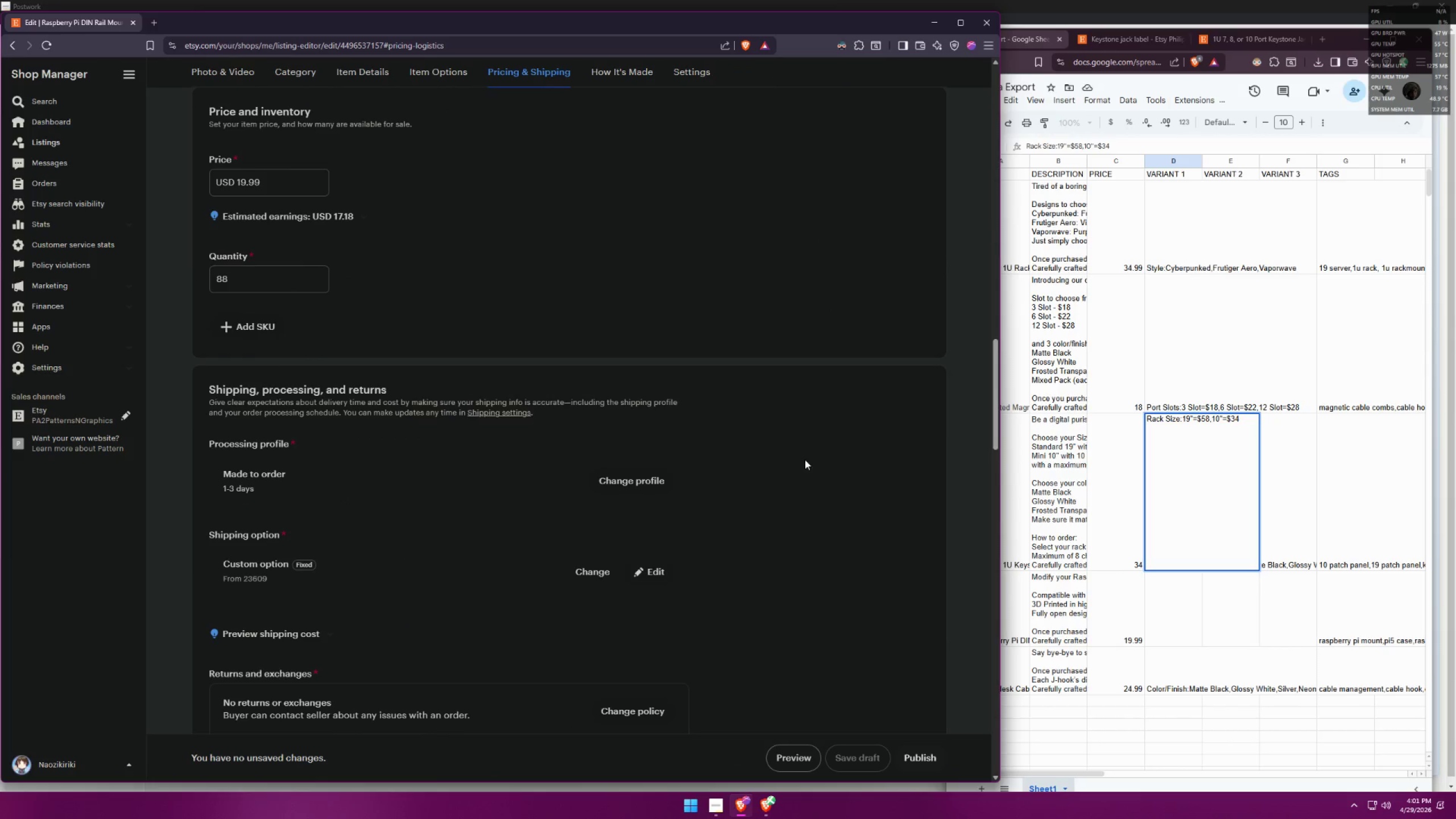 
left_click([644, 474])
 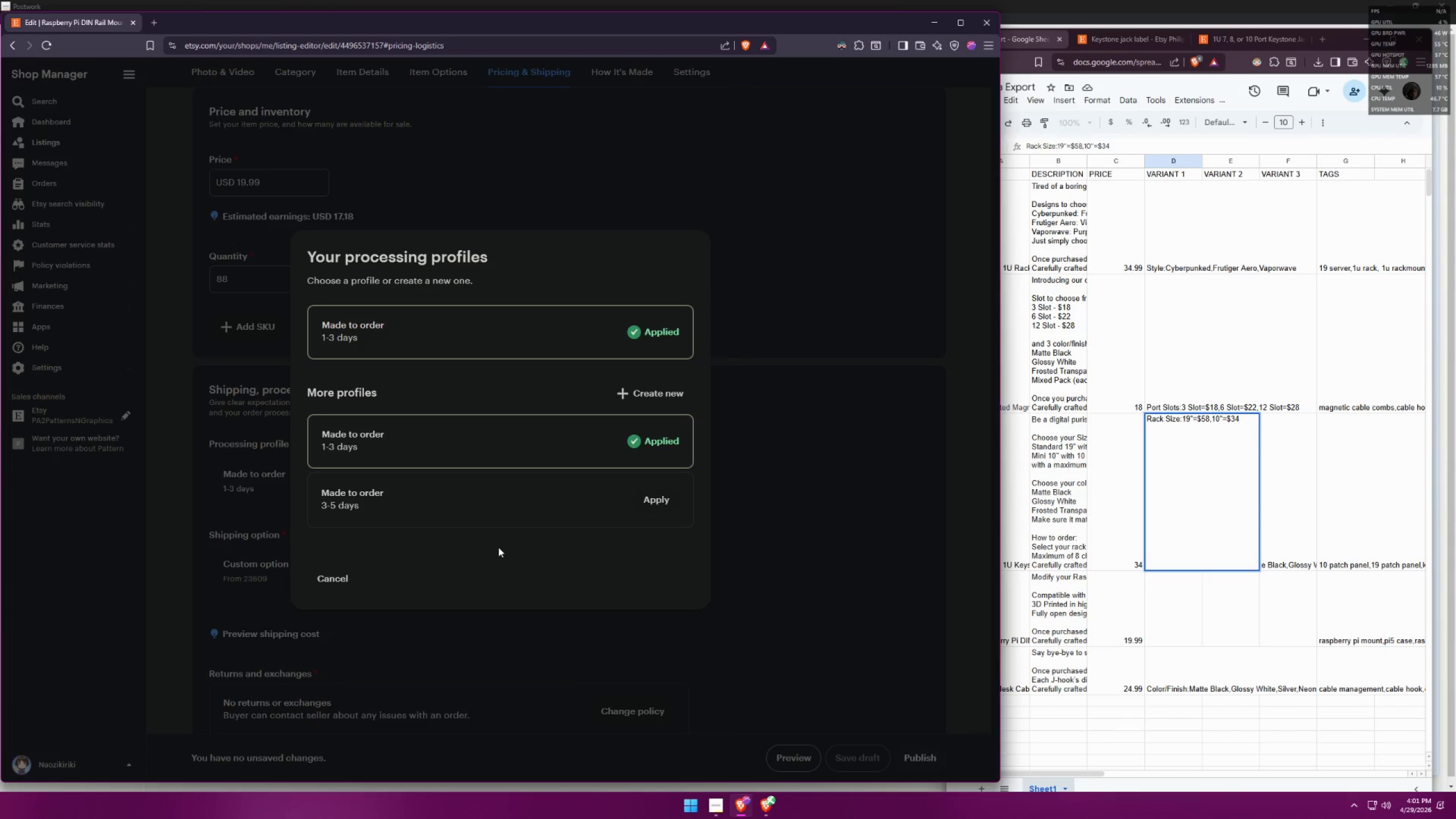 
wait(8.67)
 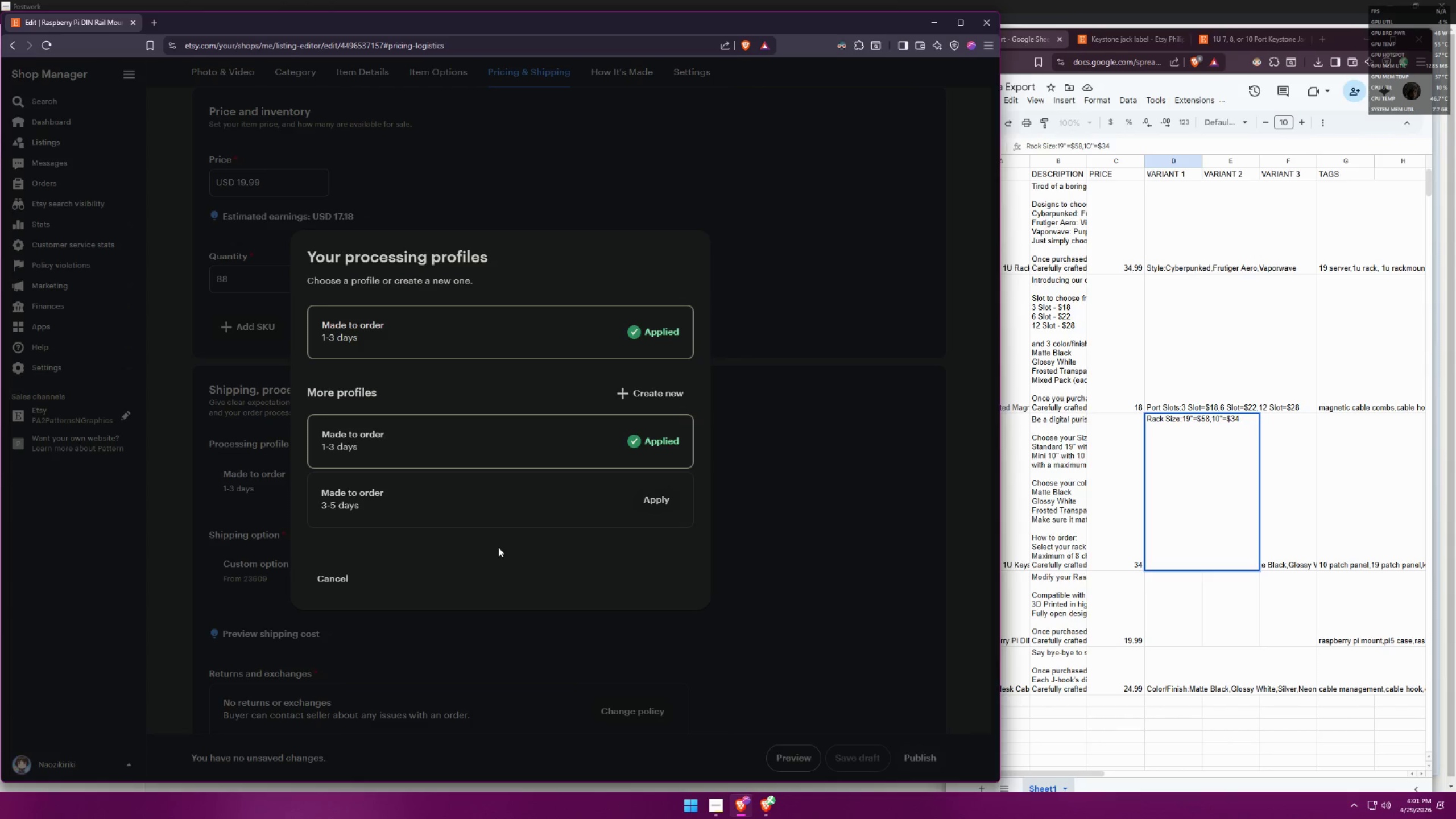 
left_click([347, 576])
 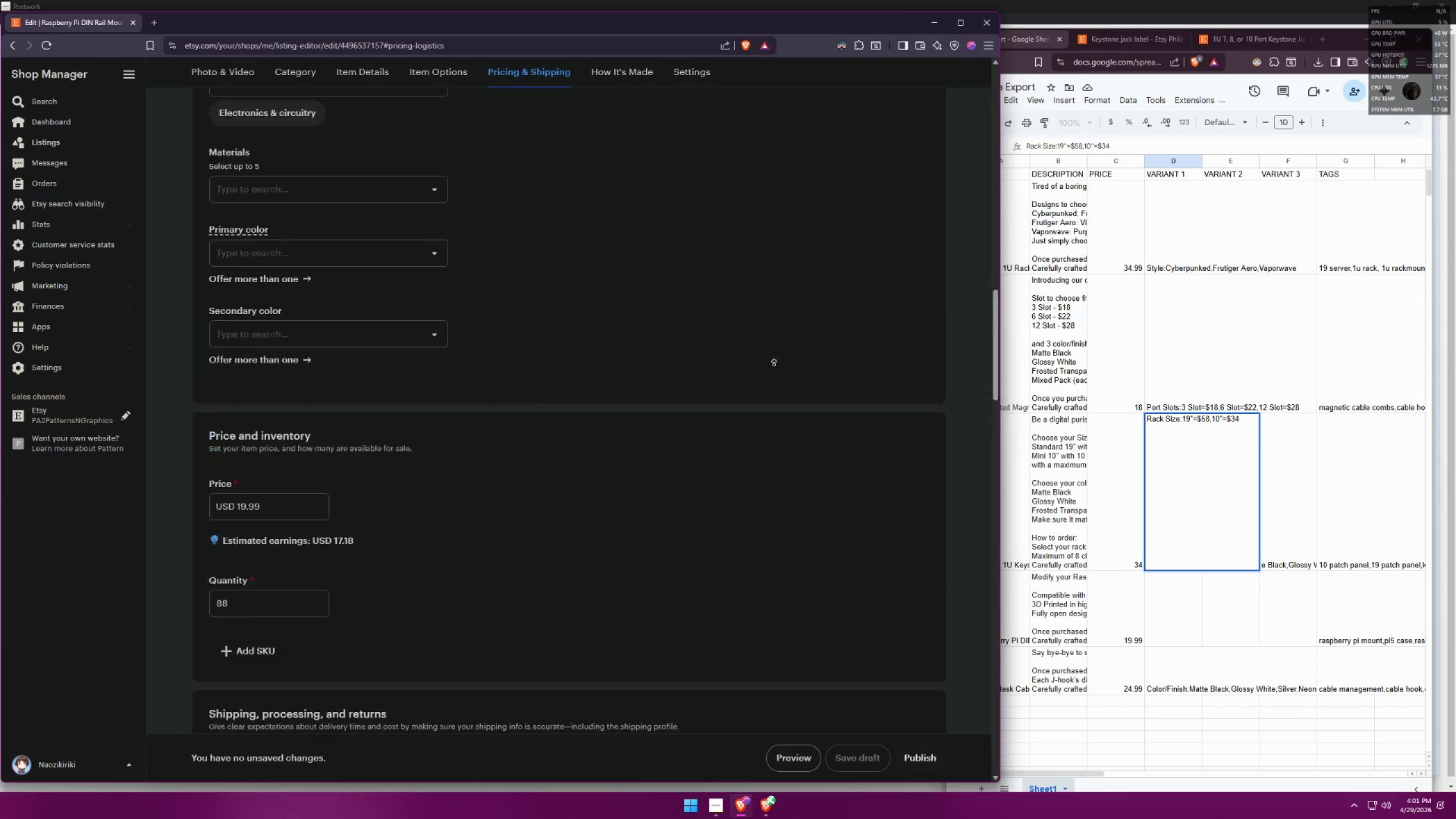 
scroll: coordinate [754, 423], scroll_direction: down, amount: 1.0
 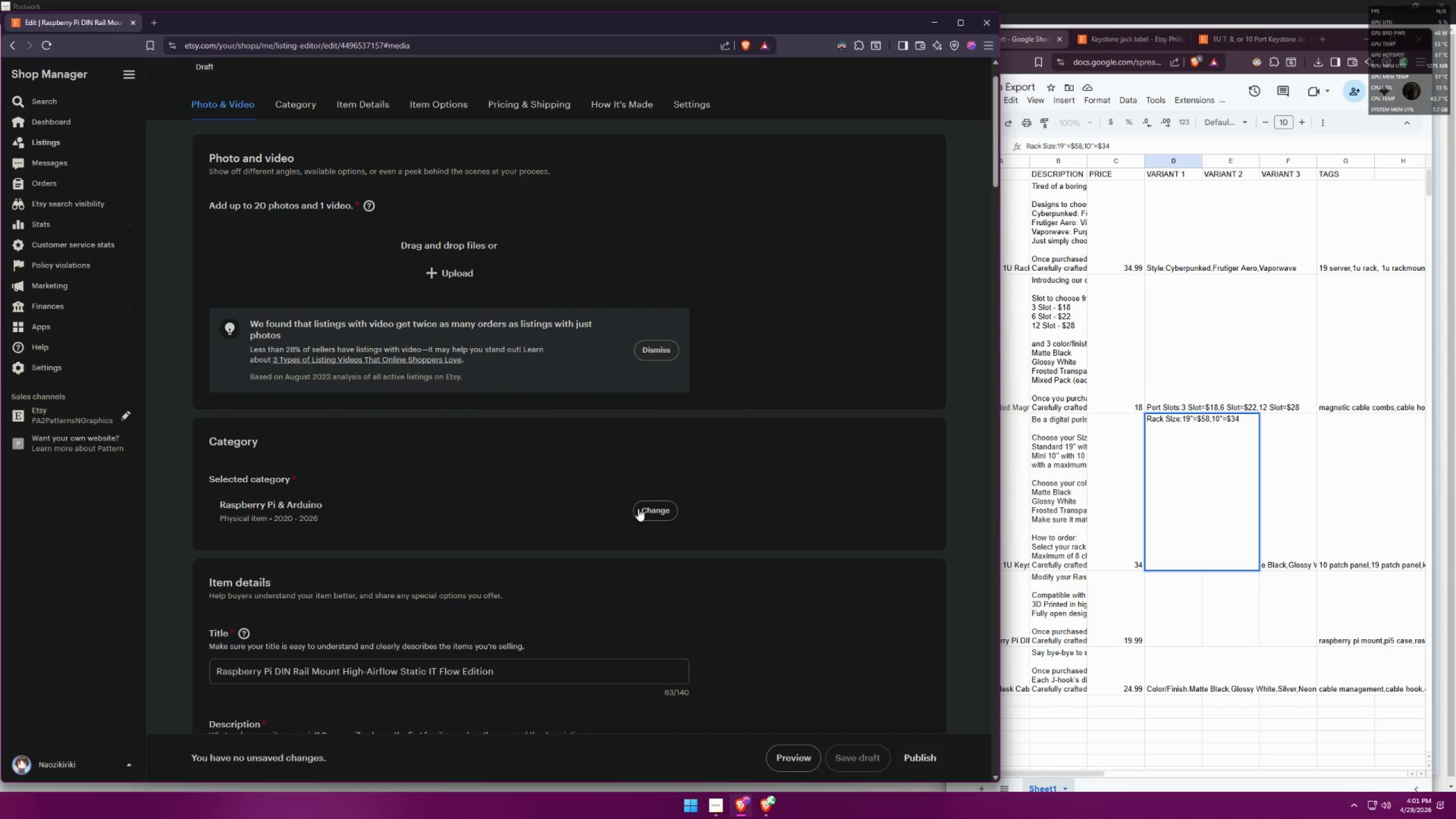 
left_click([642, 509])
 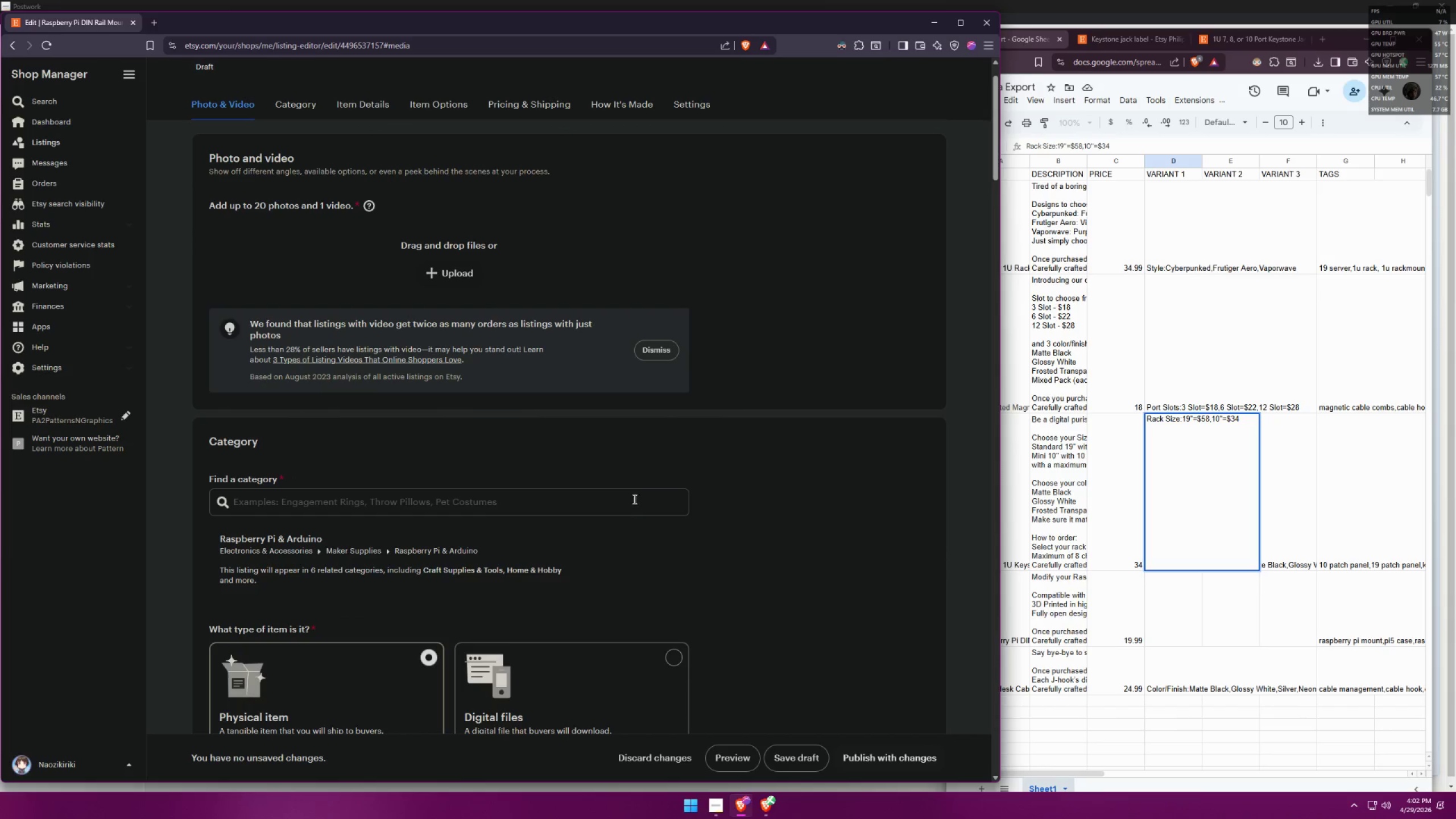 
left_click([423, 433])
 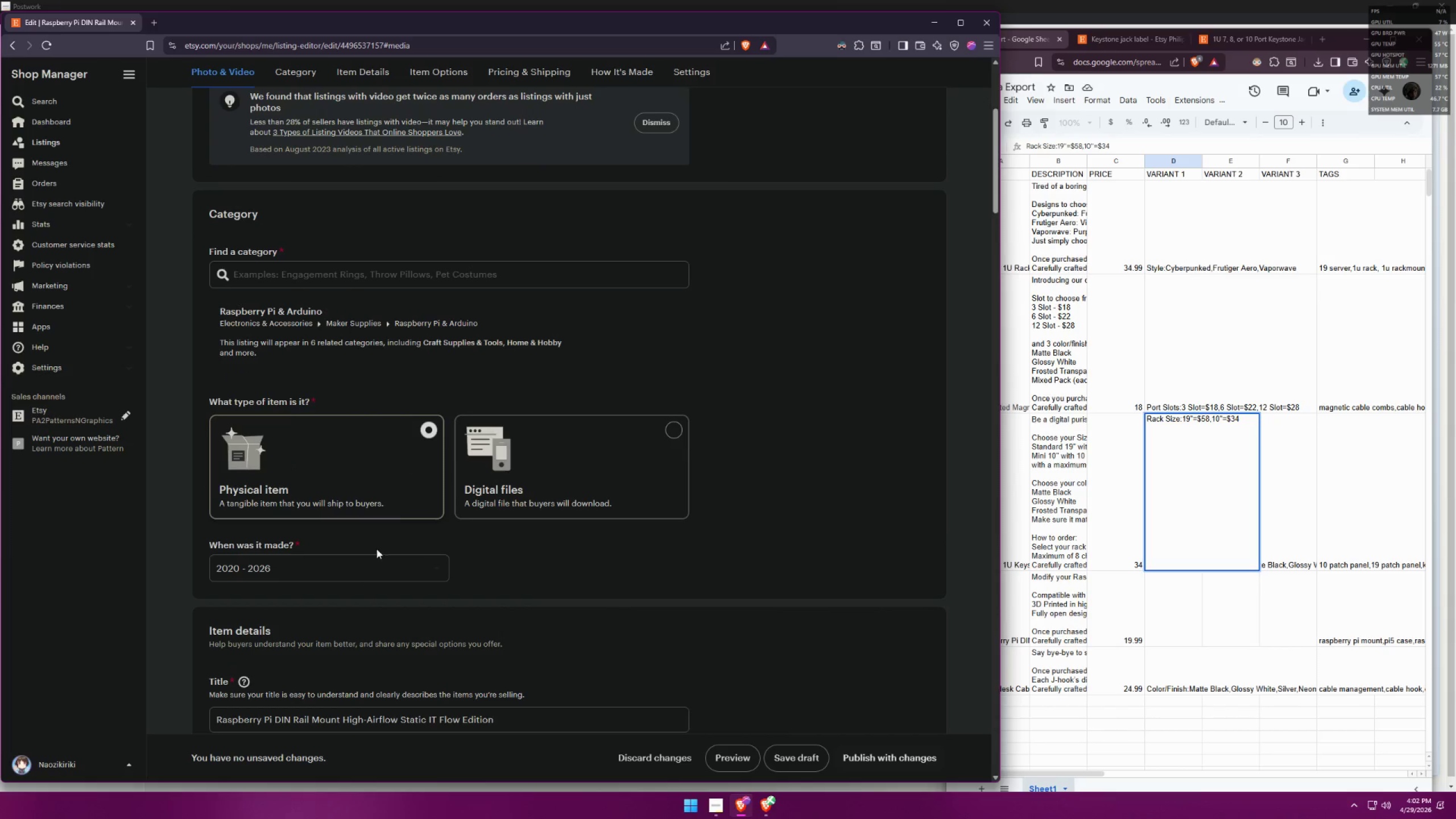 
scroll: coordinate [590, 482], scroll_direction: down, amount: 4.0
 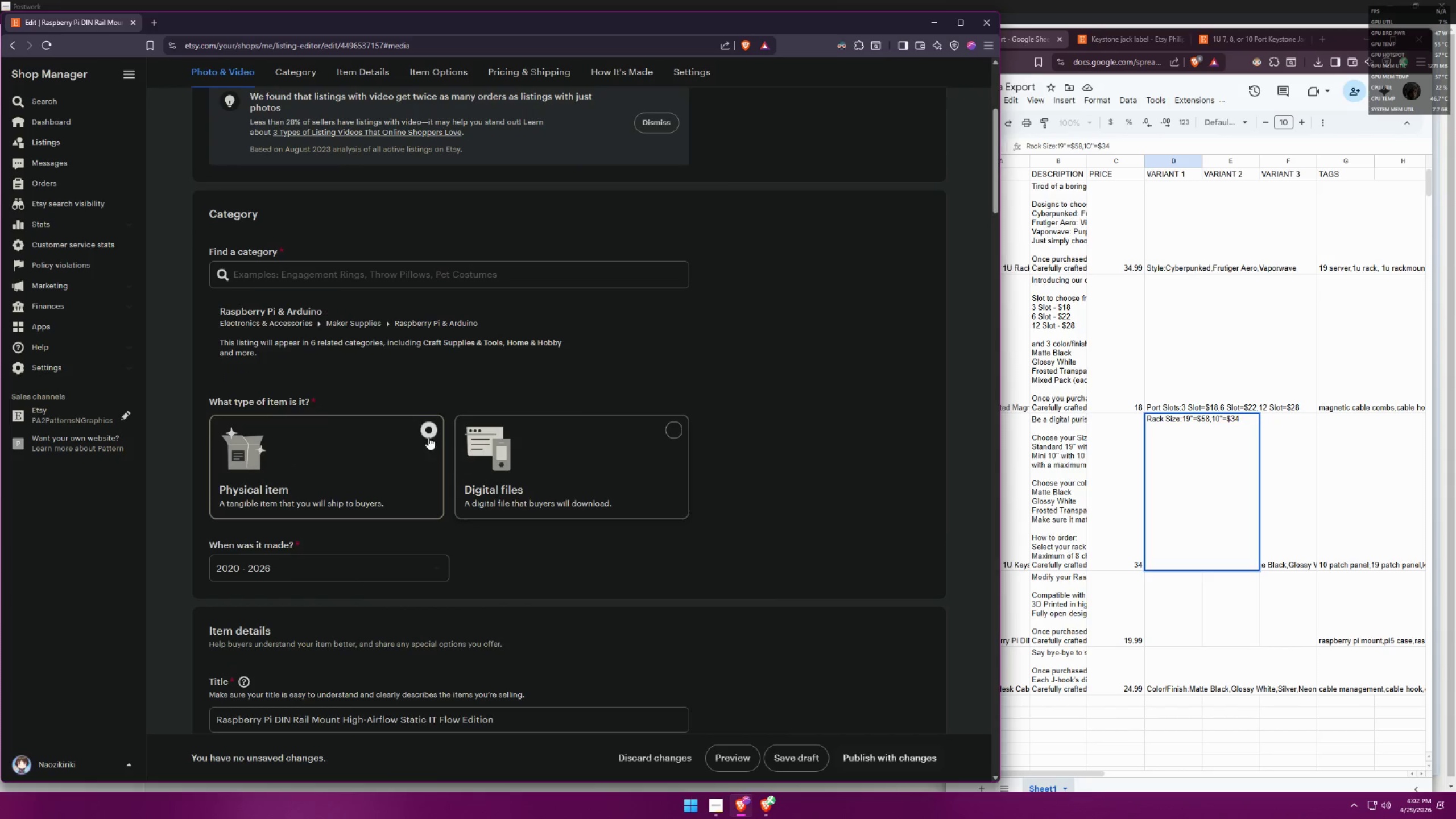 
double_click([370, 565])
 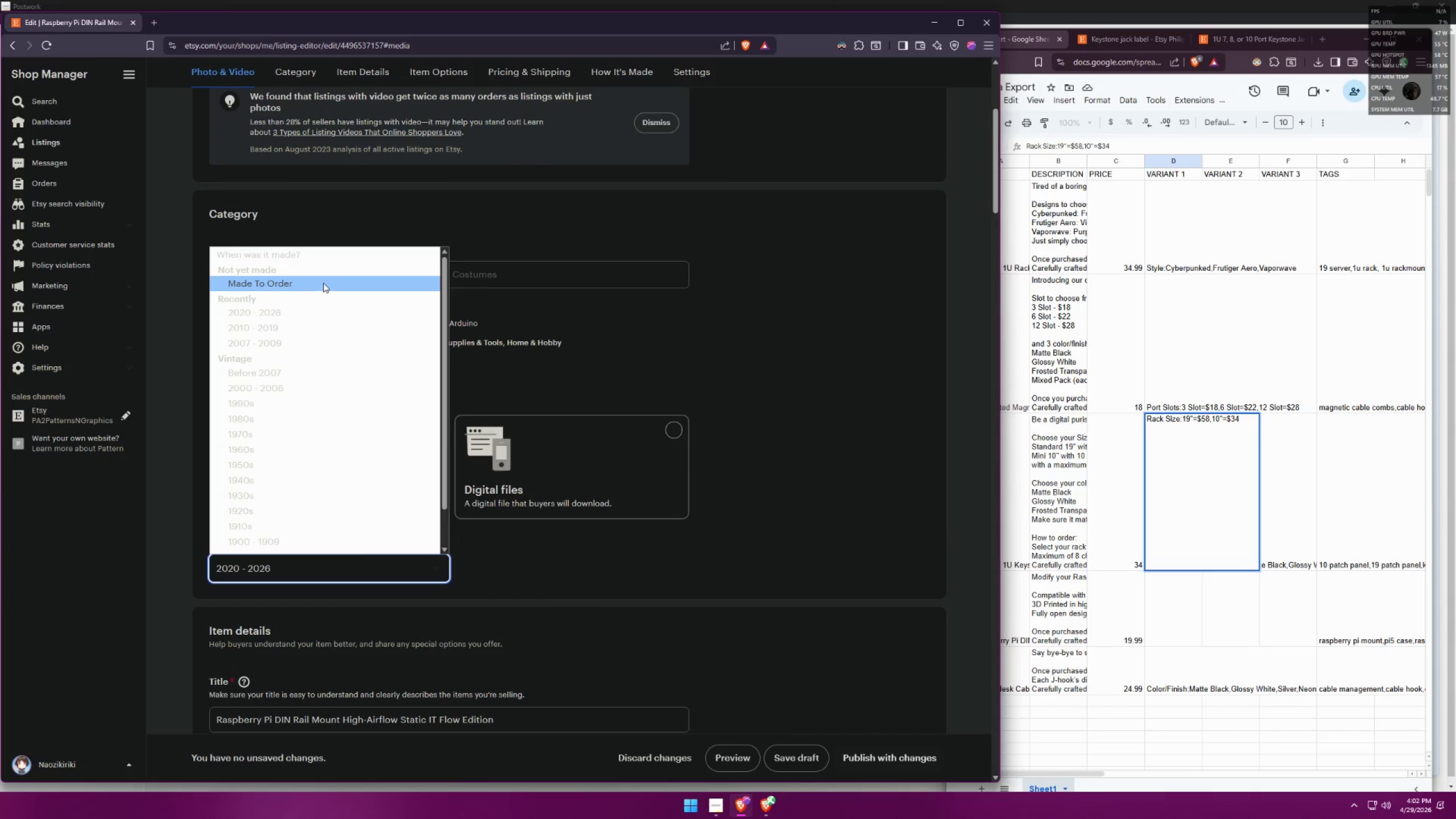 
double_click([535, 269])
 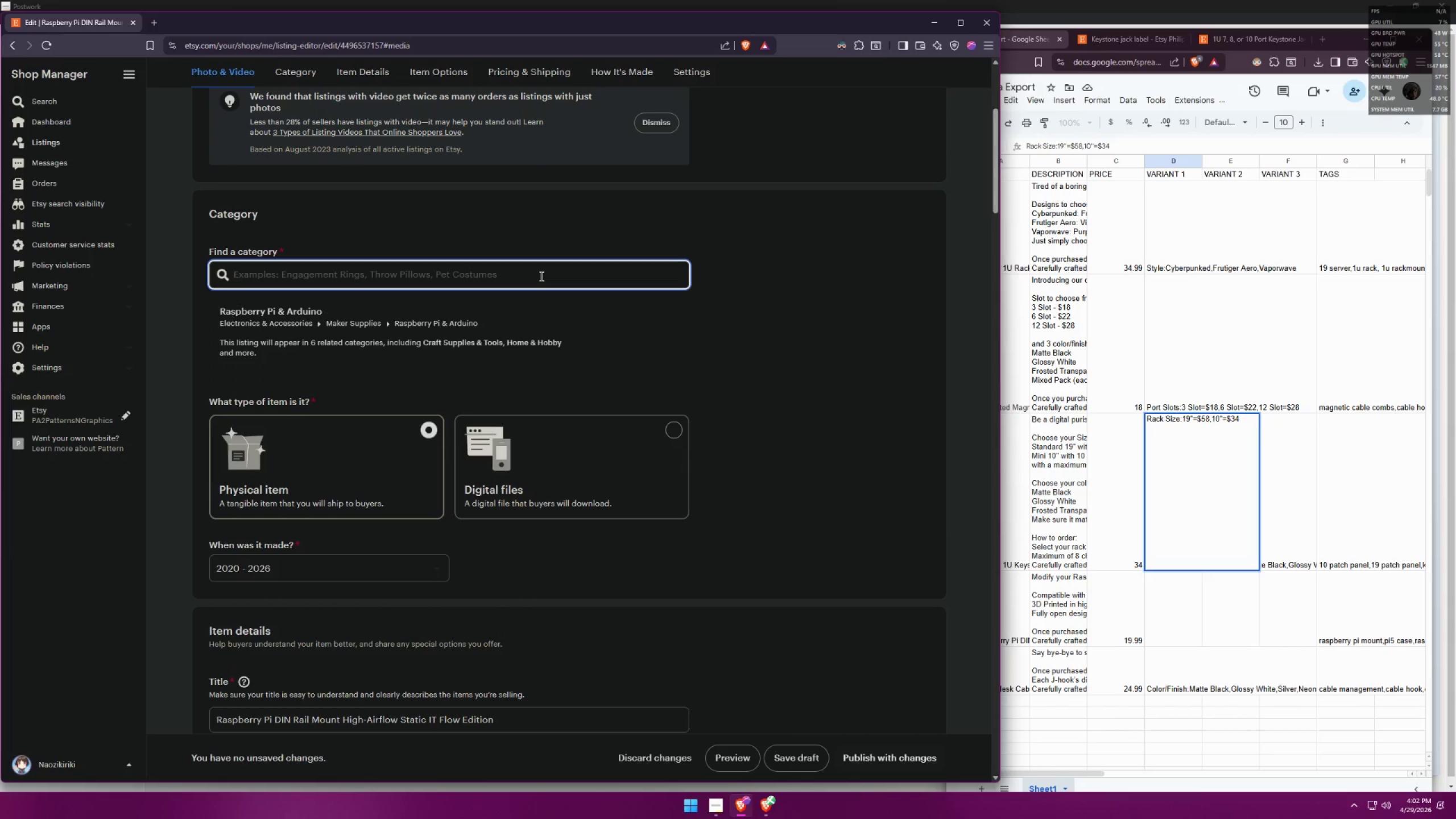 
type(computer)
 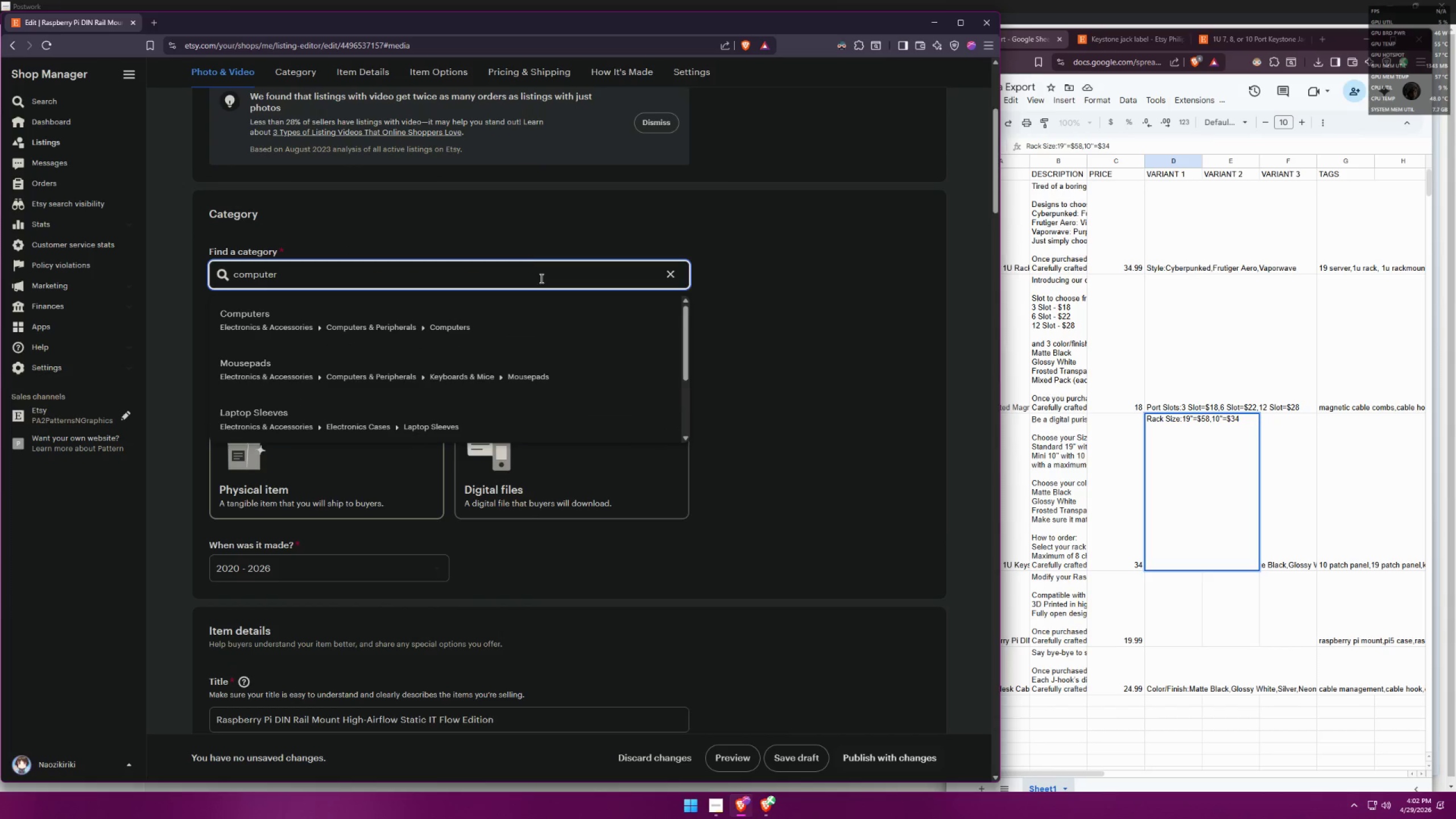 
left_click([524, 336])
 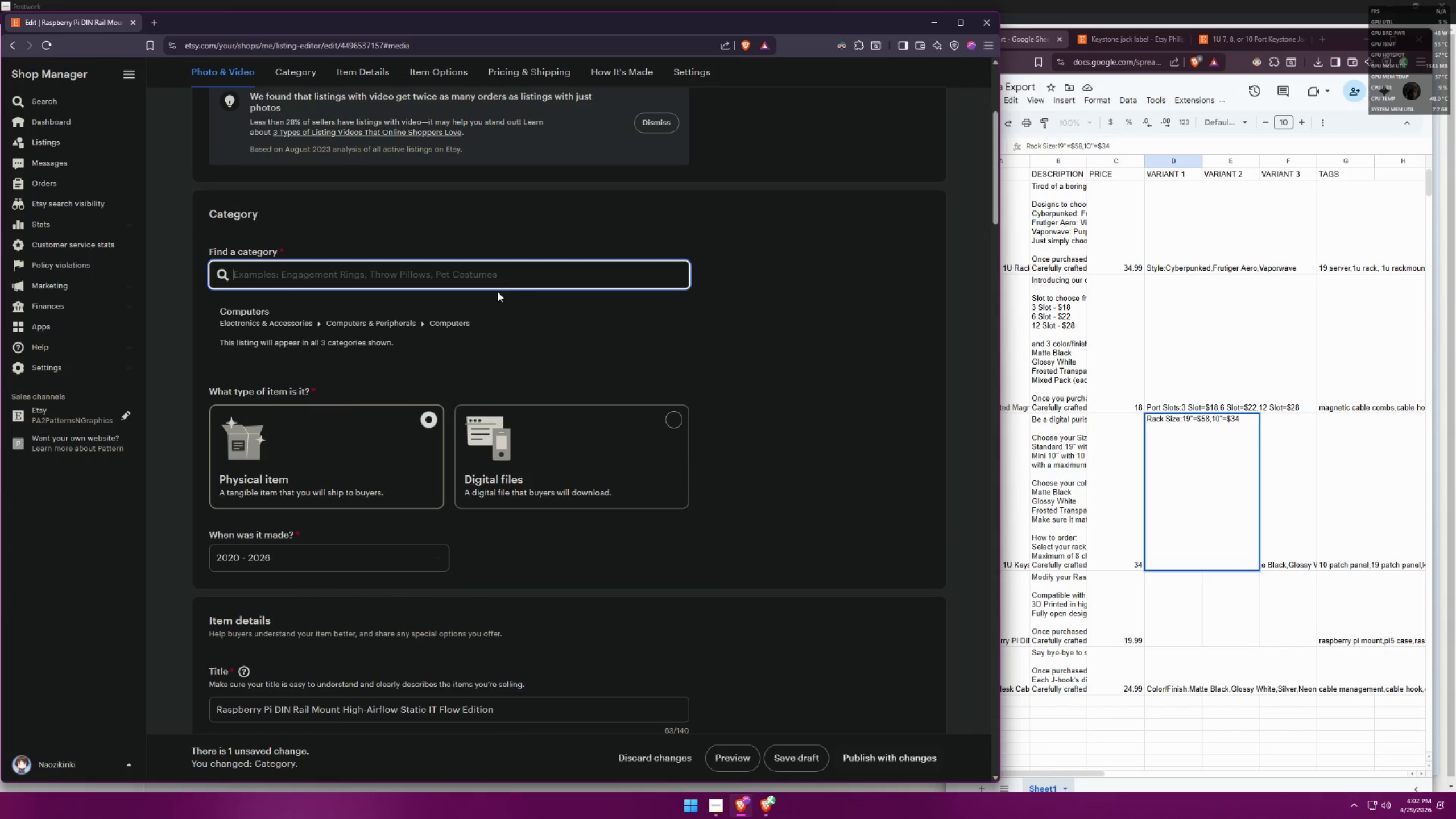 
left_click([506, 275])
 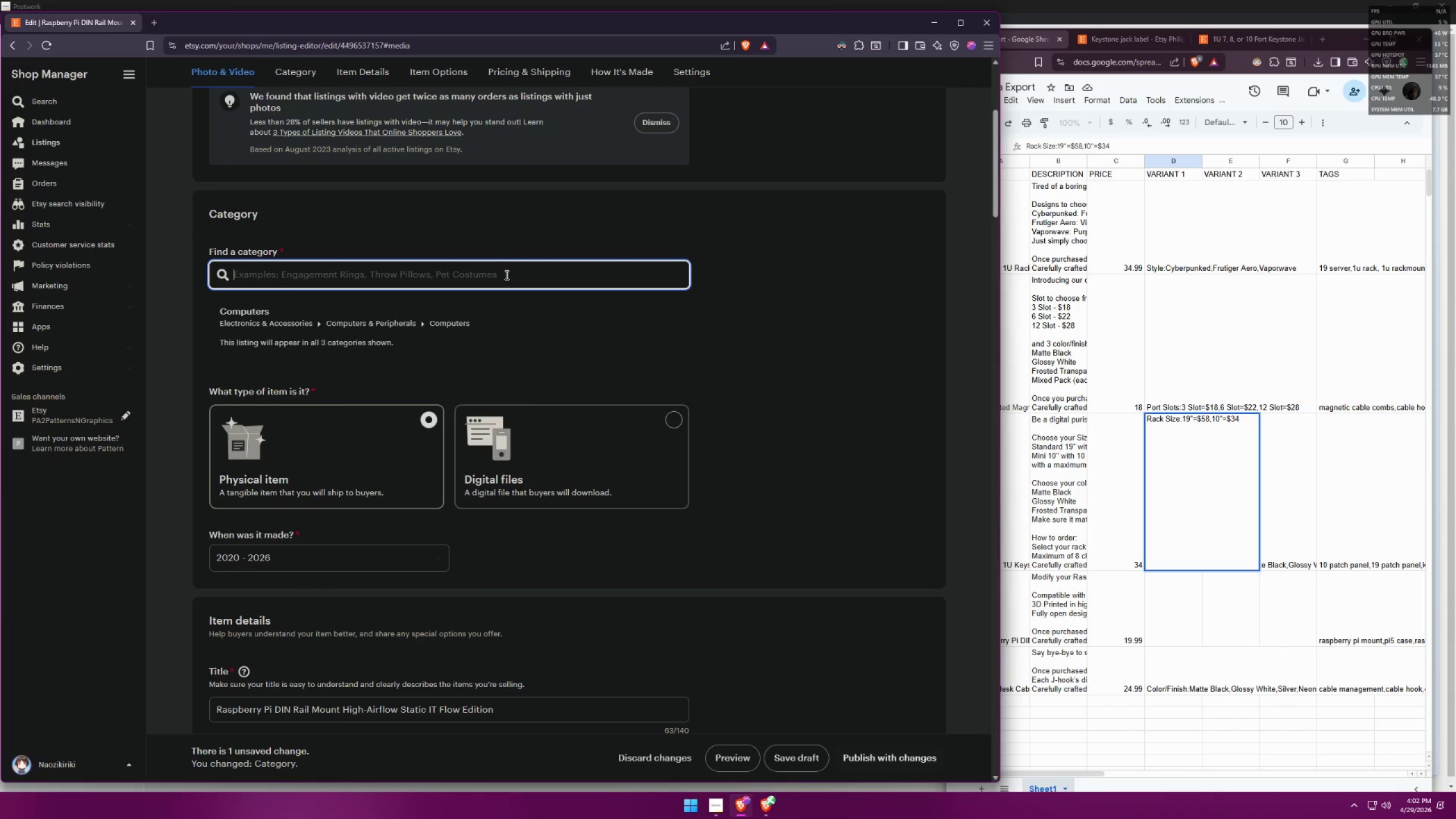 
type(rasp)
 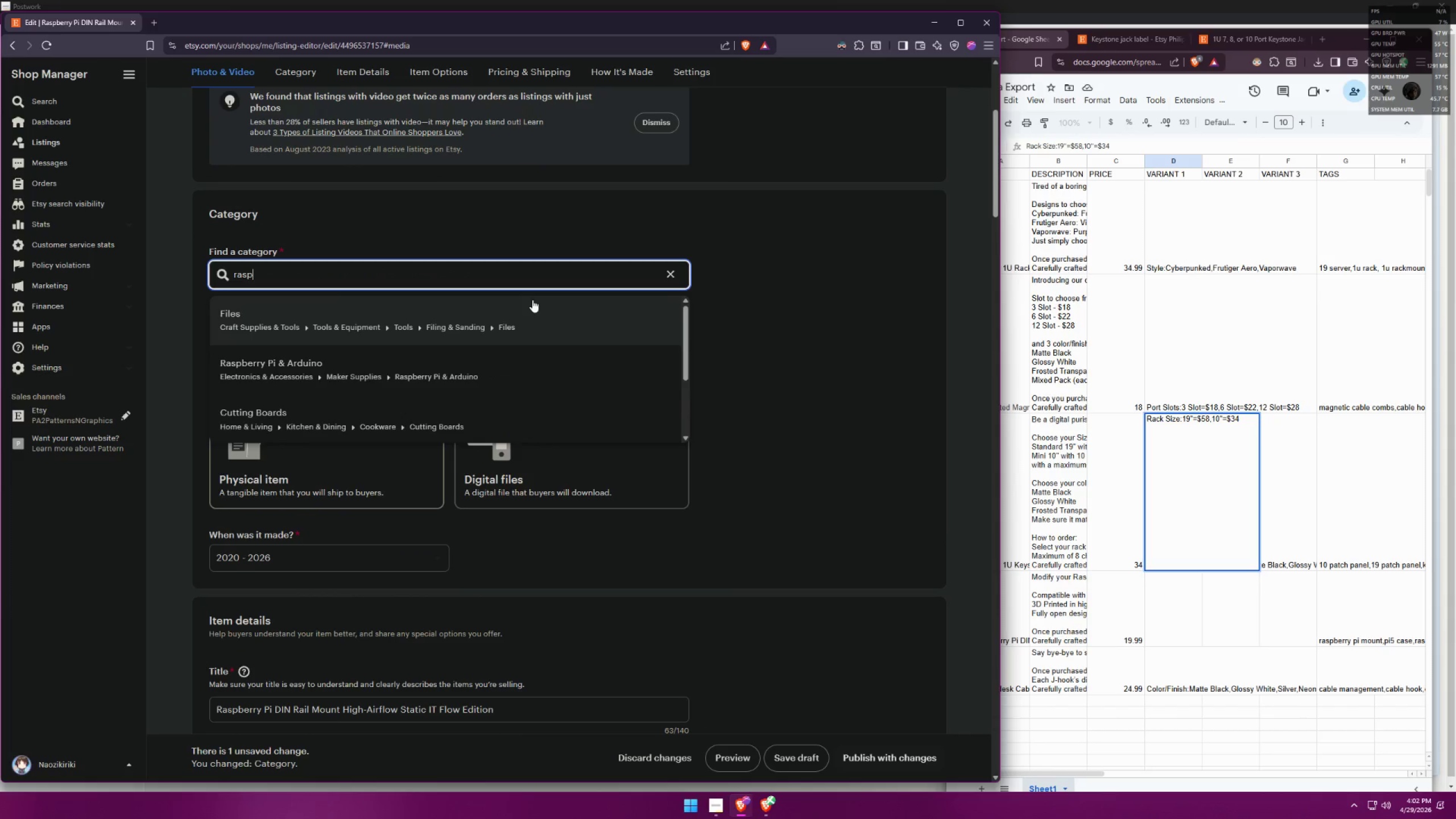 
type(berry)
 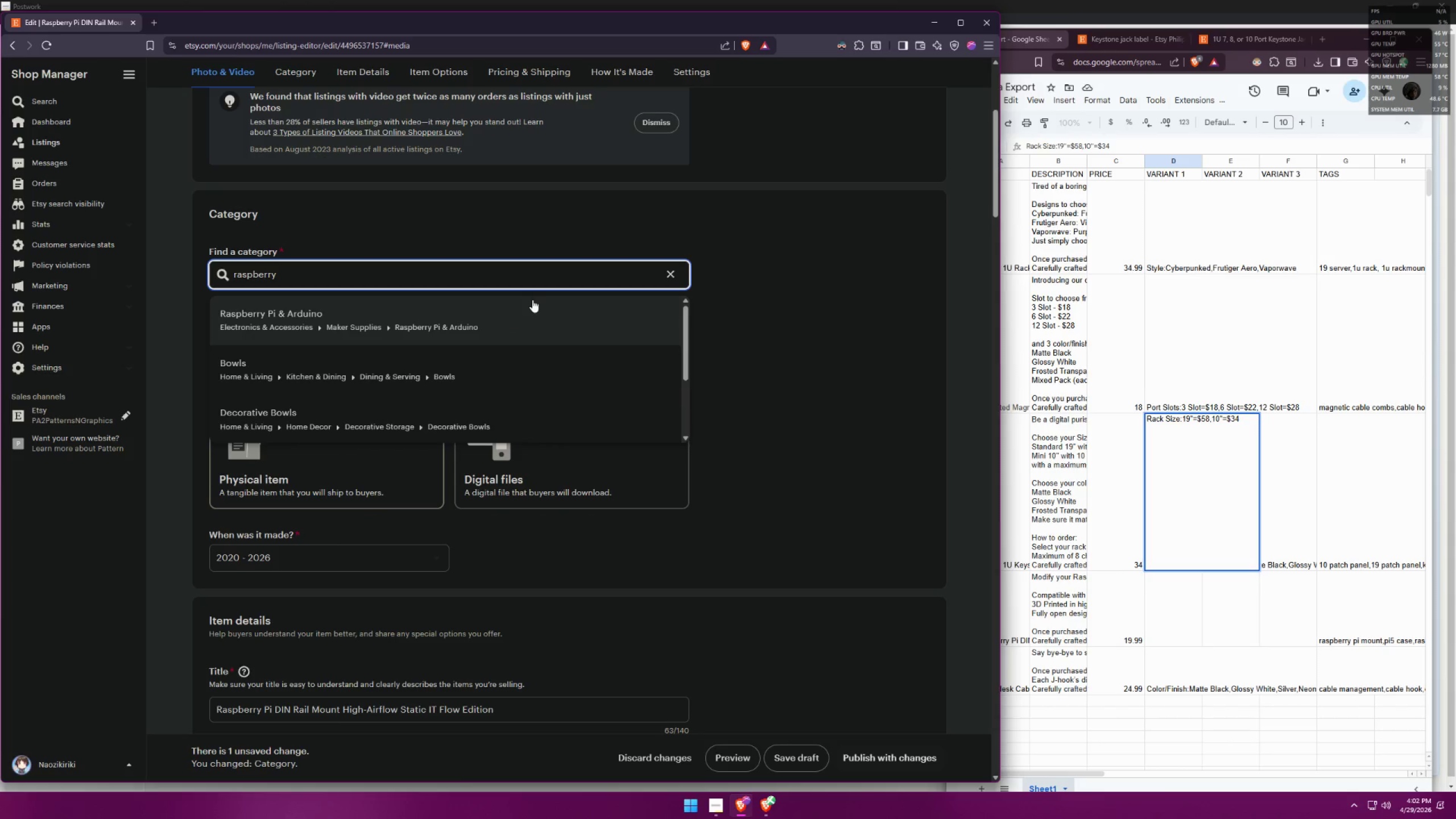 
left_click([532, 299])
 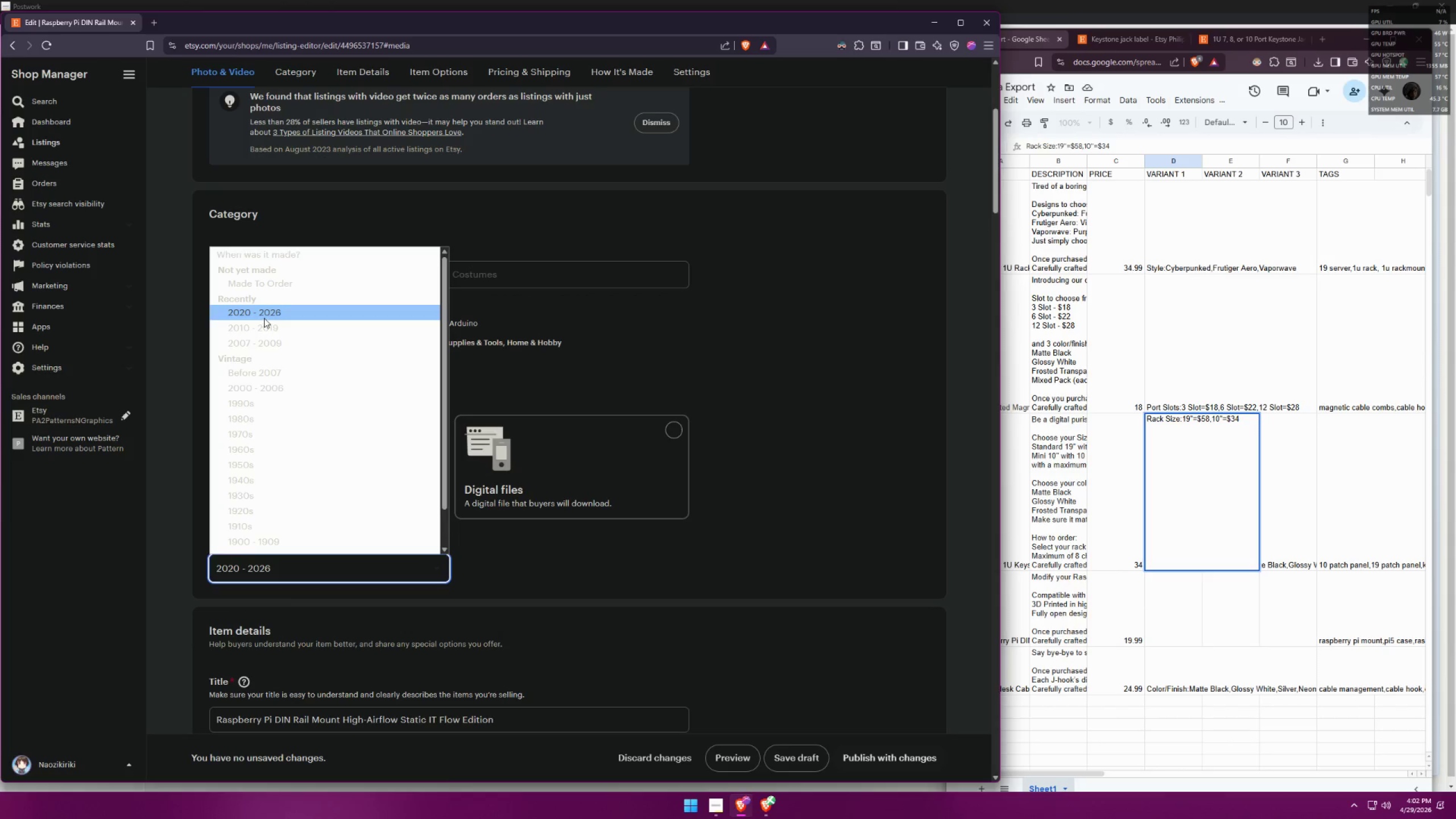 
left_click([265, 316])
 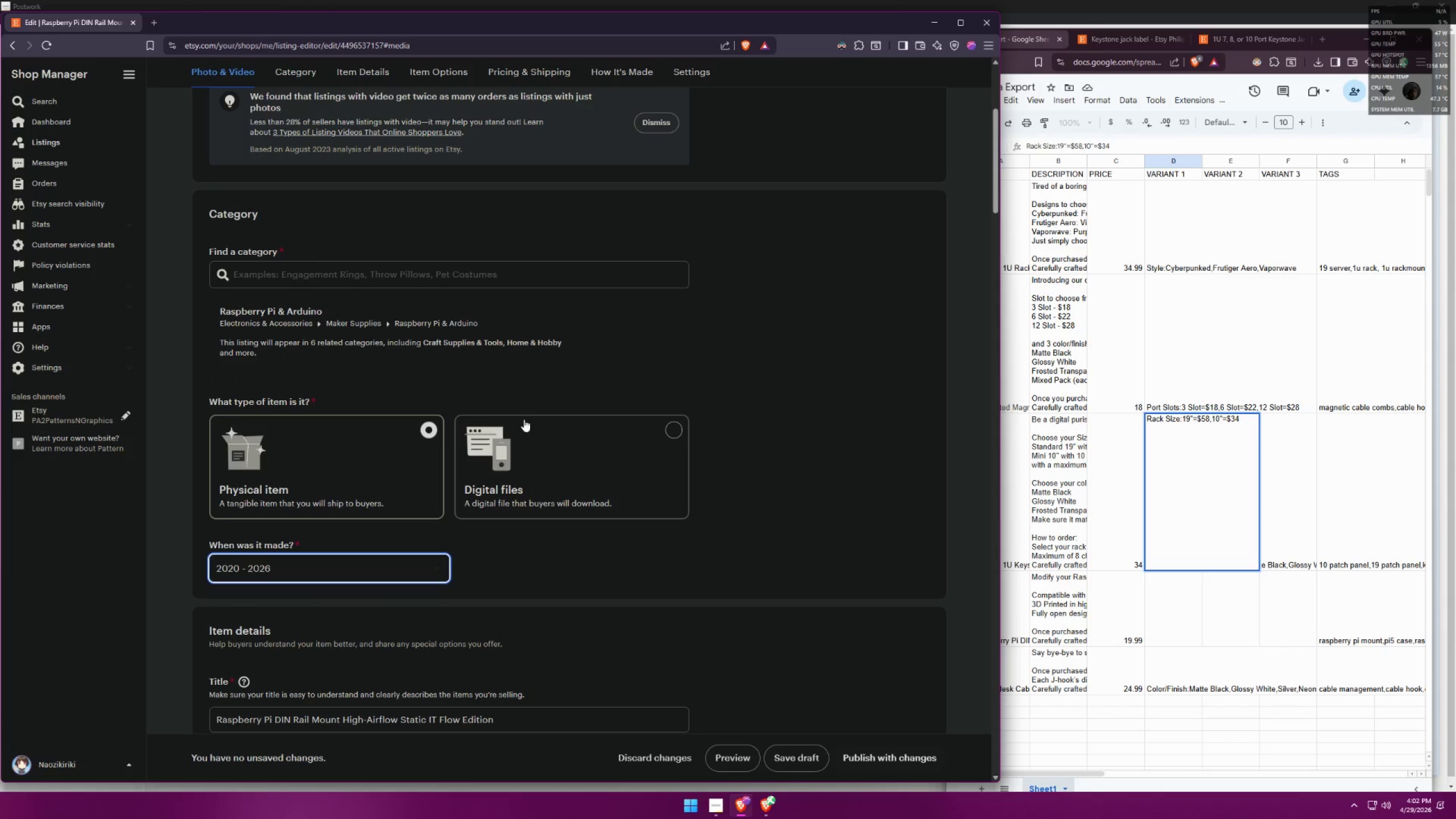 
left_click([783, 502])
 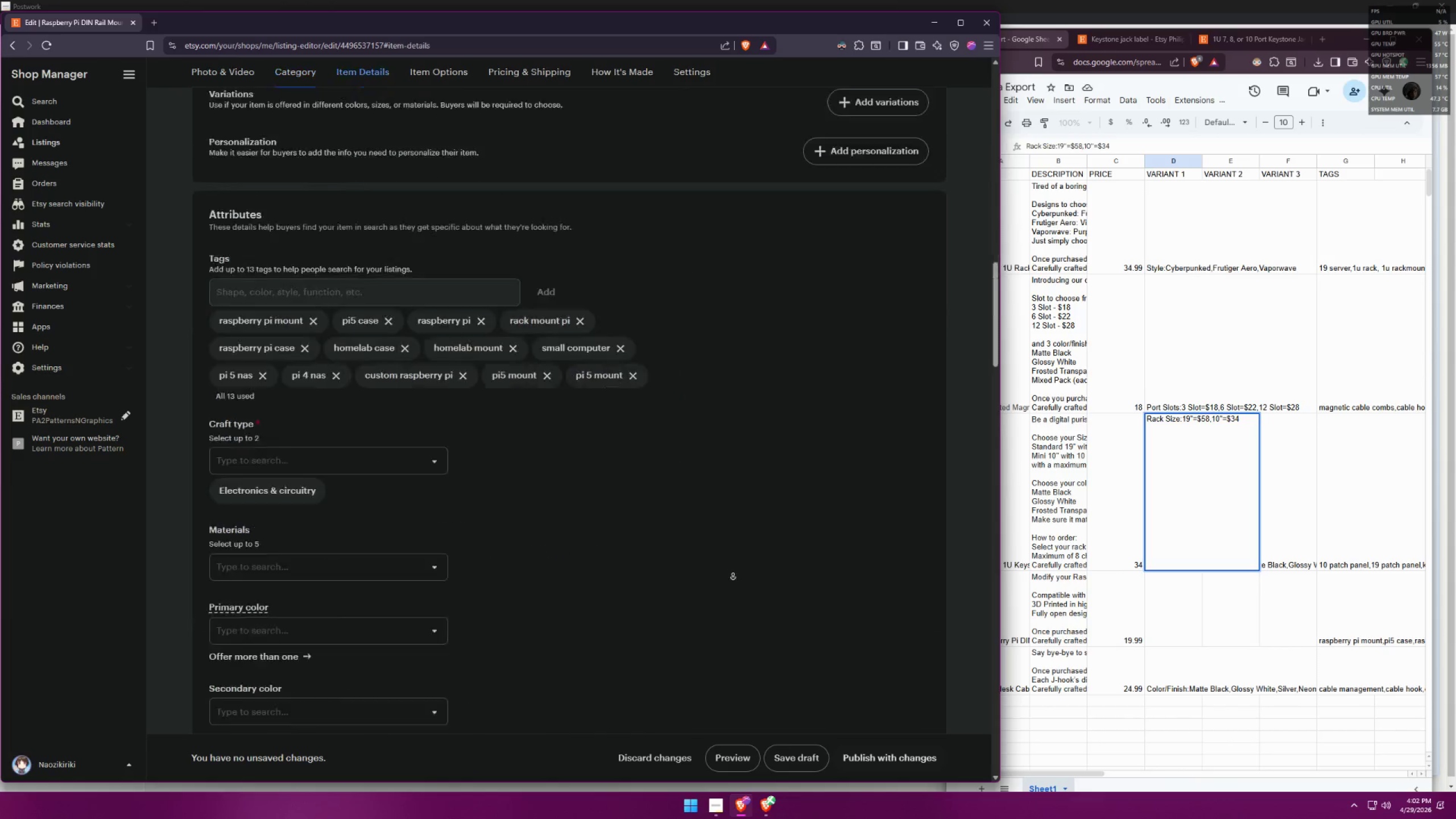 
scroll: coordinate [743, 502], scroll_direction: down, amount: 8.0
 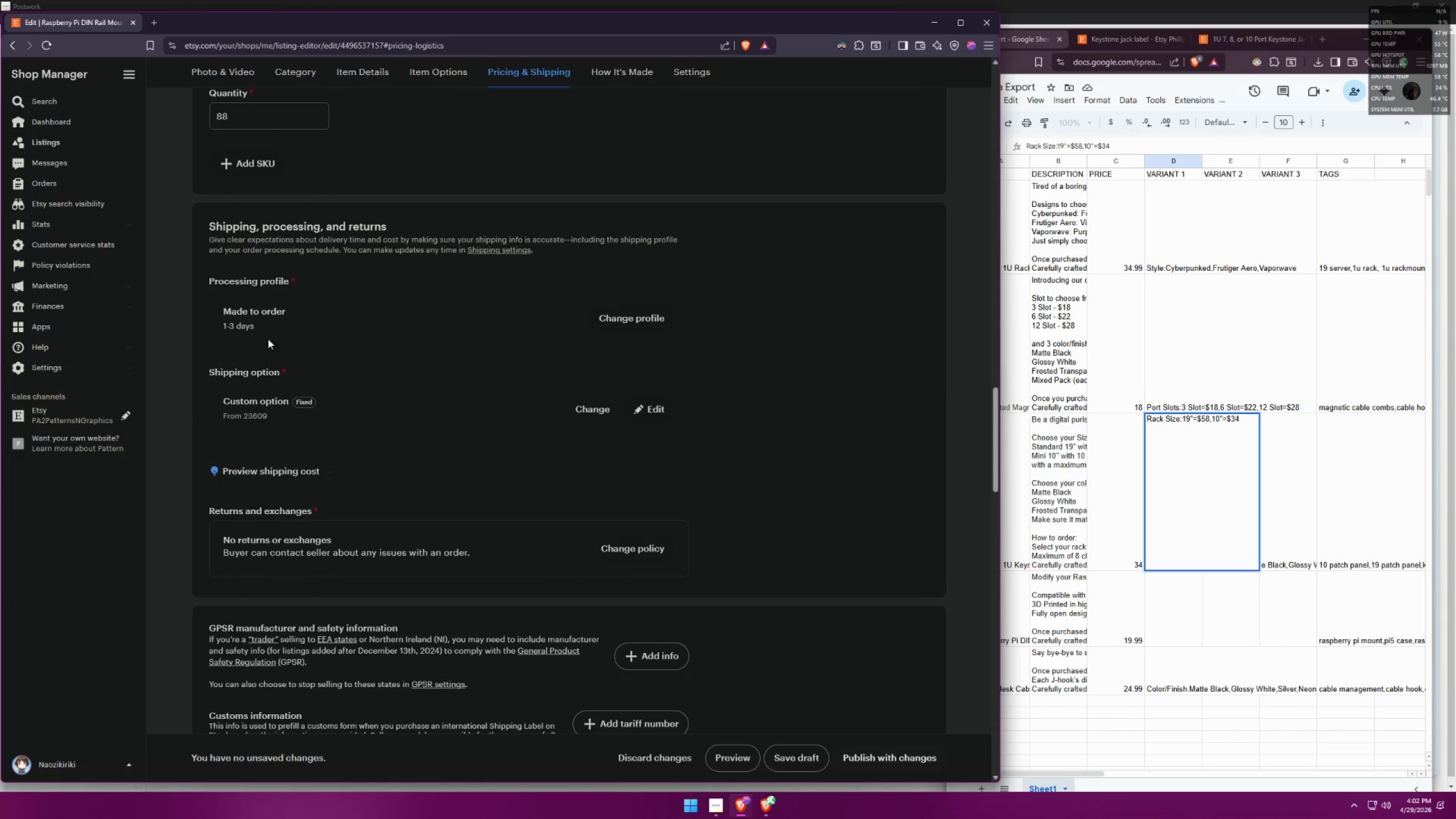 
double_click([241, 328])
 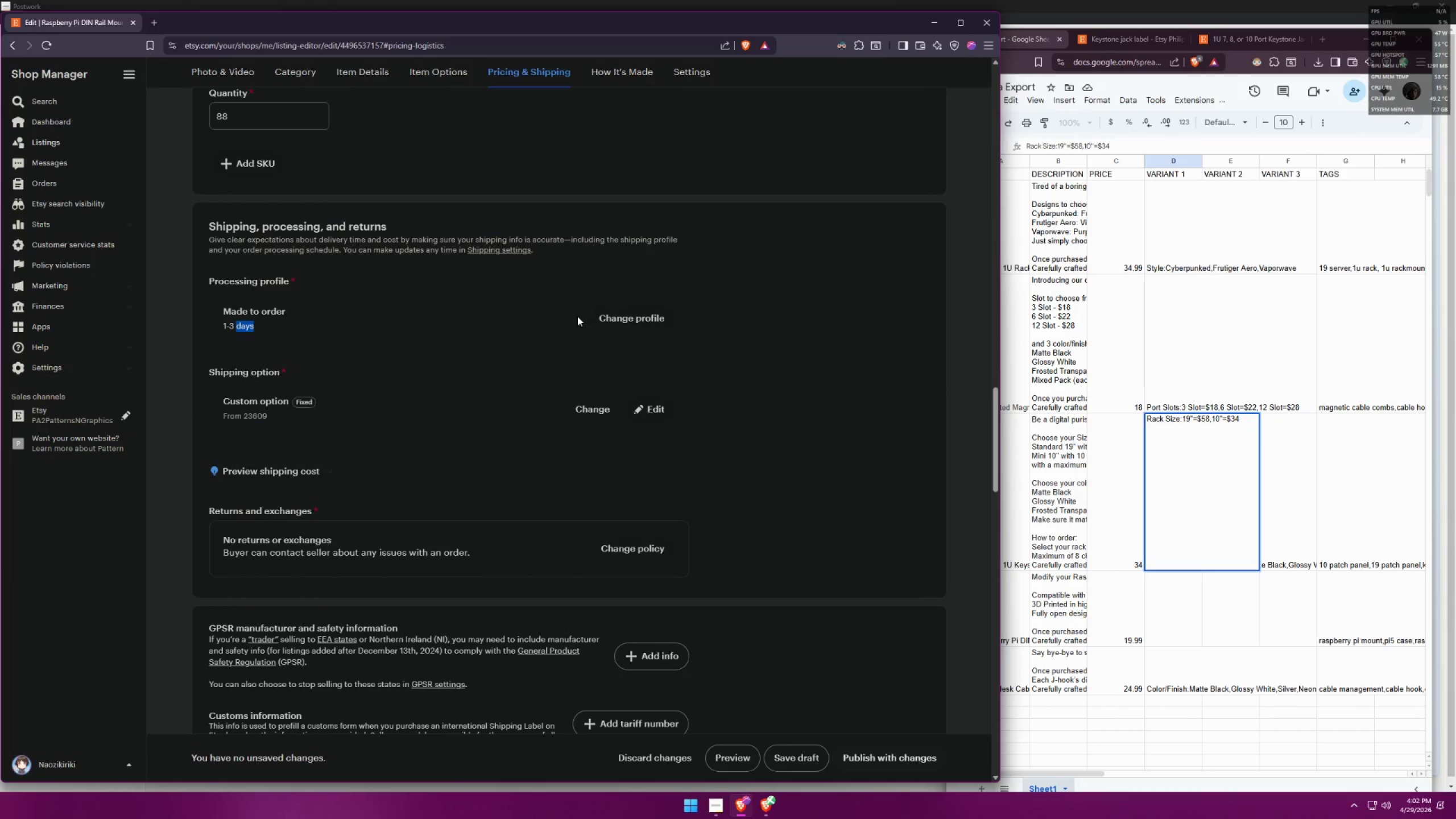 
left_click([619, 316])
 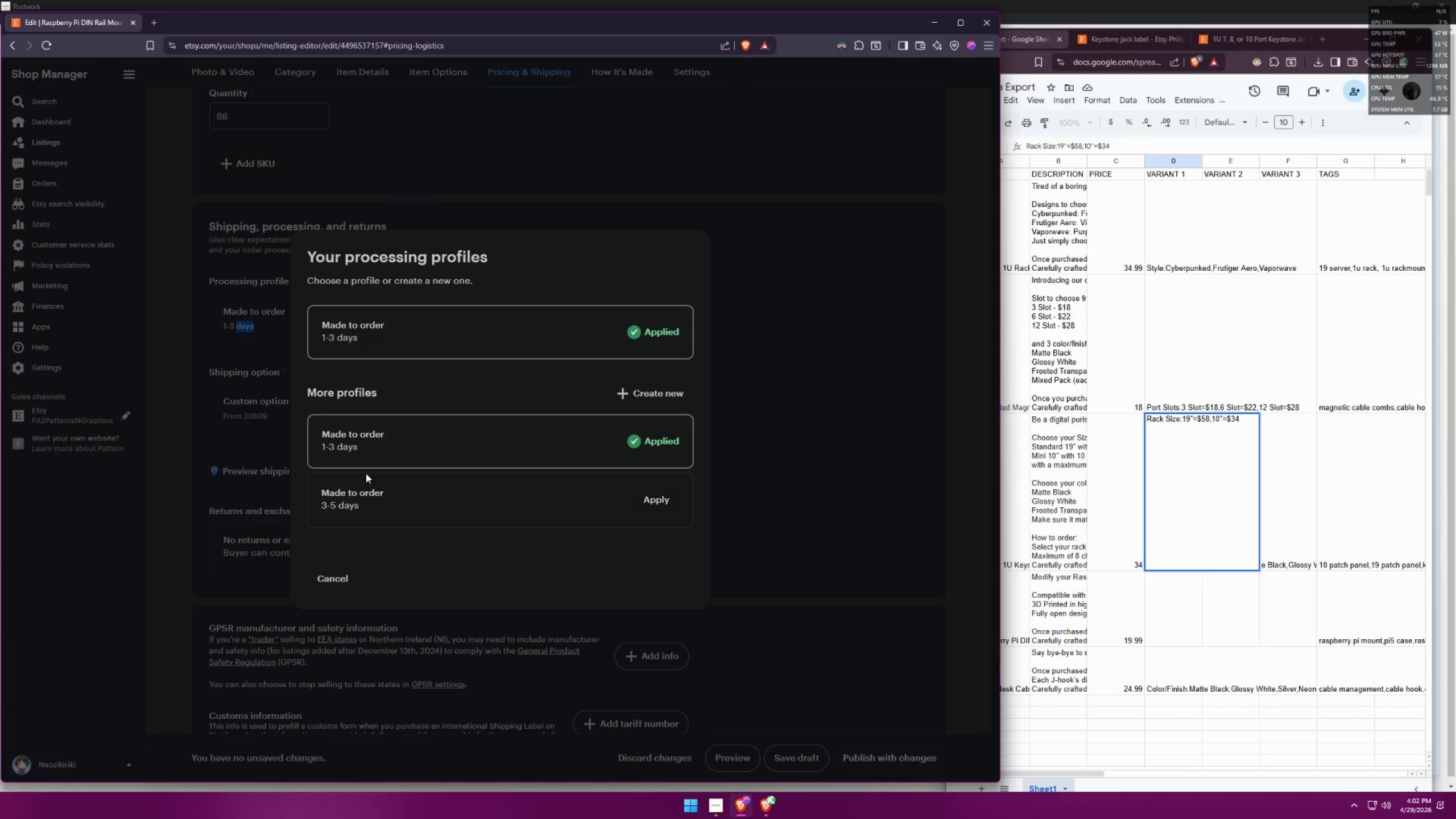 
left_click([753, 416])
 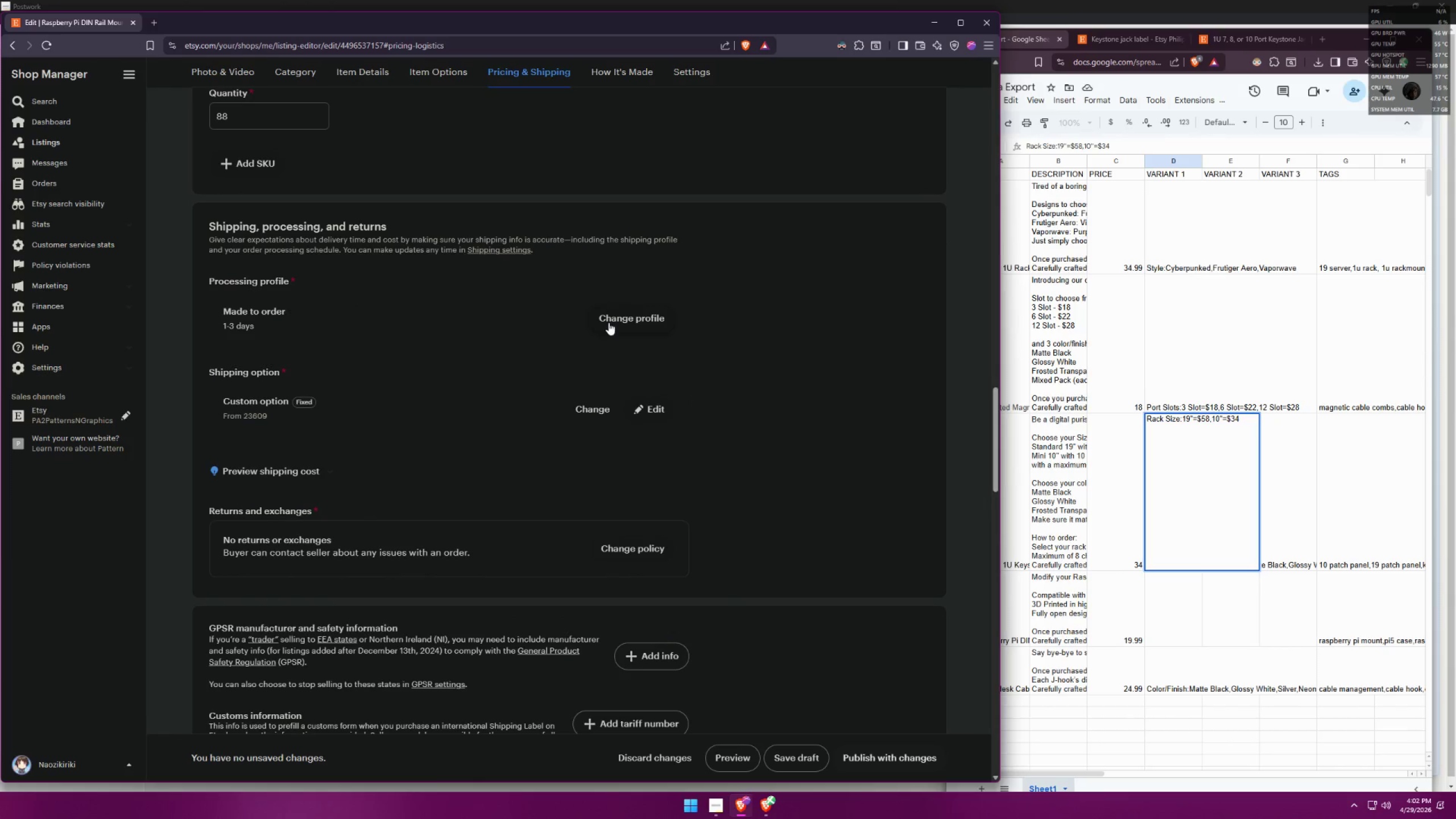 
left_click([610, 317])
 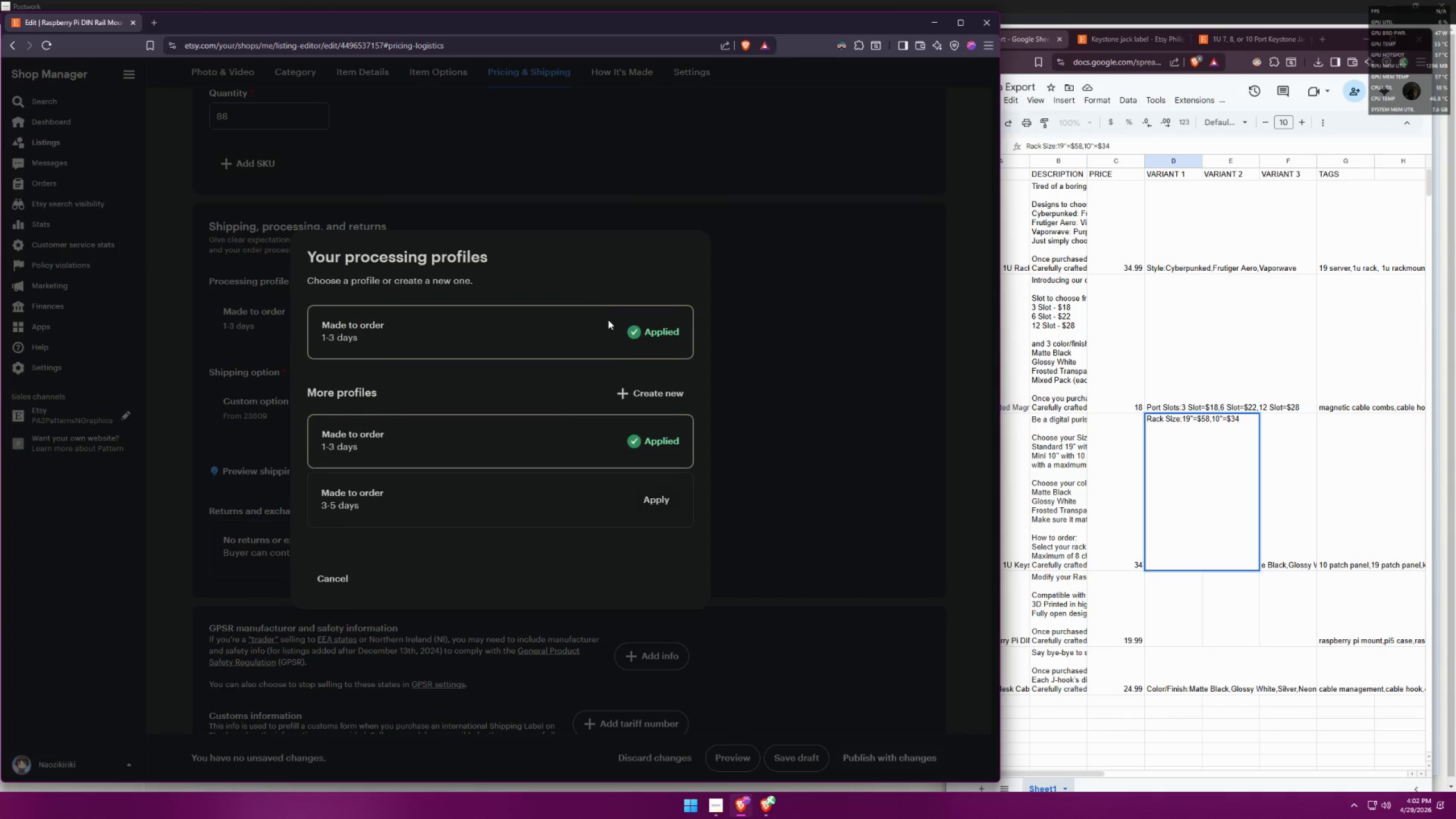 
left_click([632, 395])
 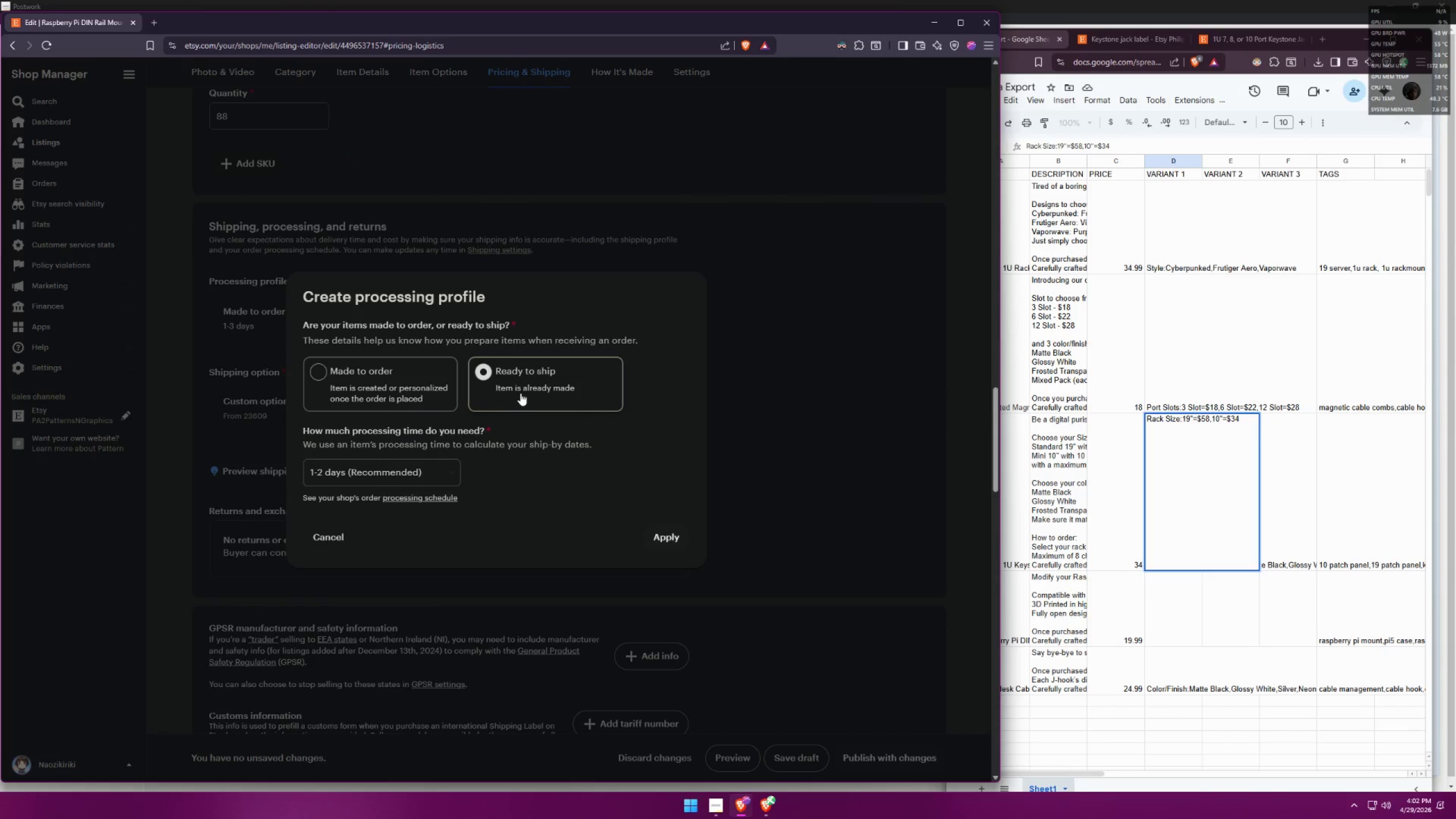 
left_click([524, 386])
 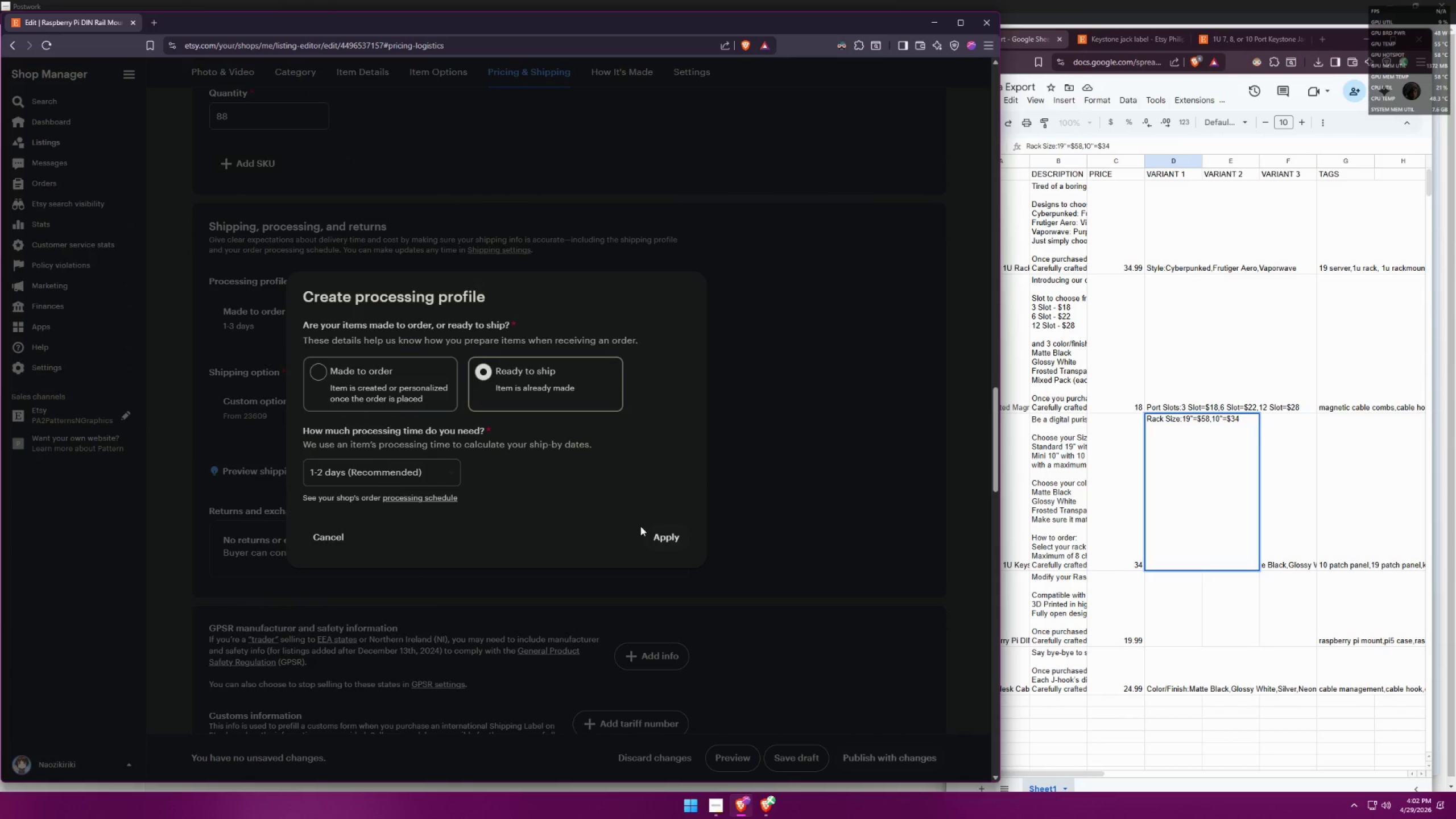 
double_click([652, 533])
 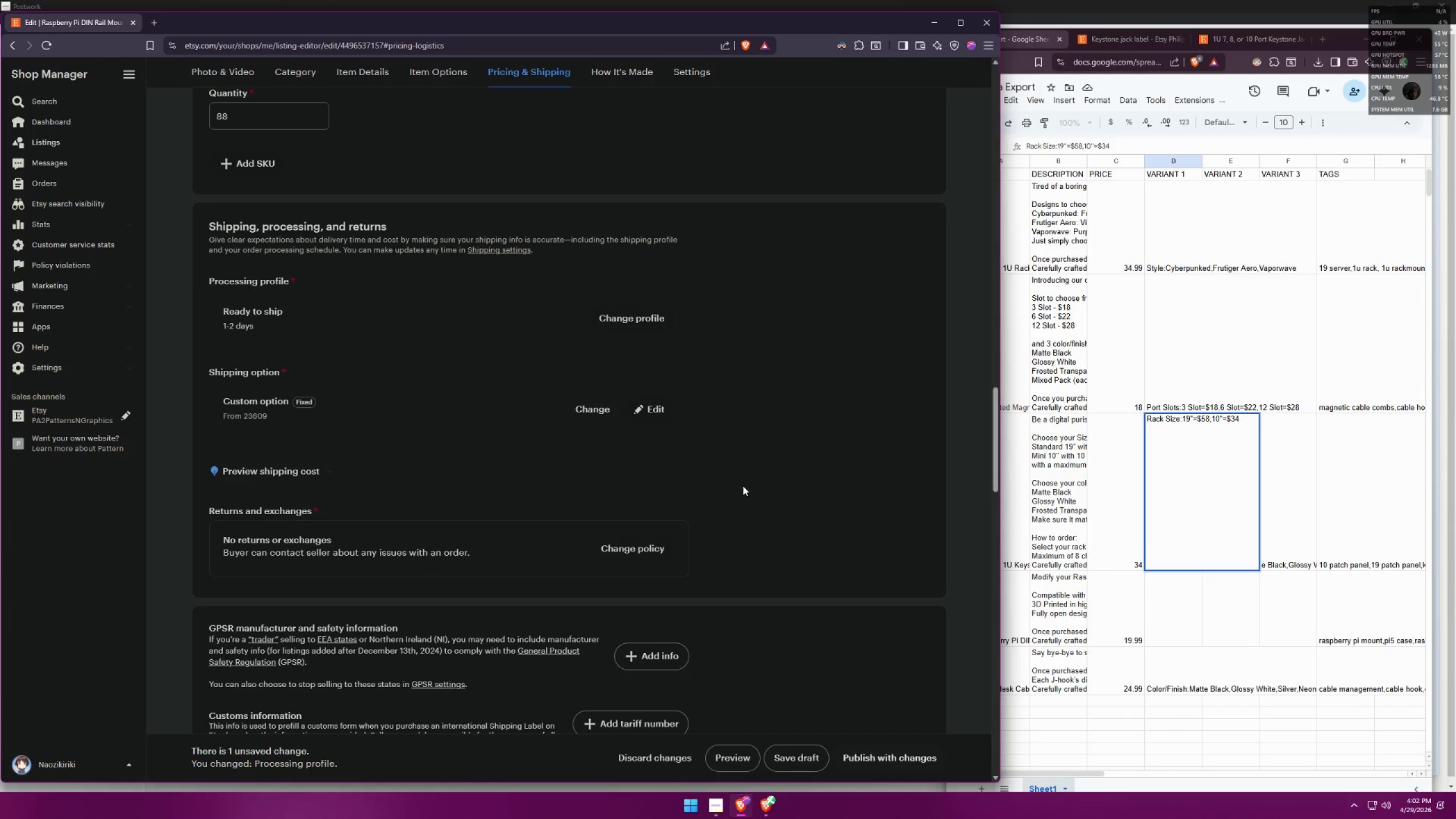 
wait(5.23)
 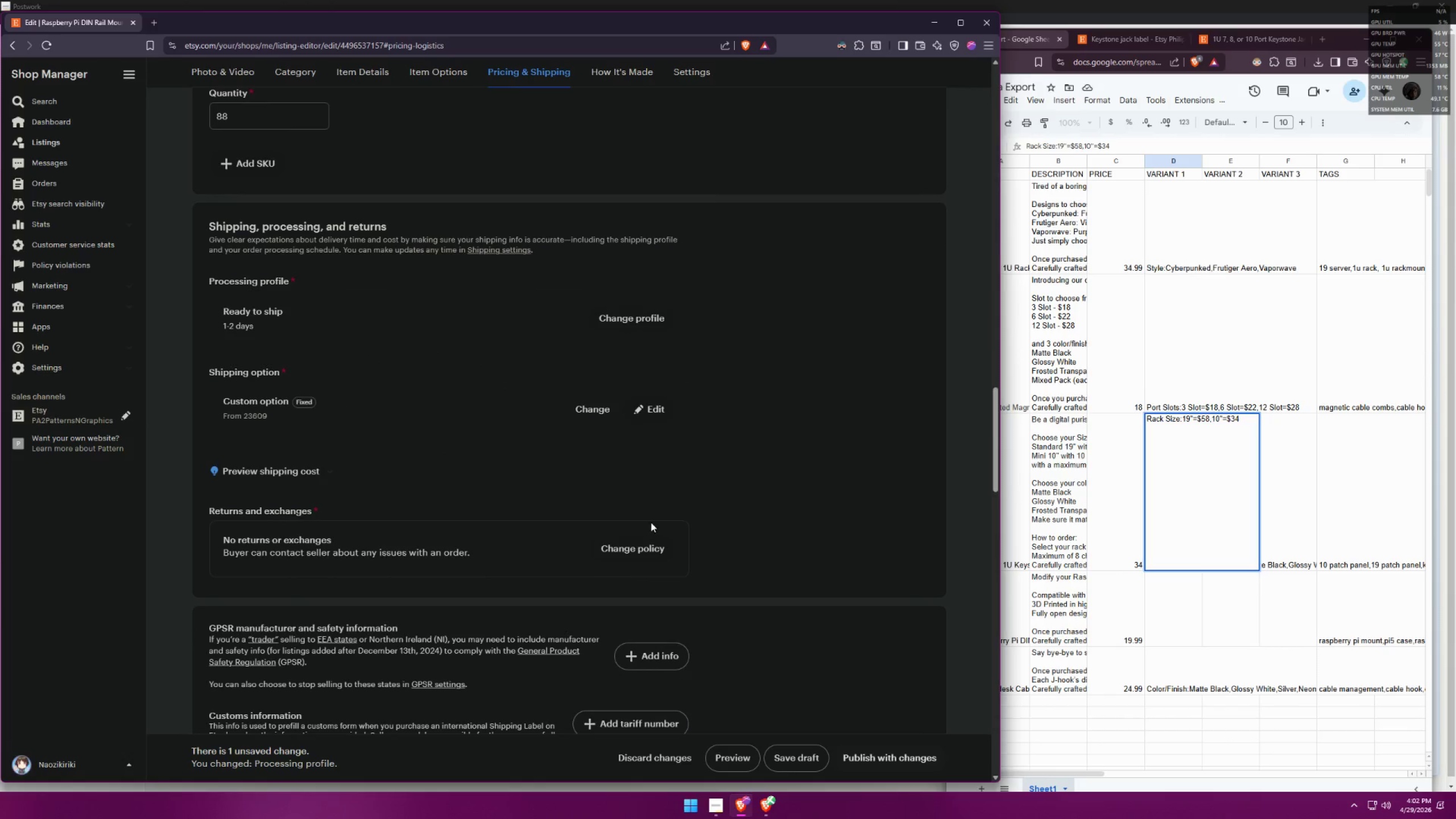 
mouse_move([767, 512])
 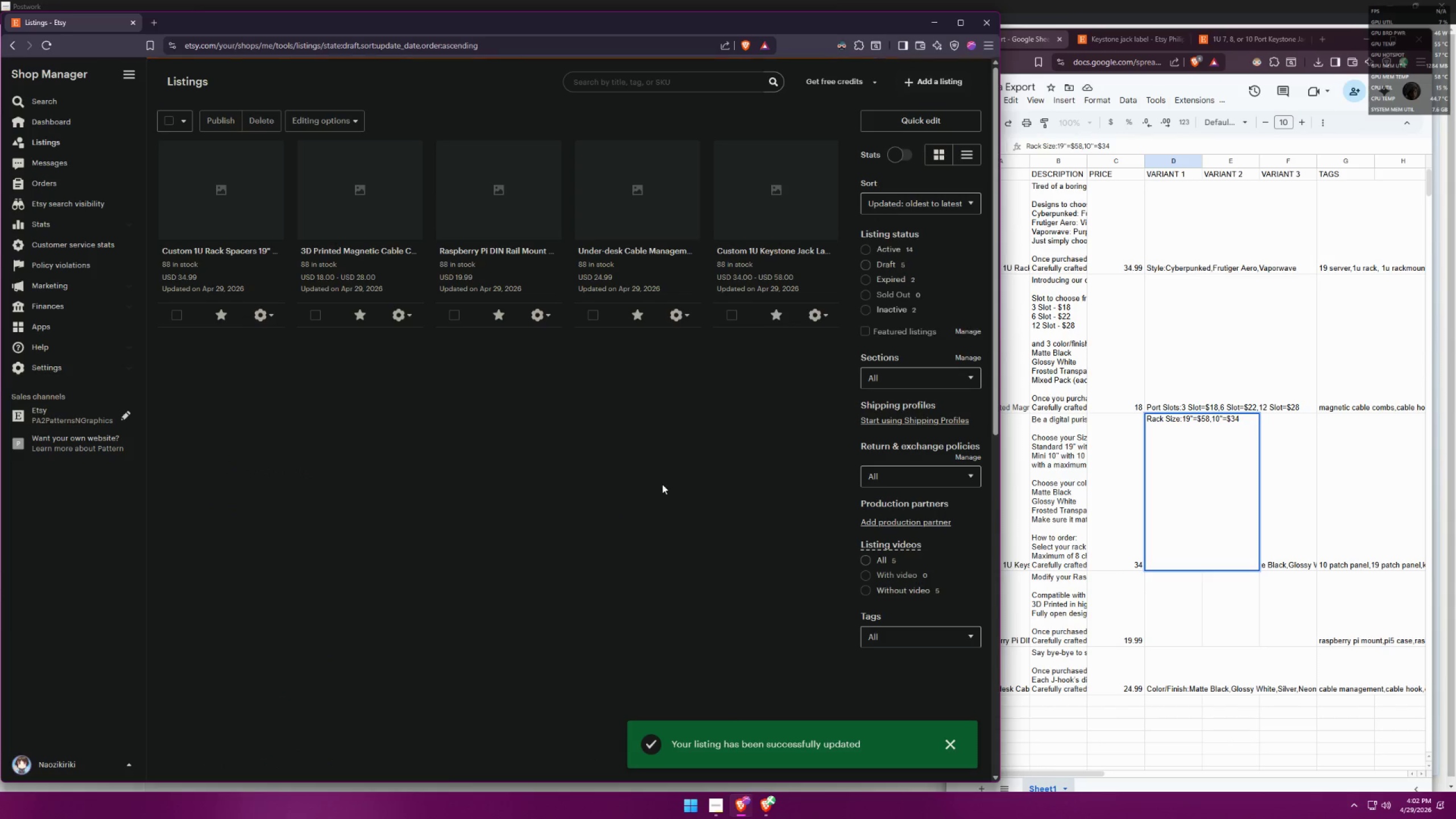 
left_click([662, 484])
 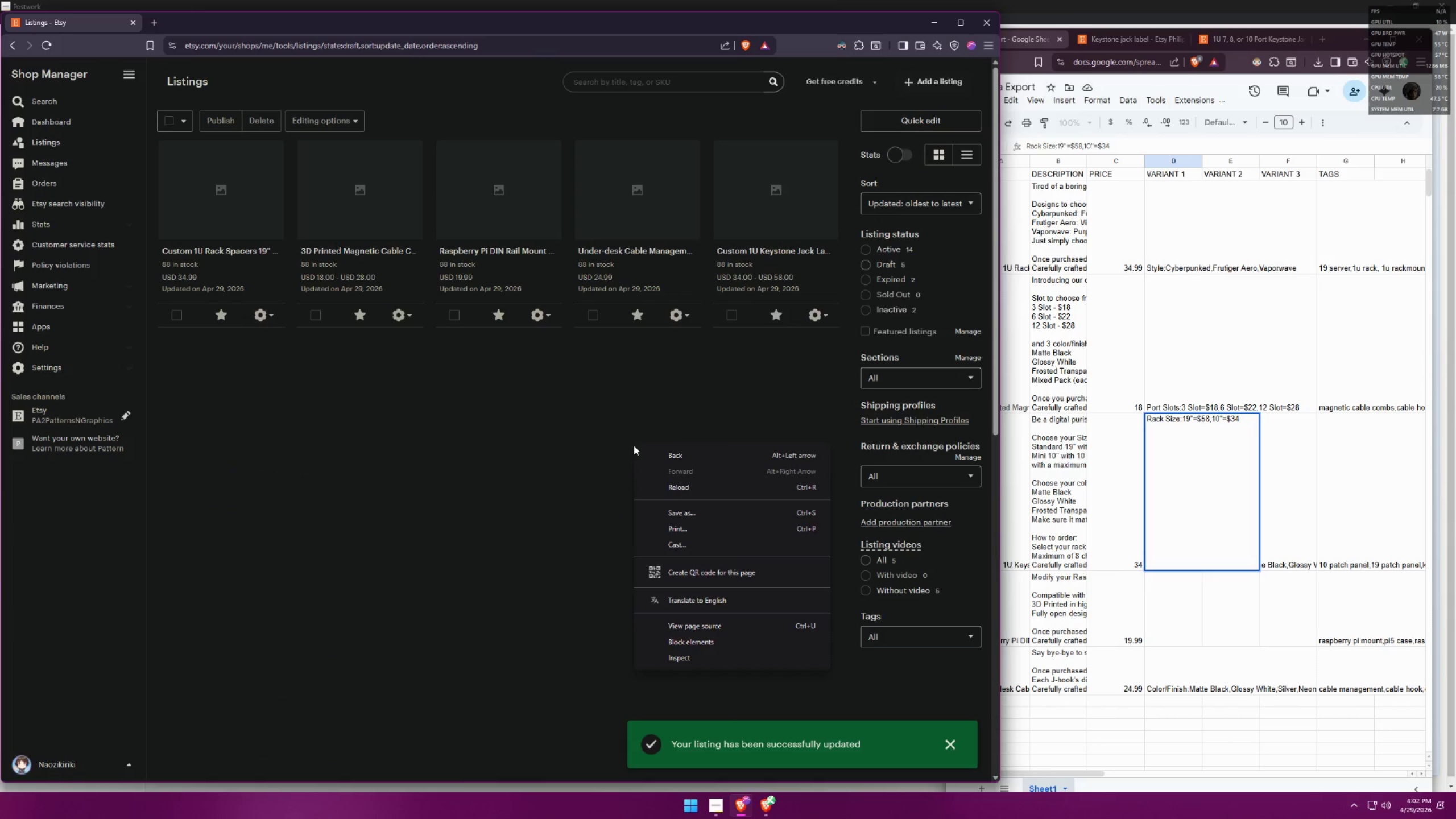 
left_click([588, 448])
 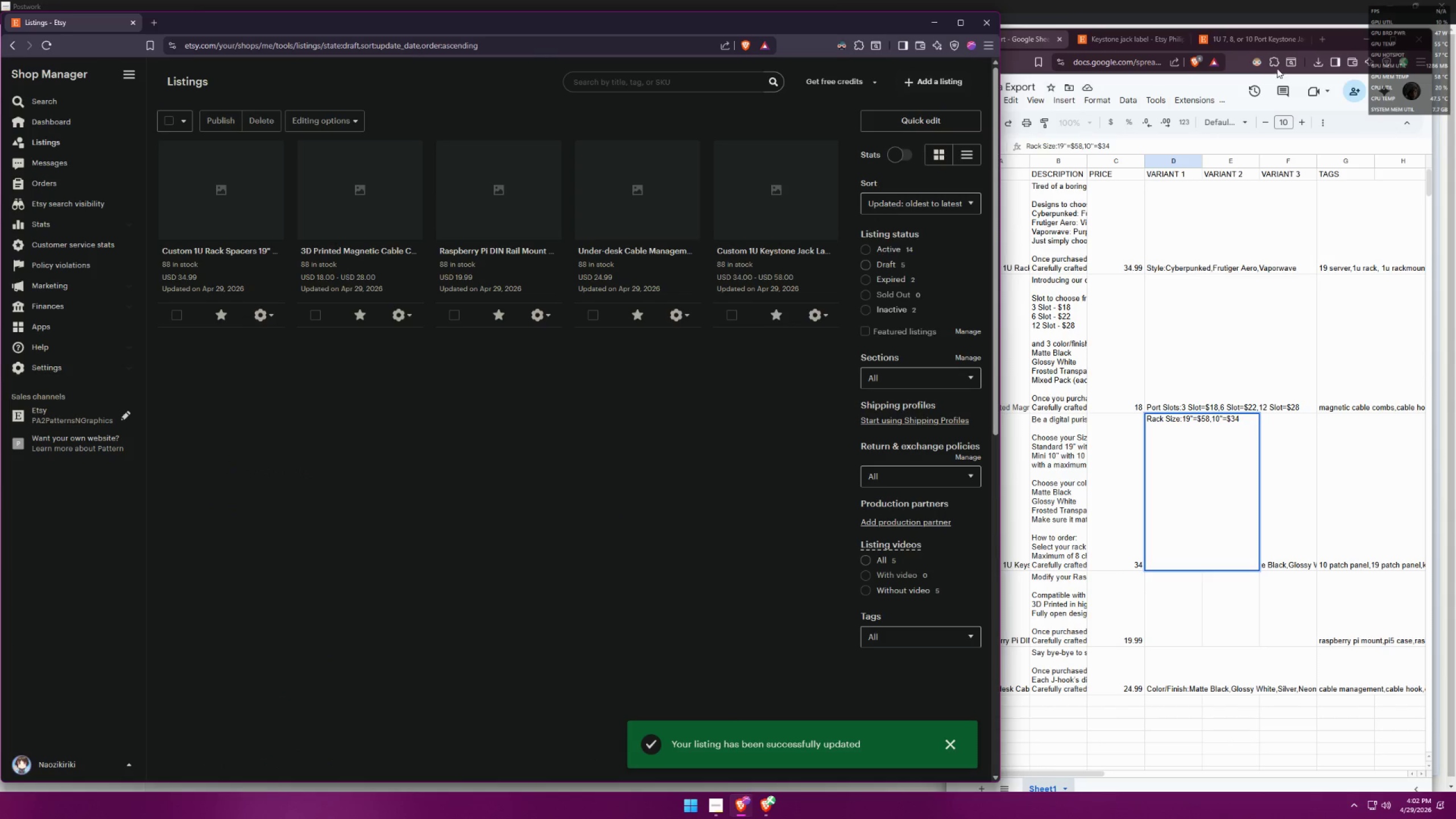 
left_click([1137, 37])
 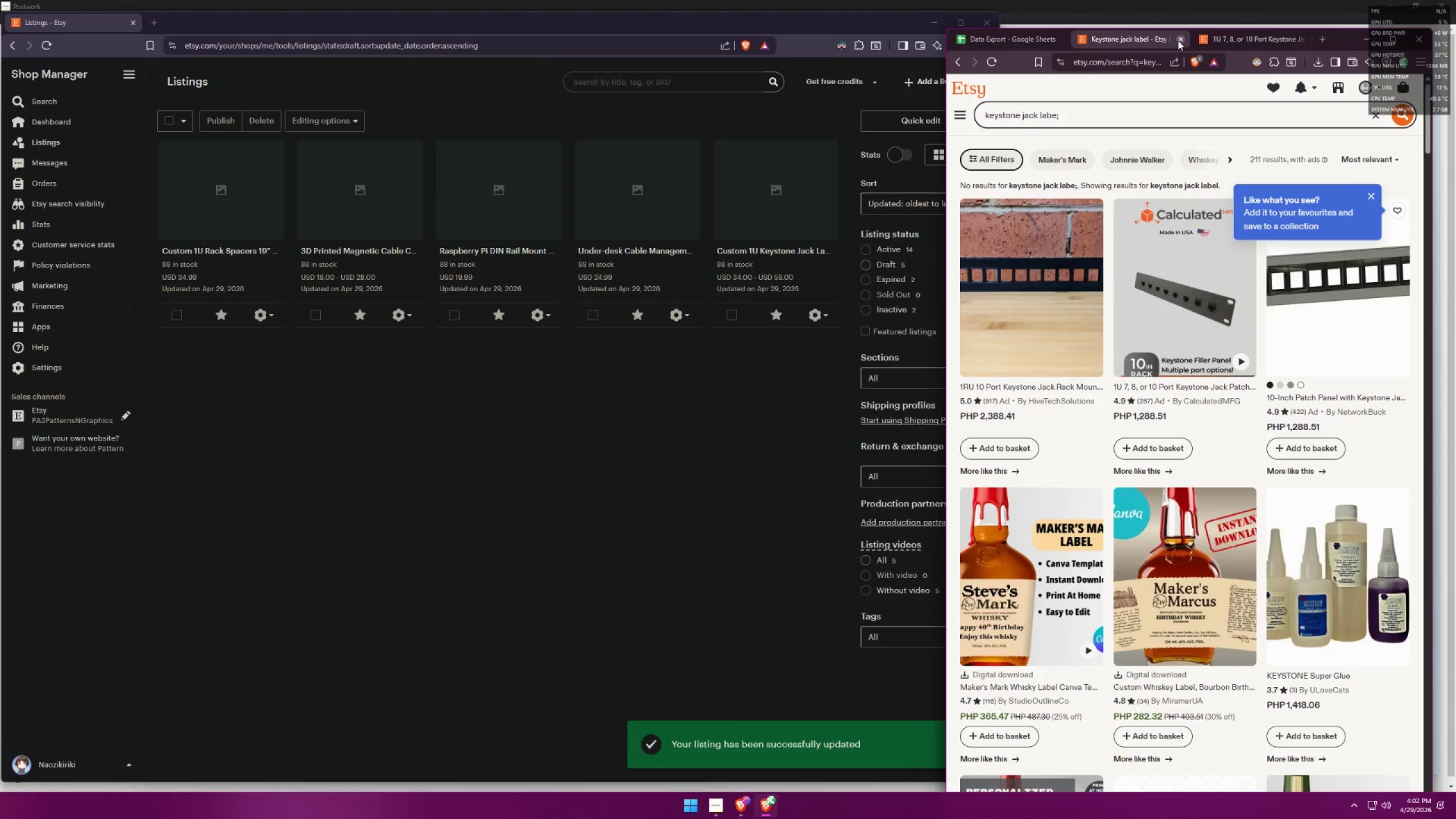 
double_click([1178, 41])